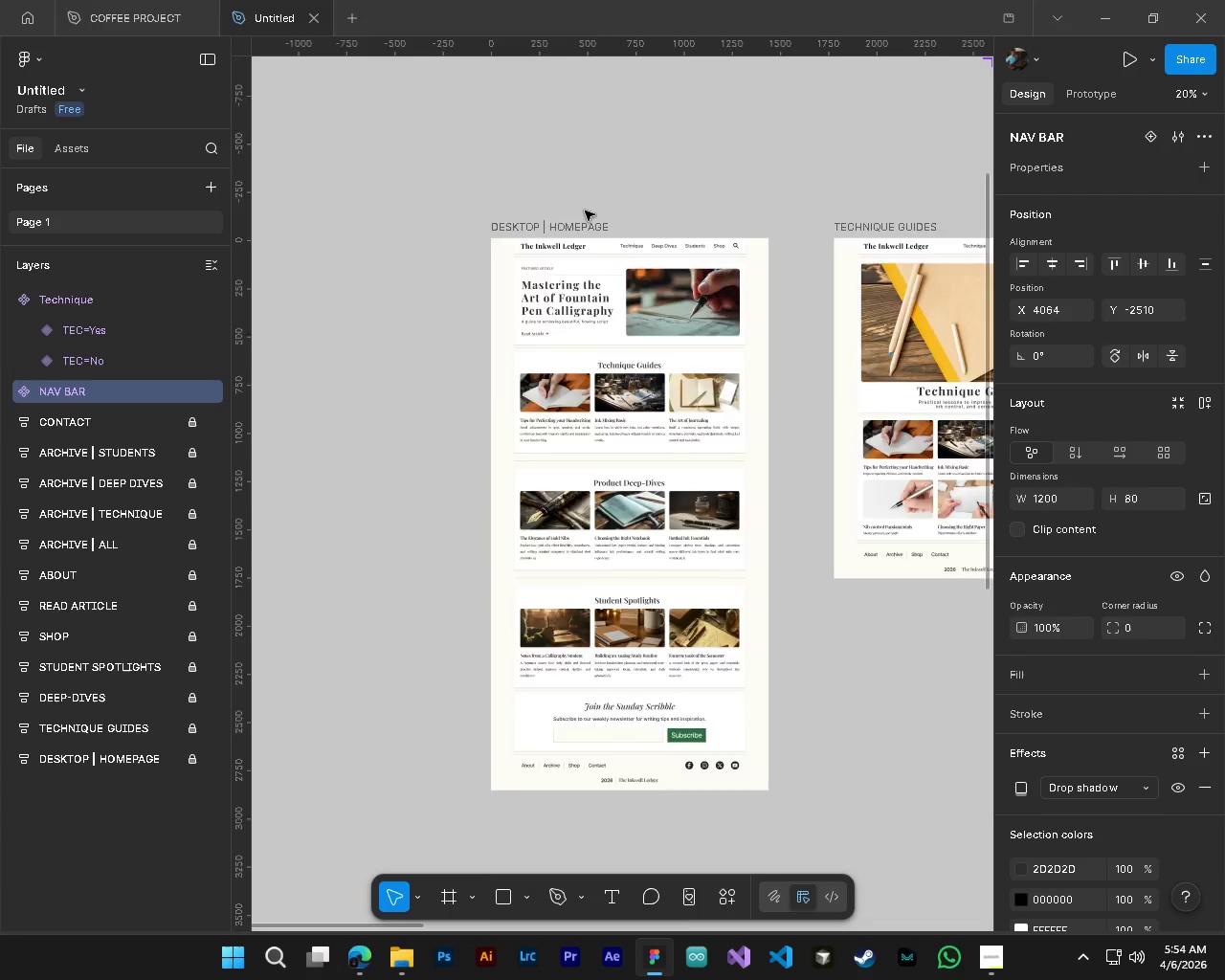 
key(Alt+Control+AltLeft)
 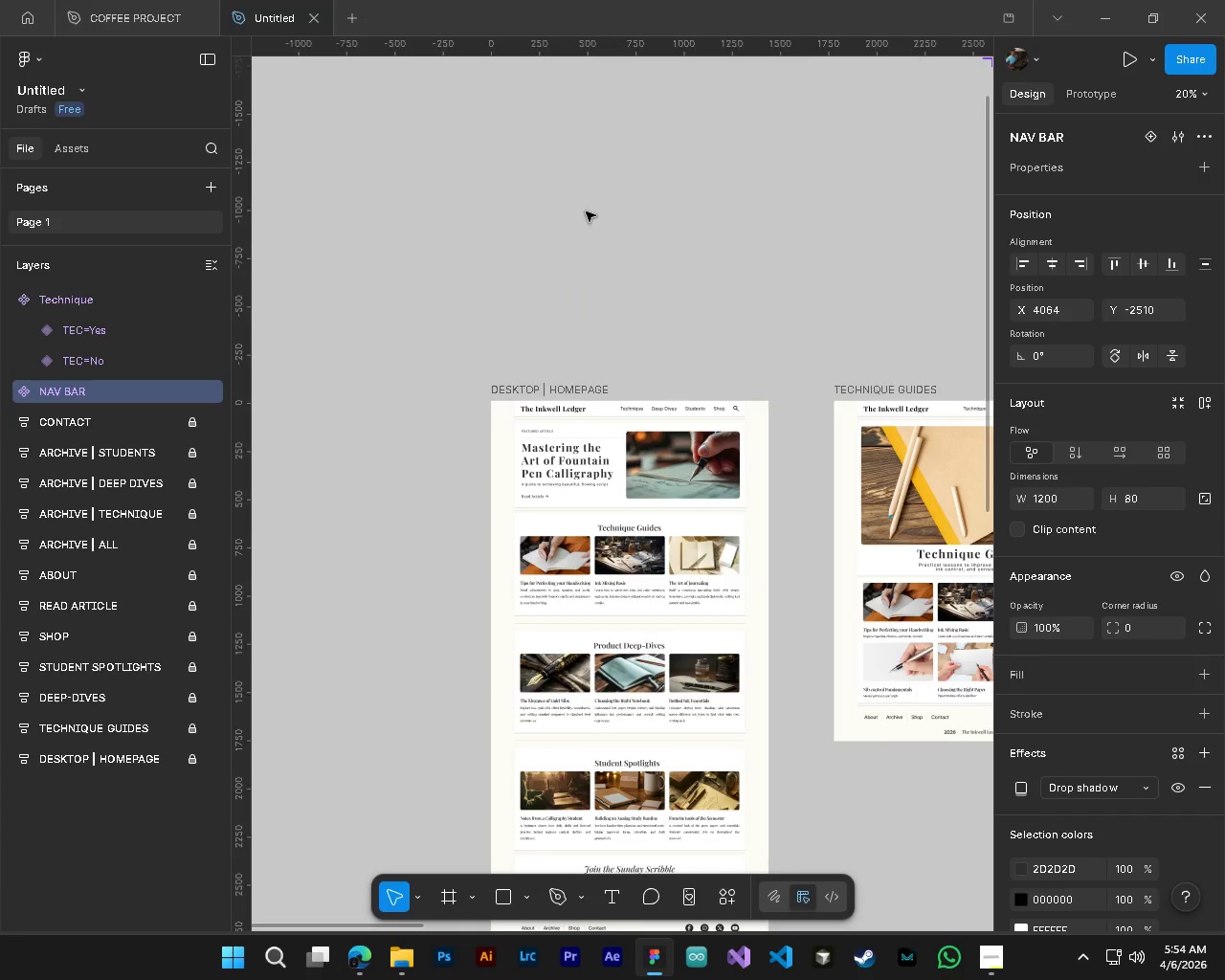 
hold_key(key=ControlLeft, duration=3.77)
 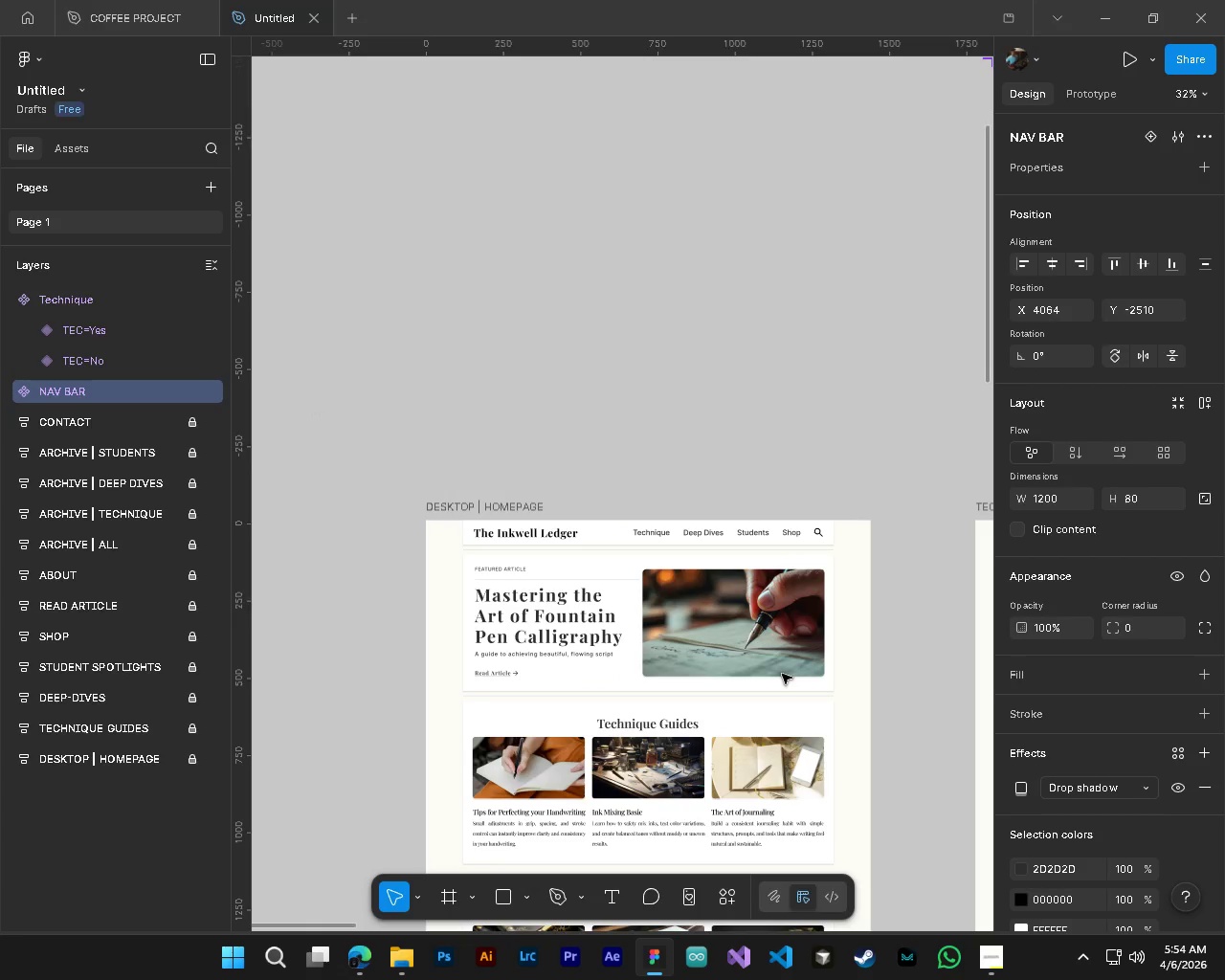 
hold_key(key=AltLeft, duration=1.5)
 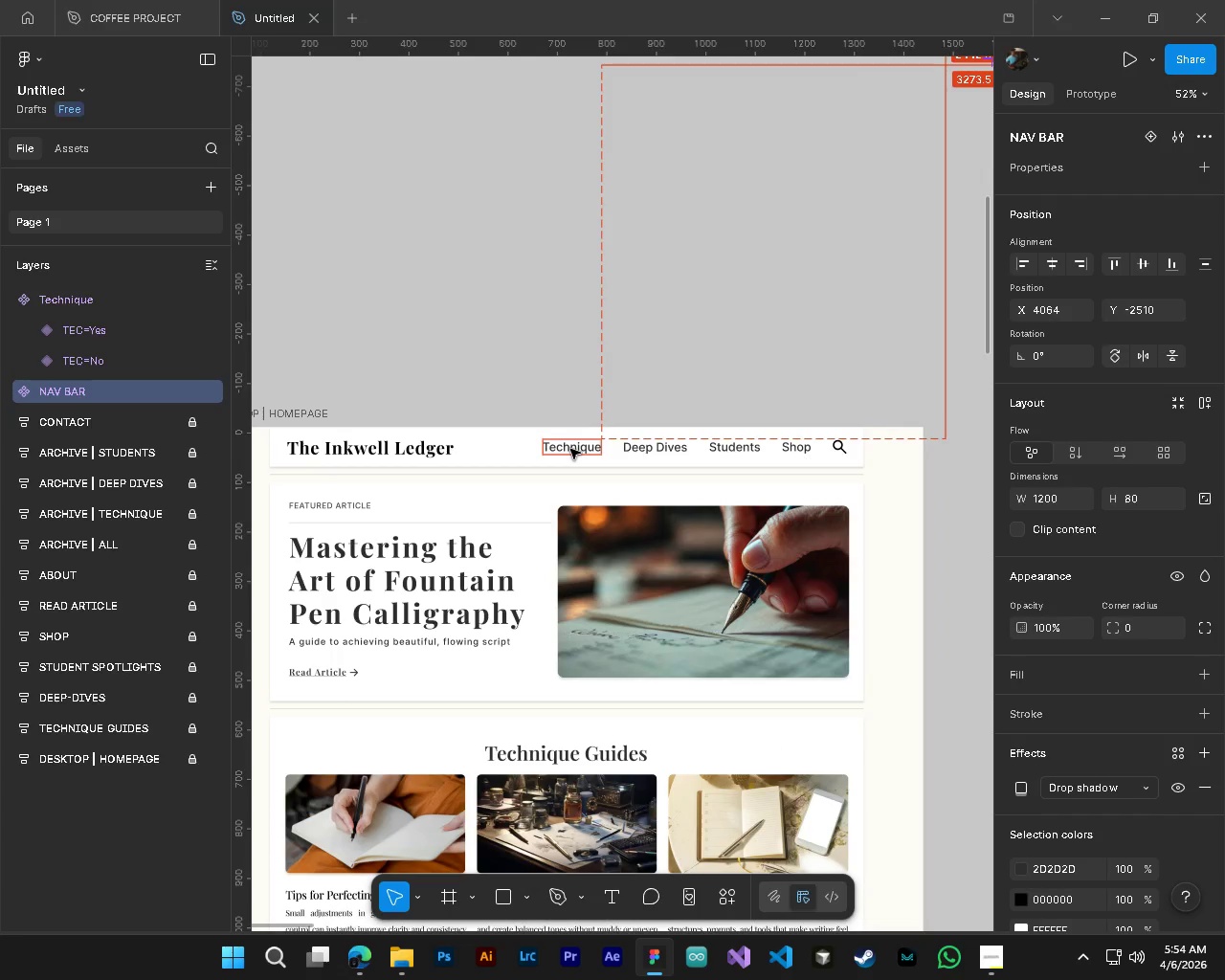 
scroll: coordinate [671, 403], scroll_direction: up, amount: 12.0
 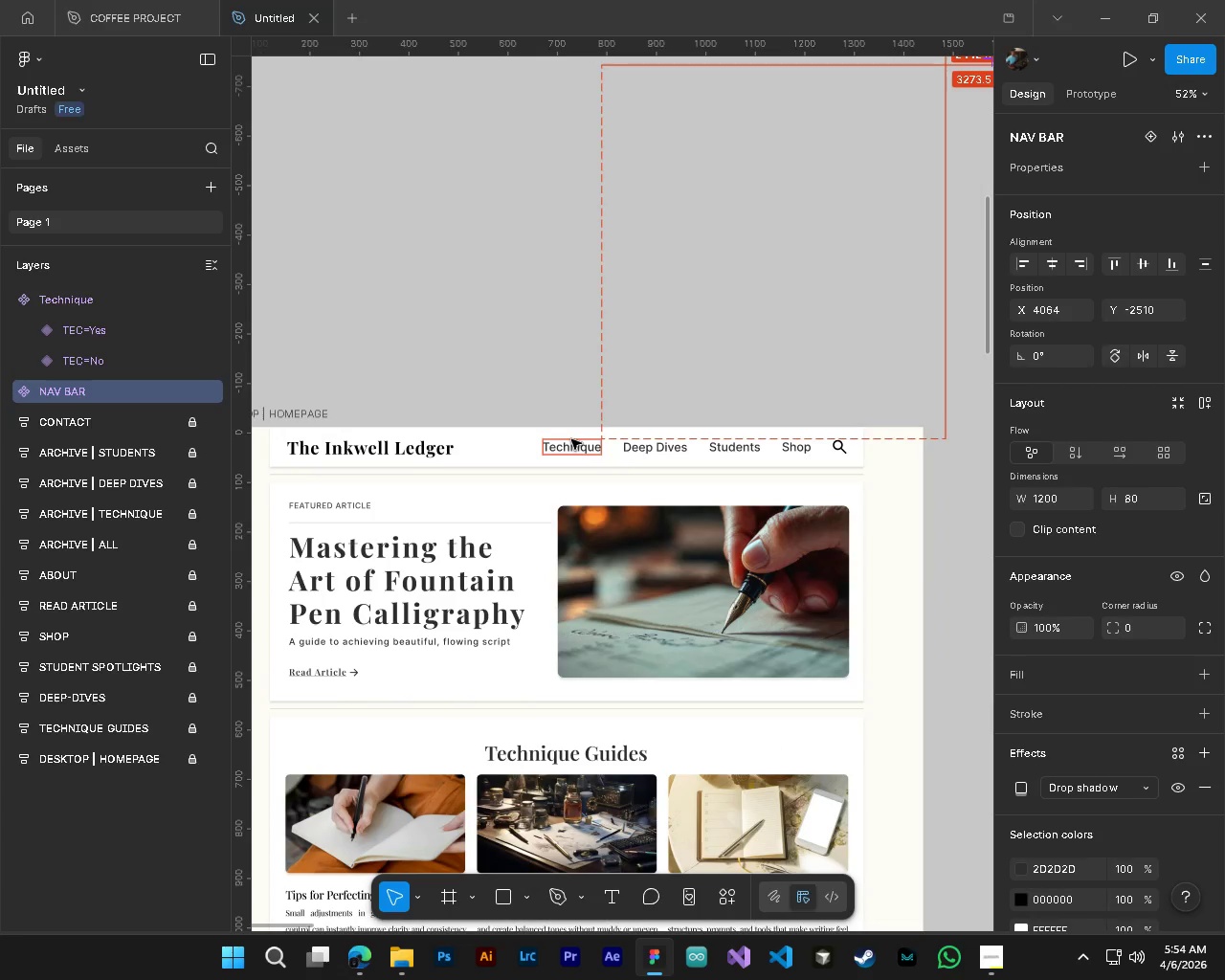 
hold_key(key=AltLeft, duration=1.5)
 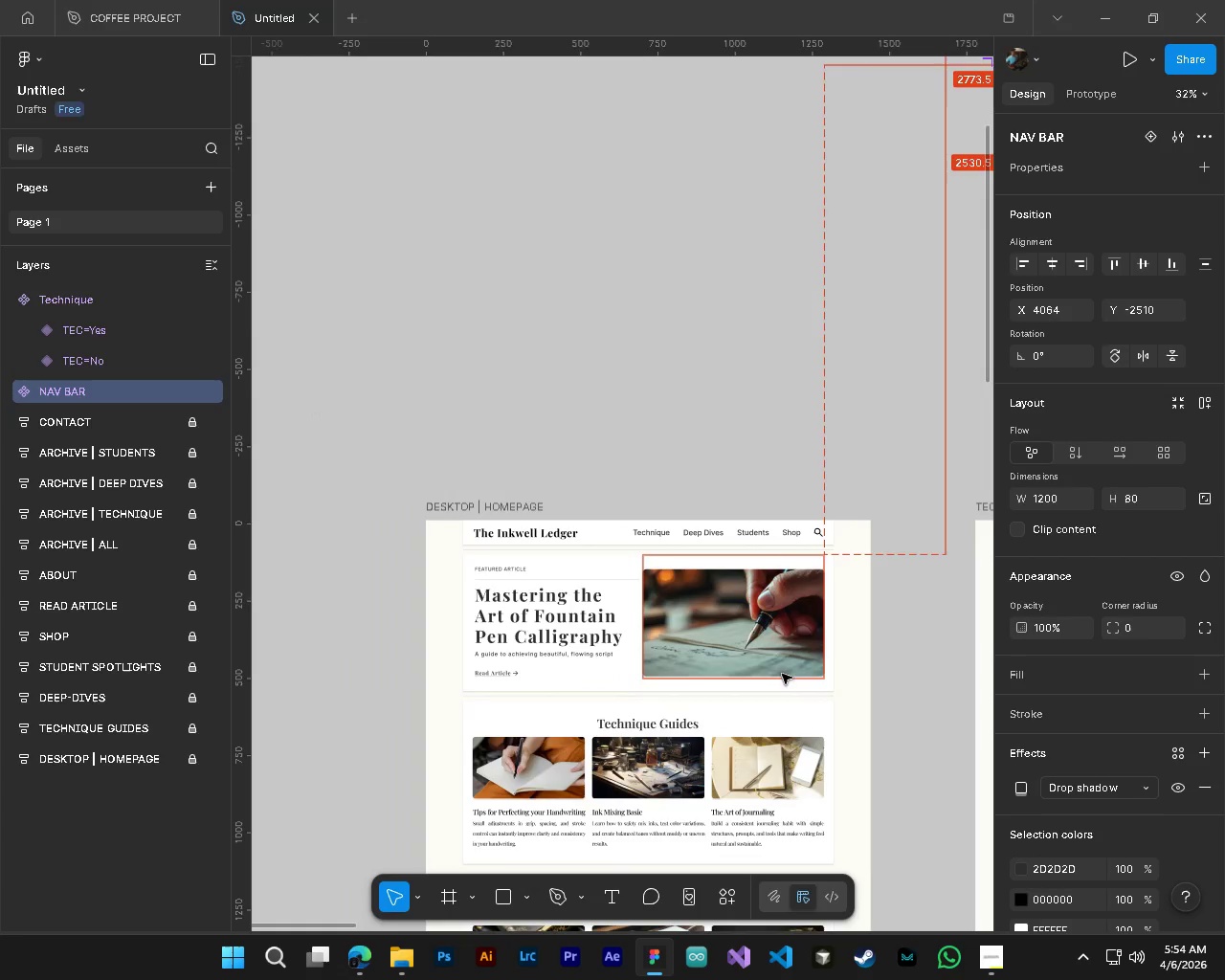 
hold_key(key=AltLeft, duration=0.69)
scroll: coordinate [782, 674], scroll_direction: down, amount: 4.0
 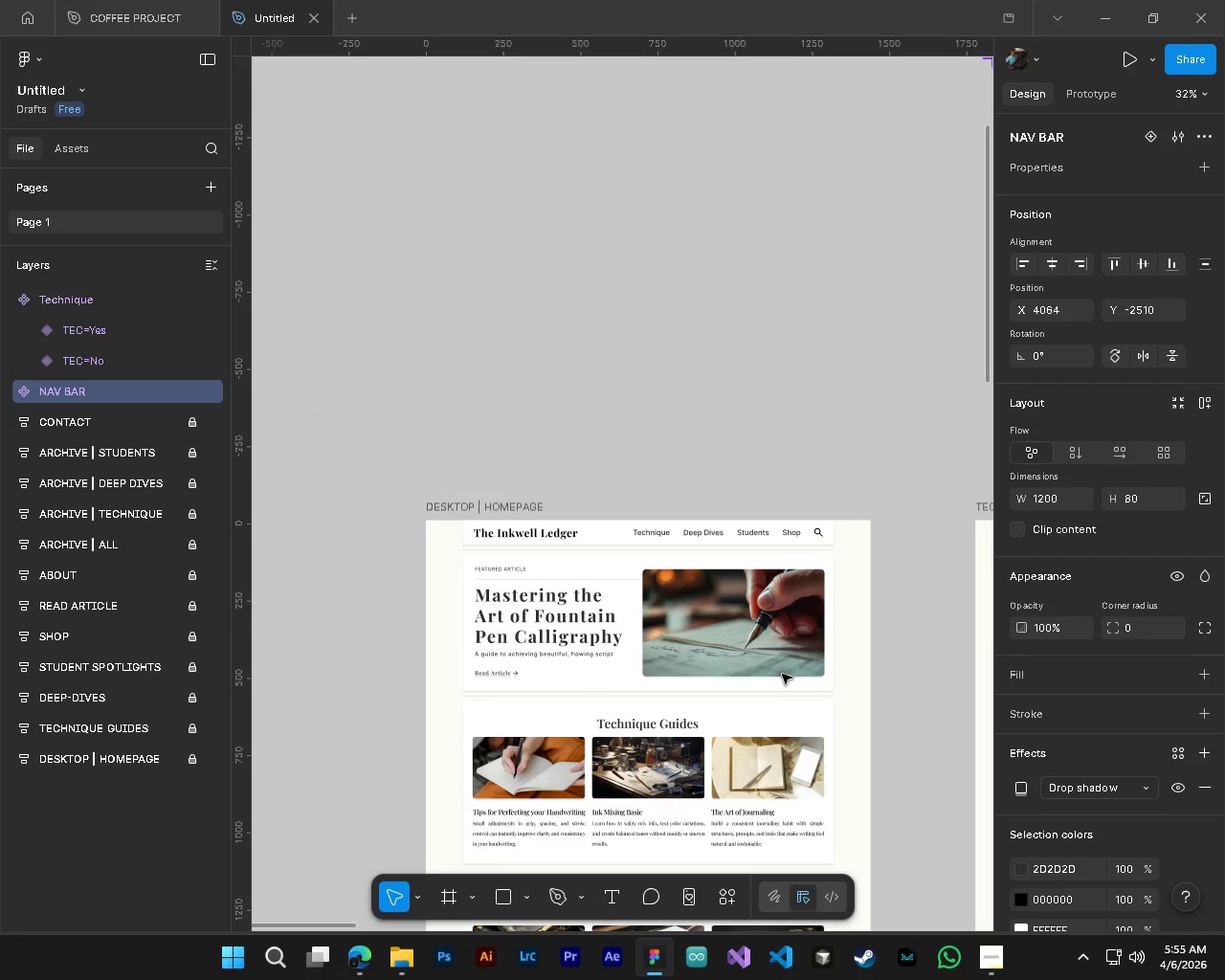 
key(Alt+AltLeft)
 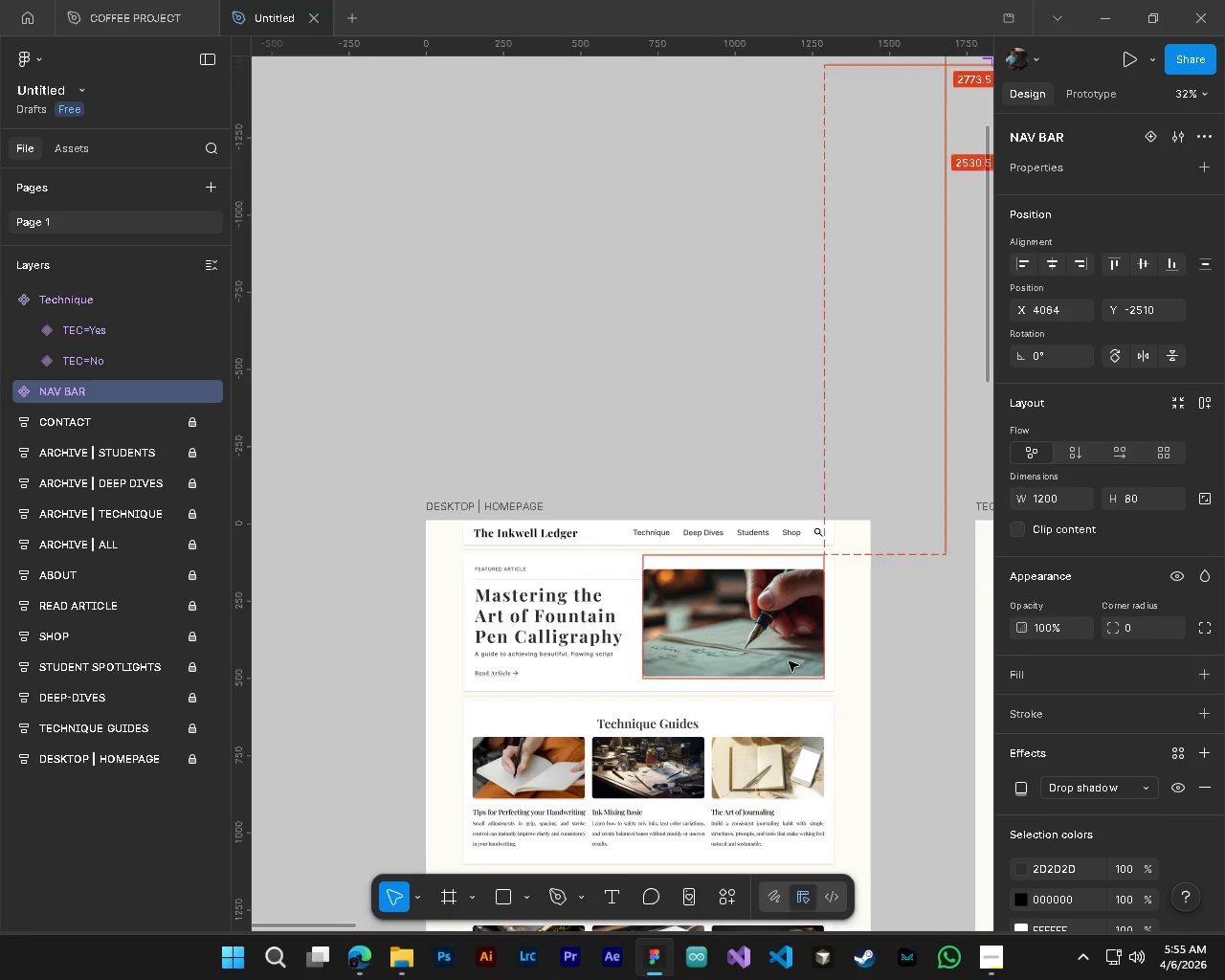 
key(Alt+Control+ControlLeft)
 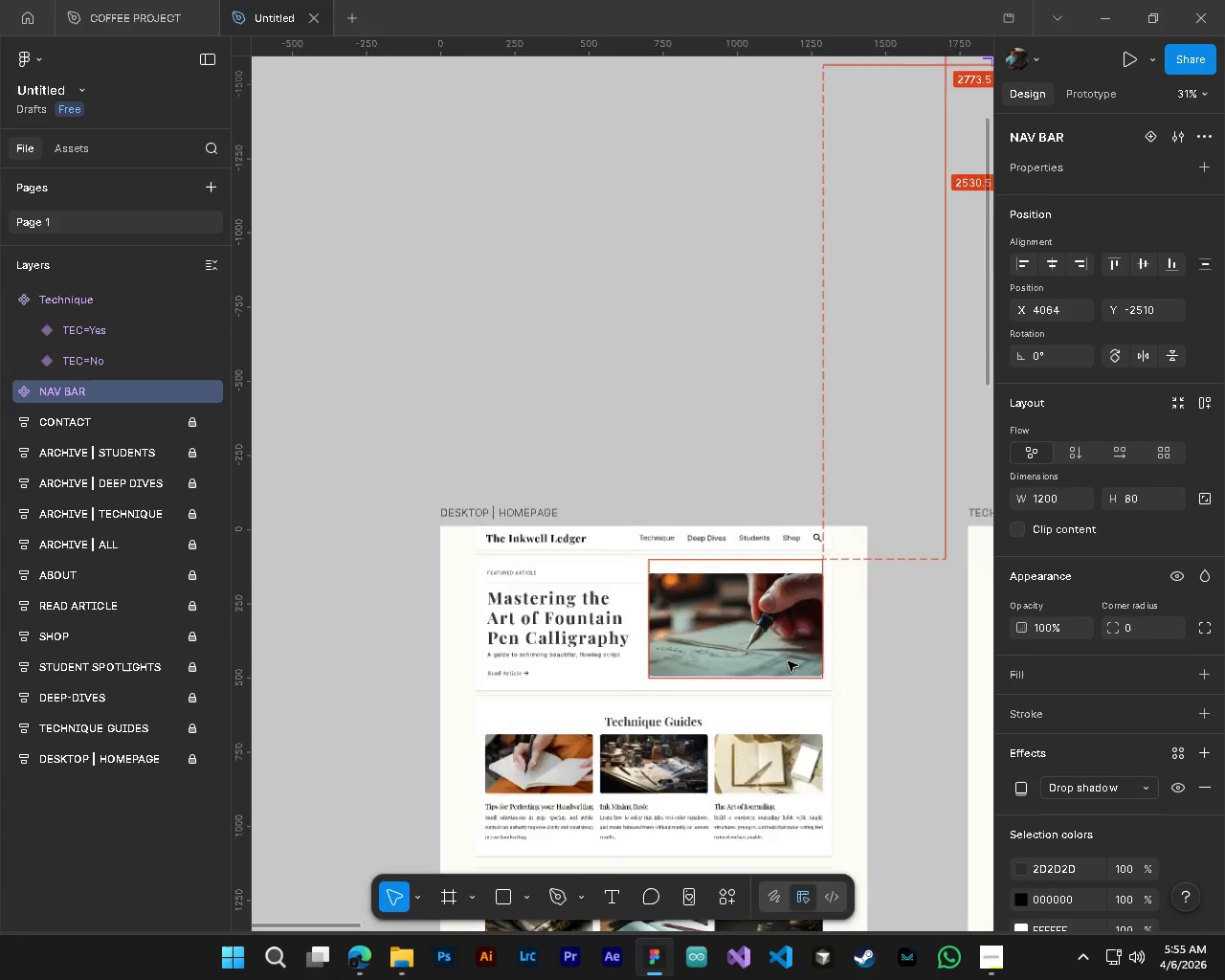 
hold_key(key=ShiftLeft, duration=0.94)
scroll: coordinate [768, 593], scroll_direction: down, amount: 13.0
 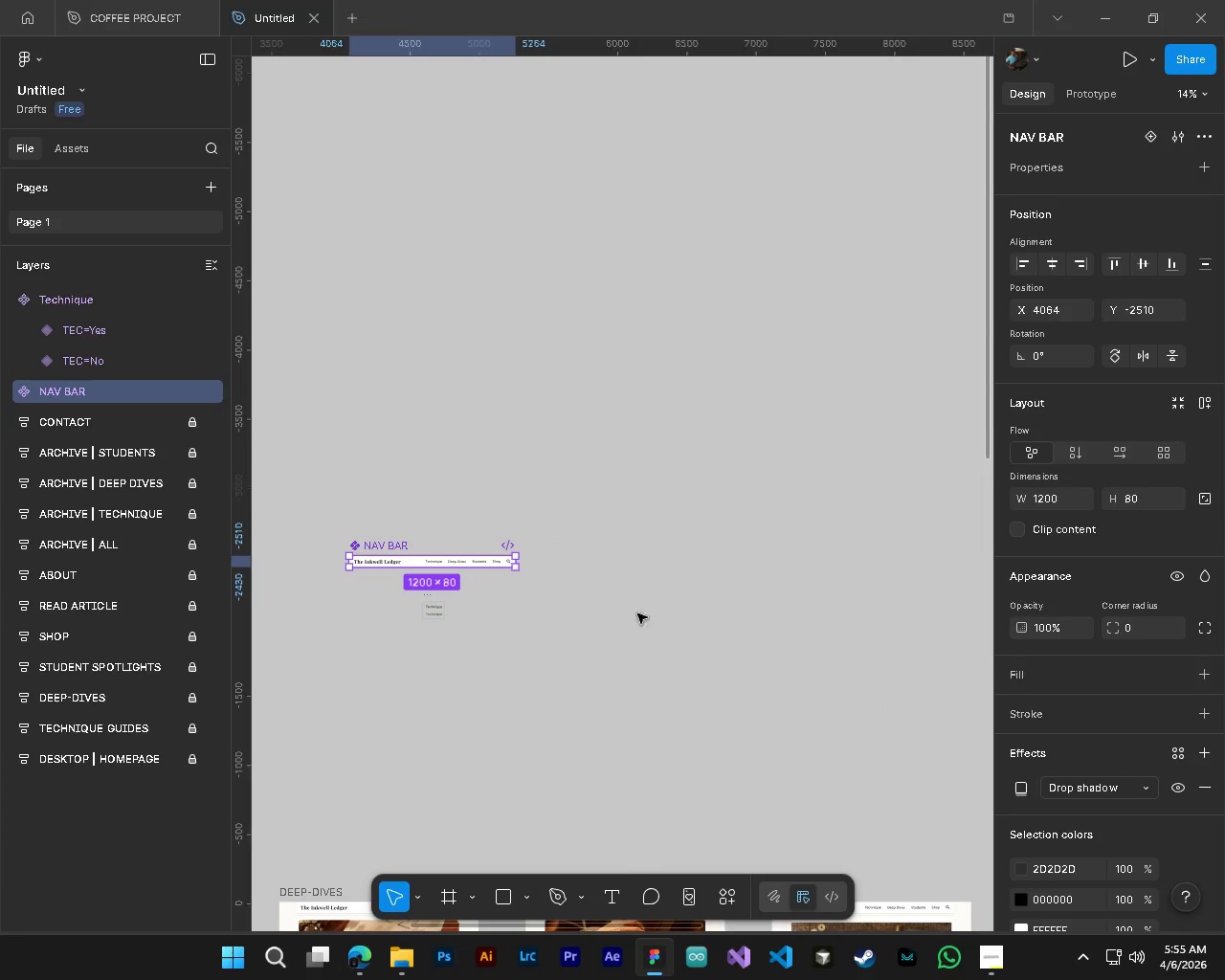 
hold_key(key=ControlLeft, duration=0.7)
 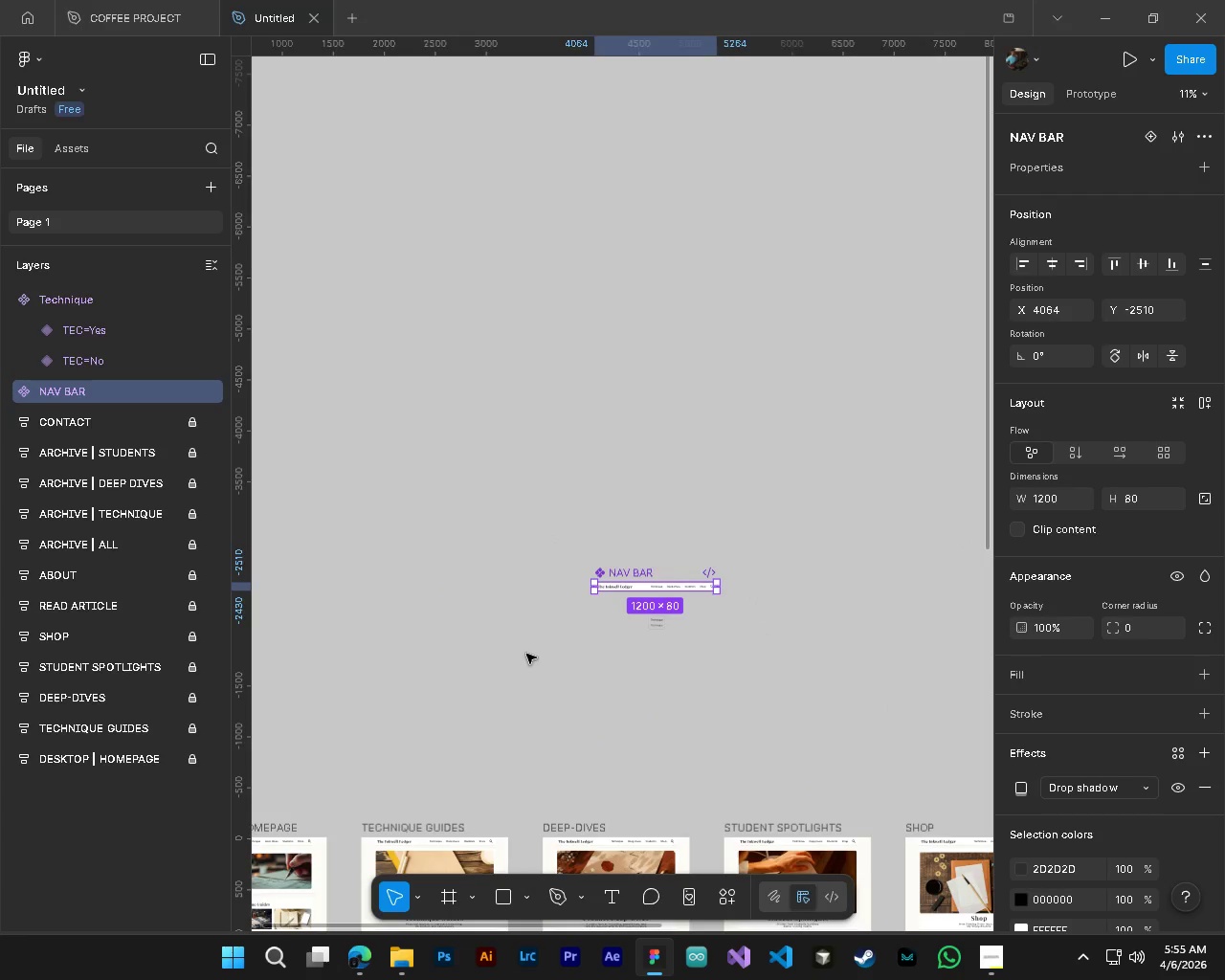 
key(Alt+Control+AltLeft)
 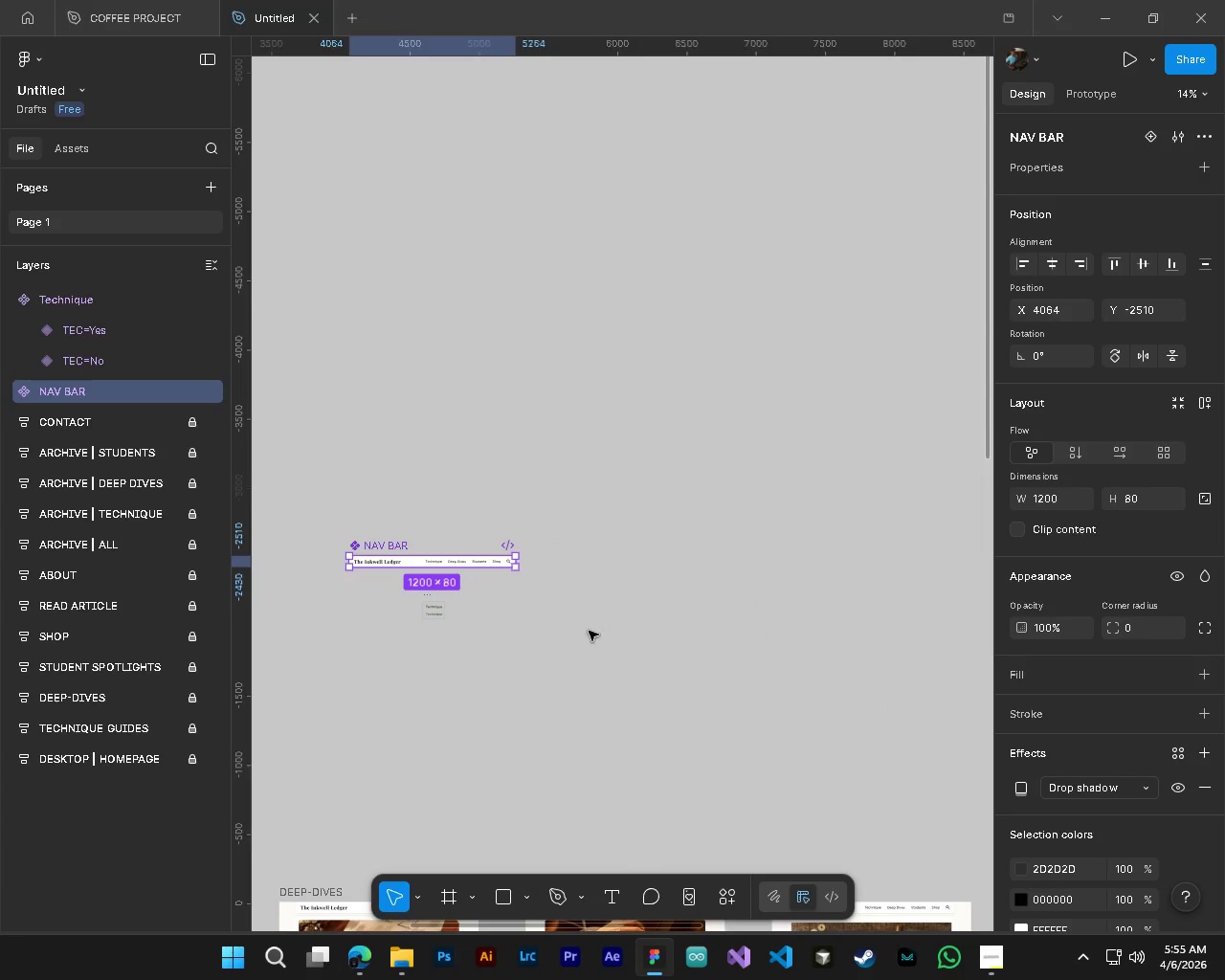 
hold_key(key=AltLeft, duration=0.62)
 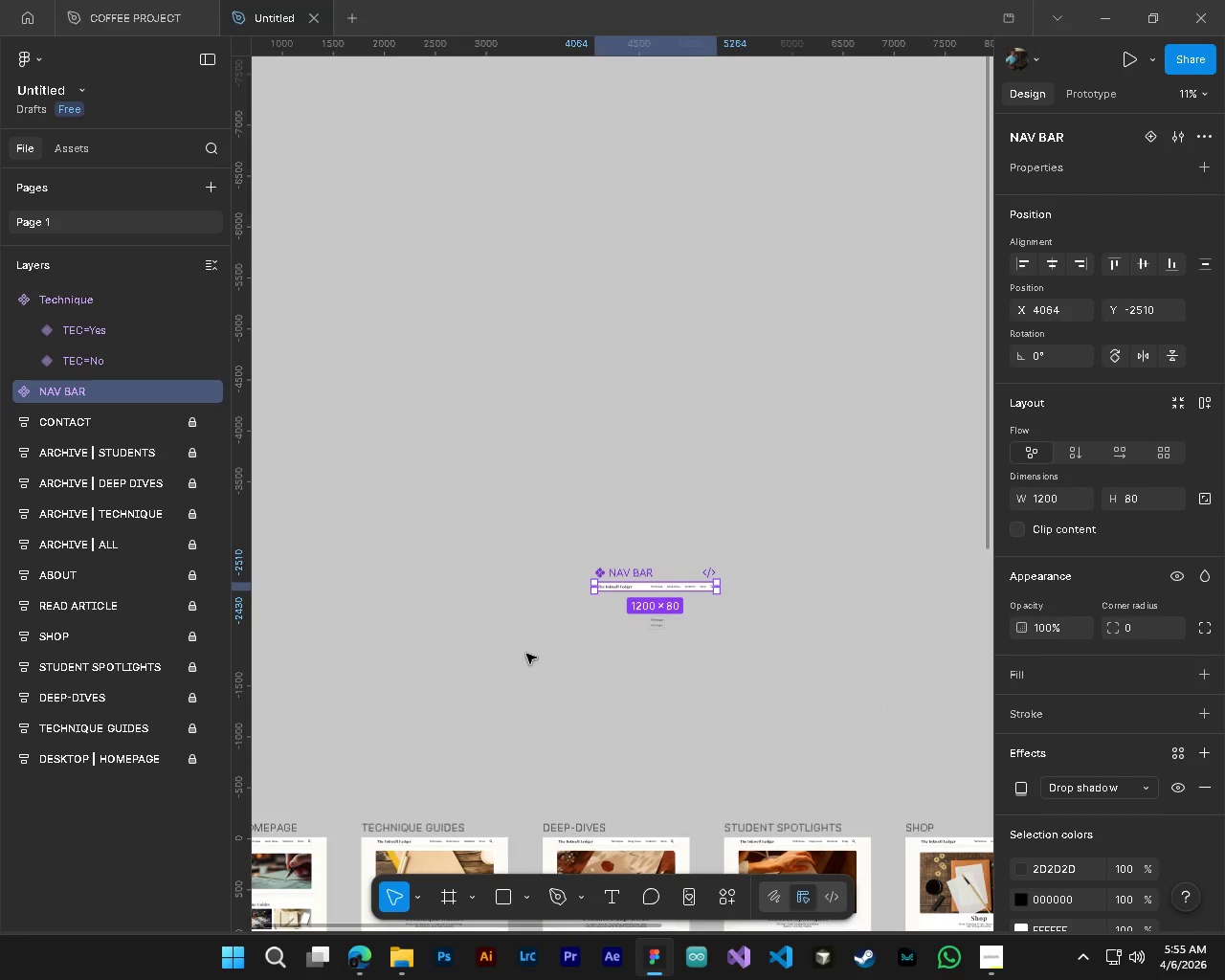 
key(Shift+ShiftLeft)
 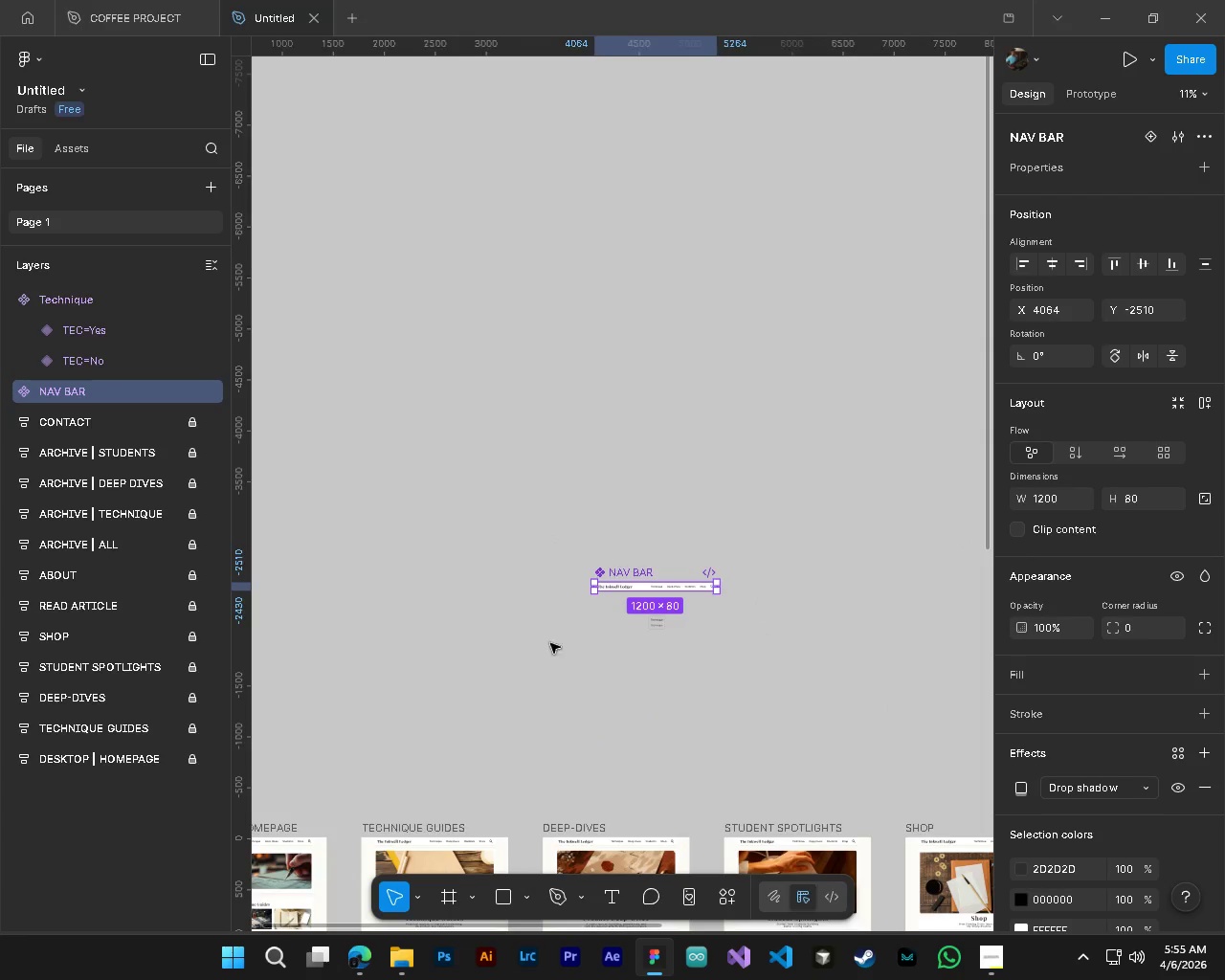 
scroll: coordinate [526, 654], scroll_direction: up, amount: 2.0
 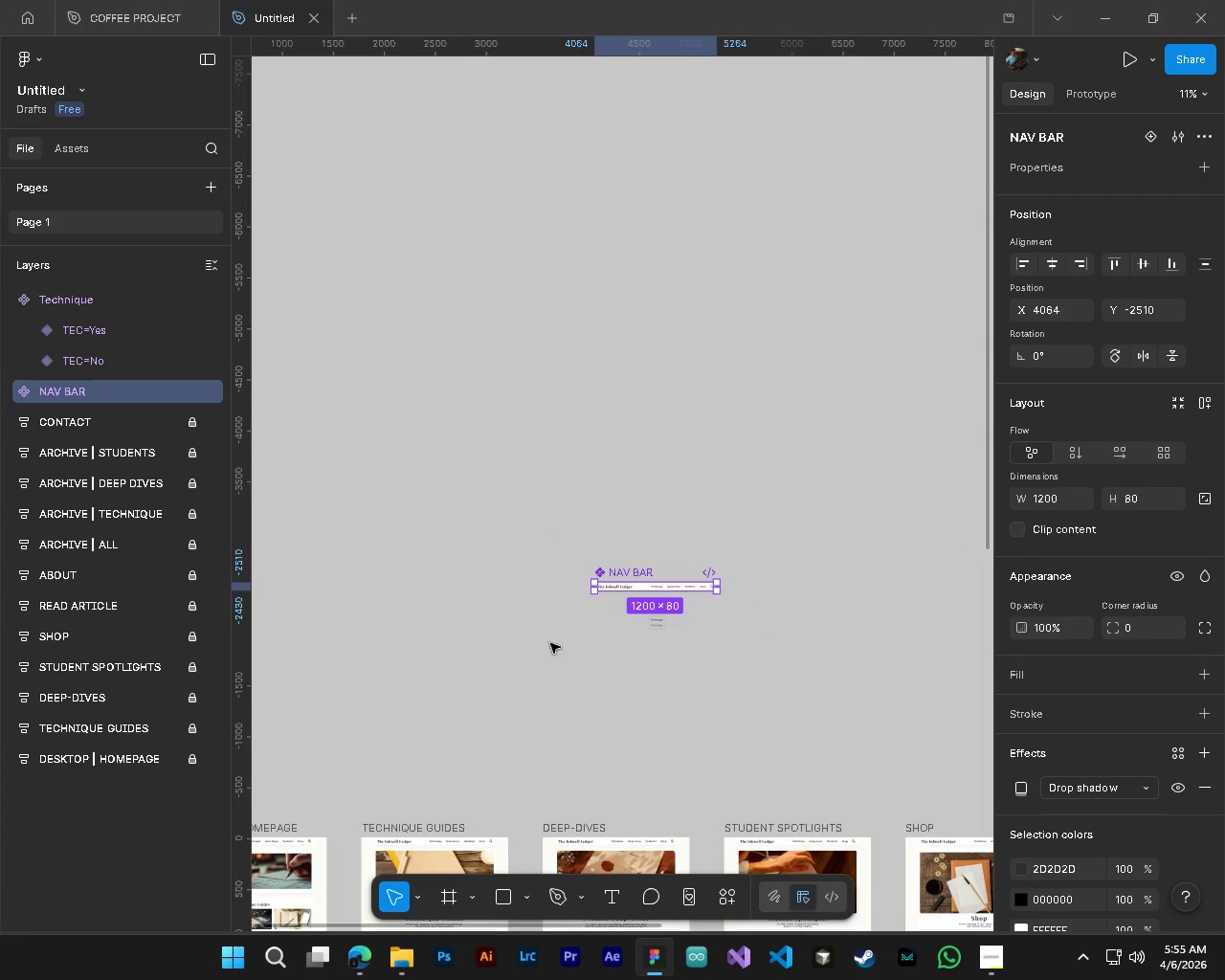 
hold_key(key=AltLeft, duration=2.08)
hold_key(key=ControlLeft, duration=1.5)
scroll: coordinate [608, 585], scroll_direction: up, amount: 9.0
 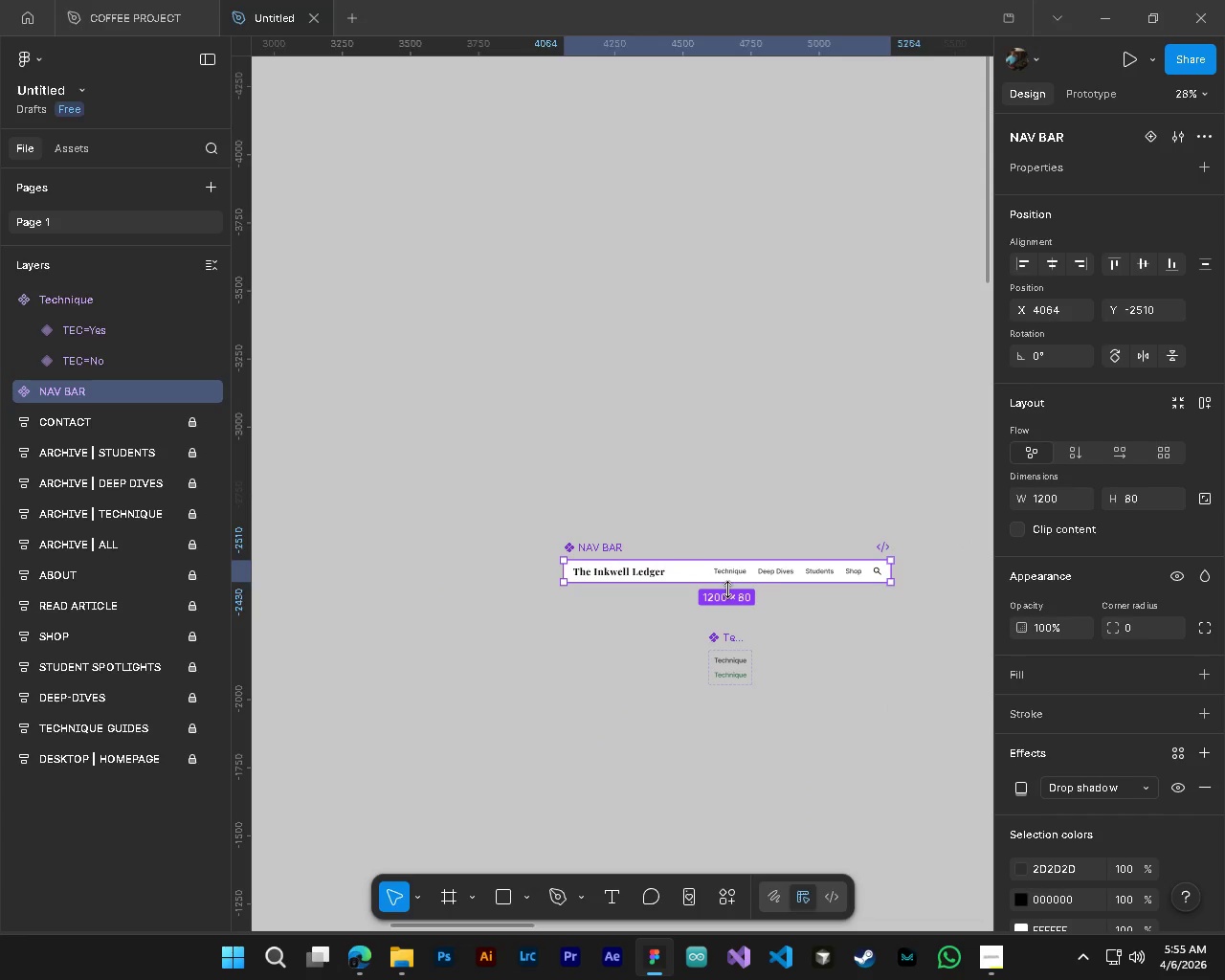 
hold_key(key=ControlLeft, duration=0.64)
scroll: coordinate [665, 591], scroll_direction: up, amount: 4.0
 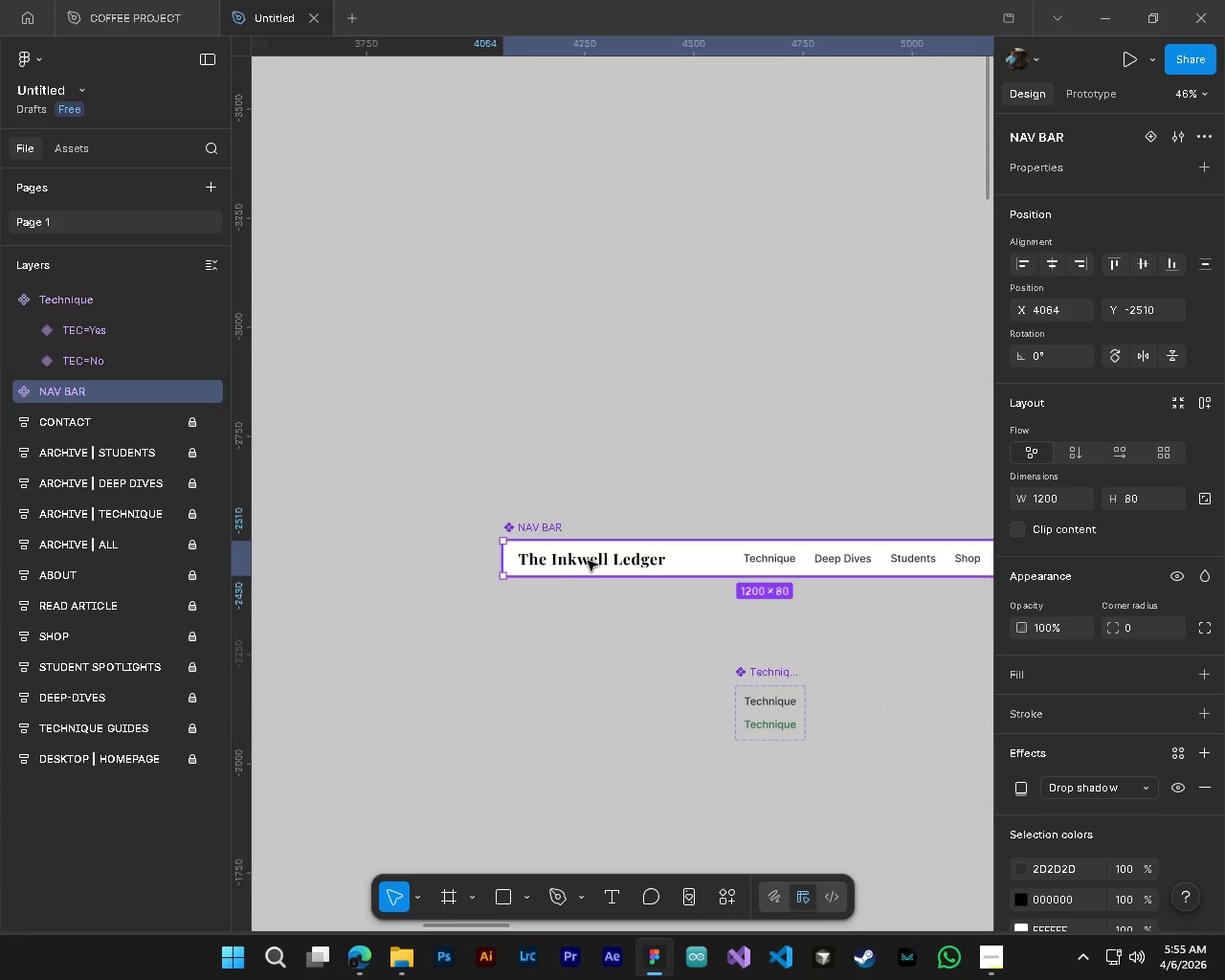 
hold_key(key=AltLeft, duration=0.78)
 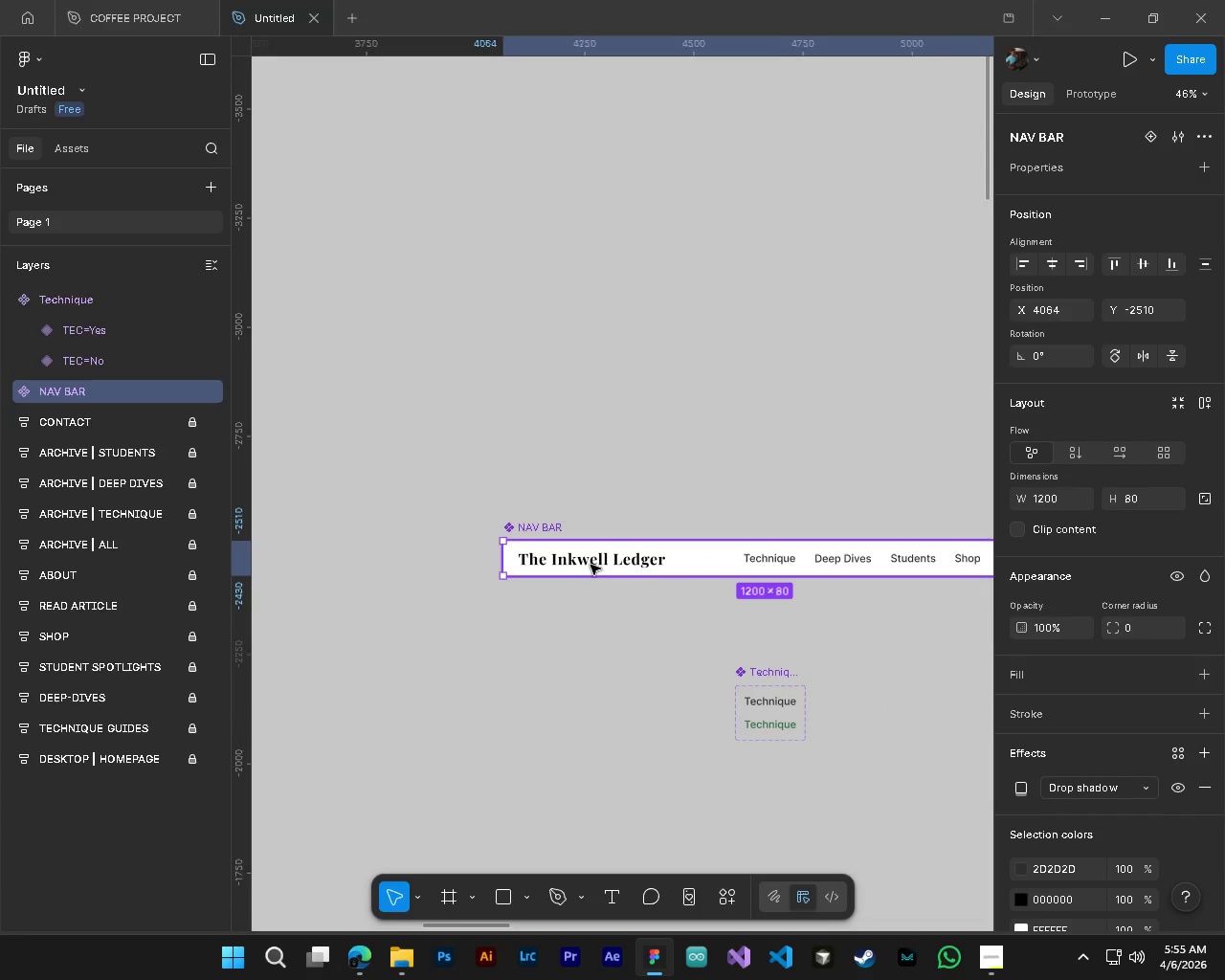 
hold_key(key=AltLeft, duration=2.73)
hold_key(key=ControlLeft, duration=1.52)
left_click_drag(start_coordinate=[589, 565], to_coordinate=[592, 687])
 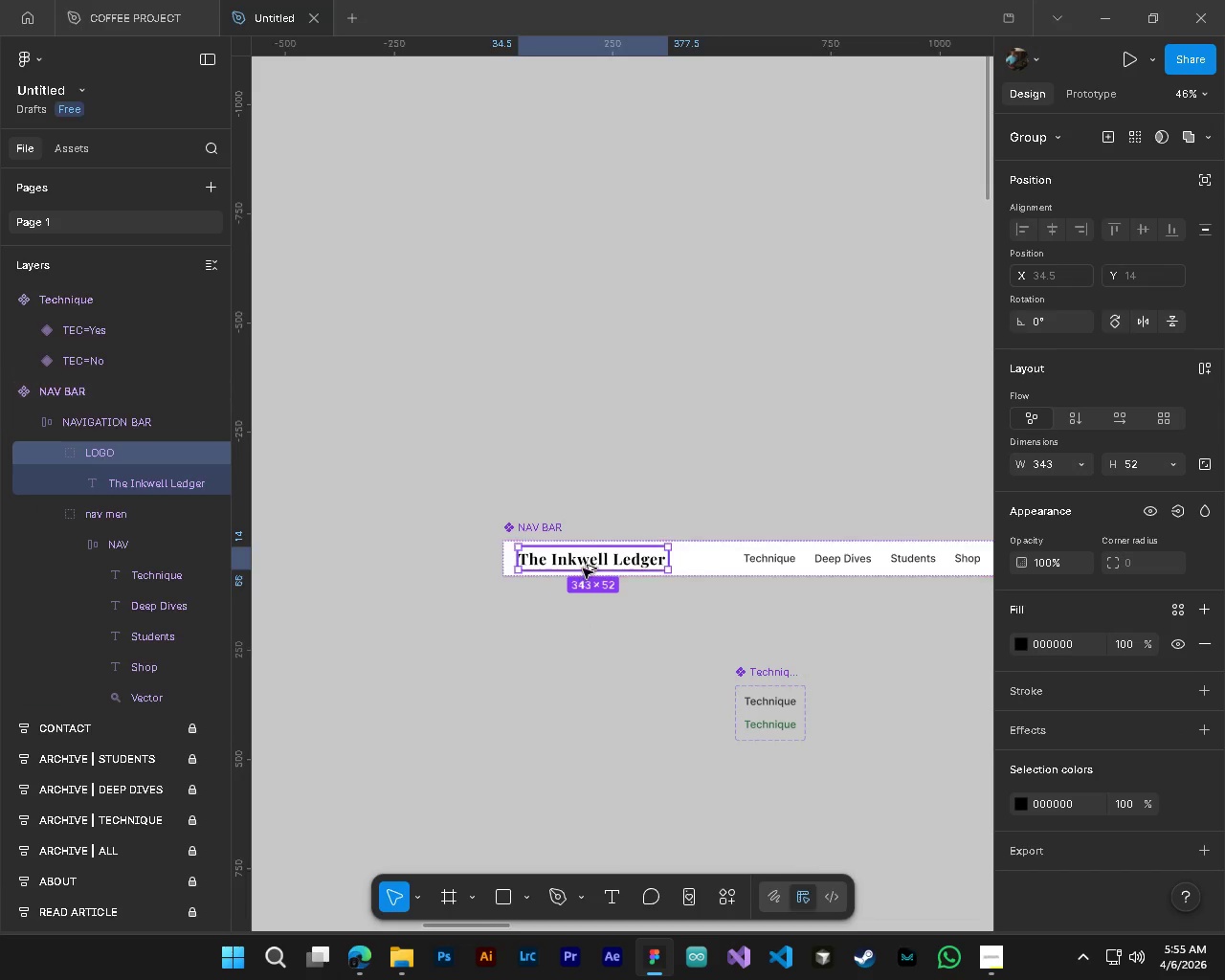 
key(Control+ControlLeft)
 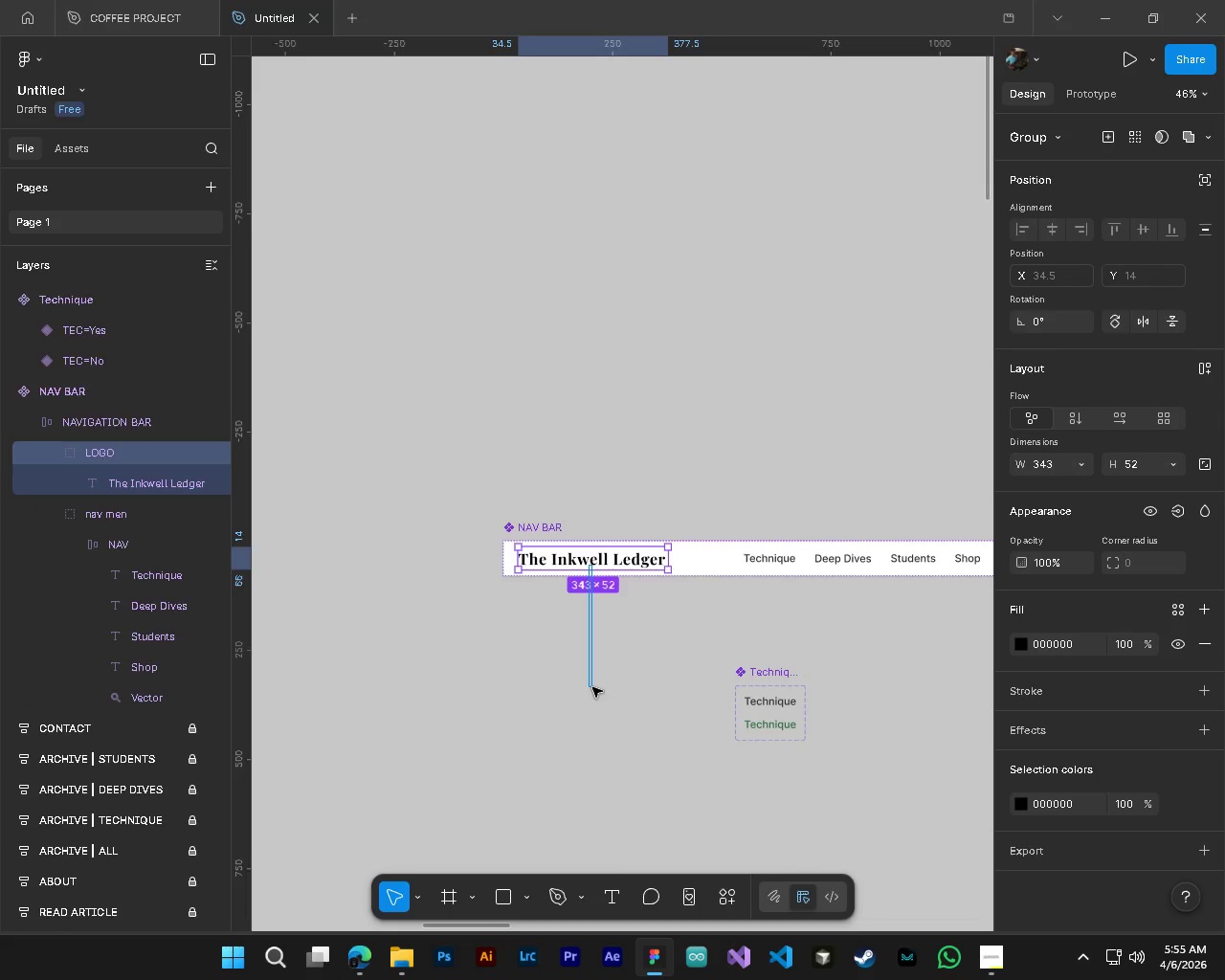 
key(Control+ControlLeft)
 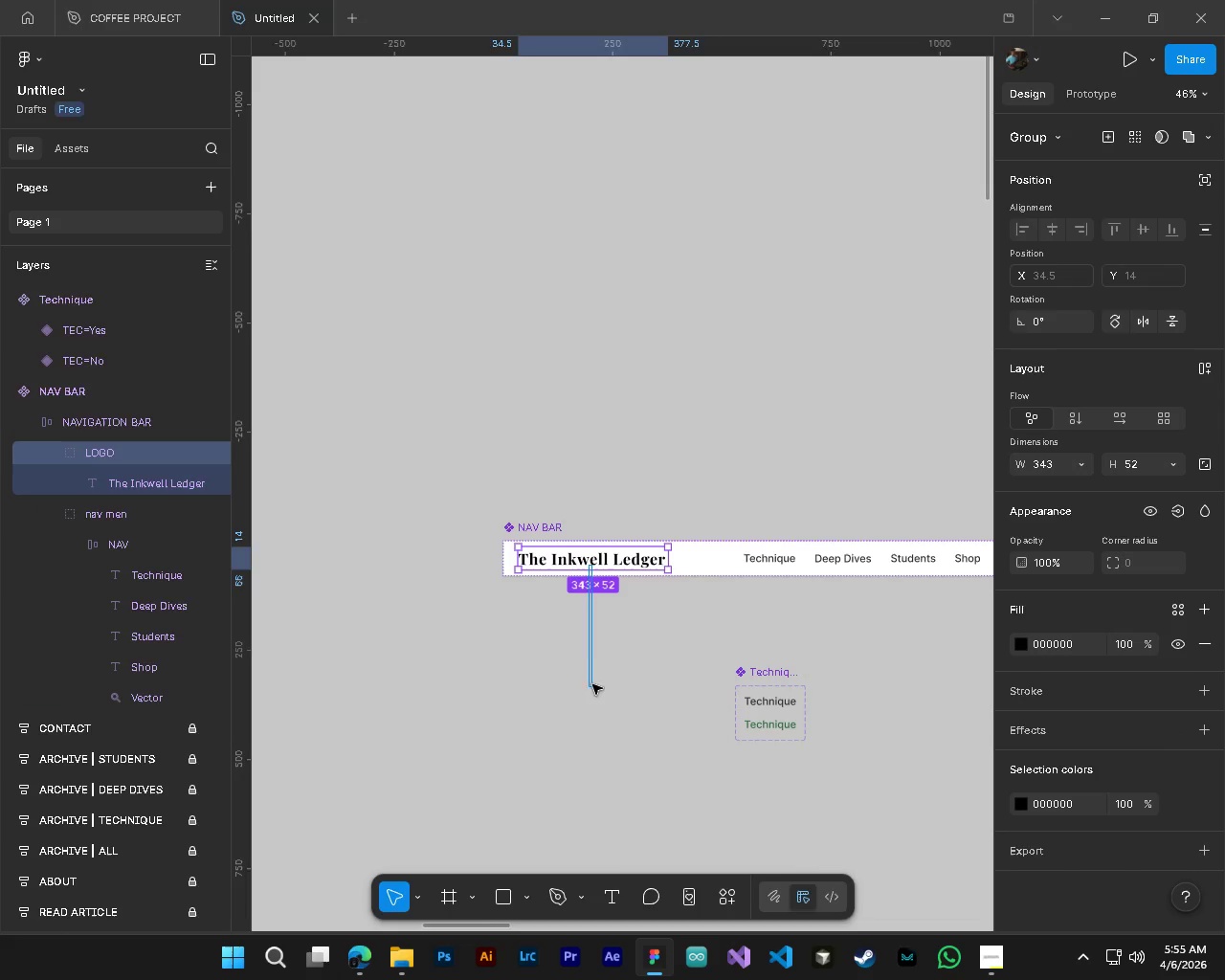 
key(Control+ControlLeft)
 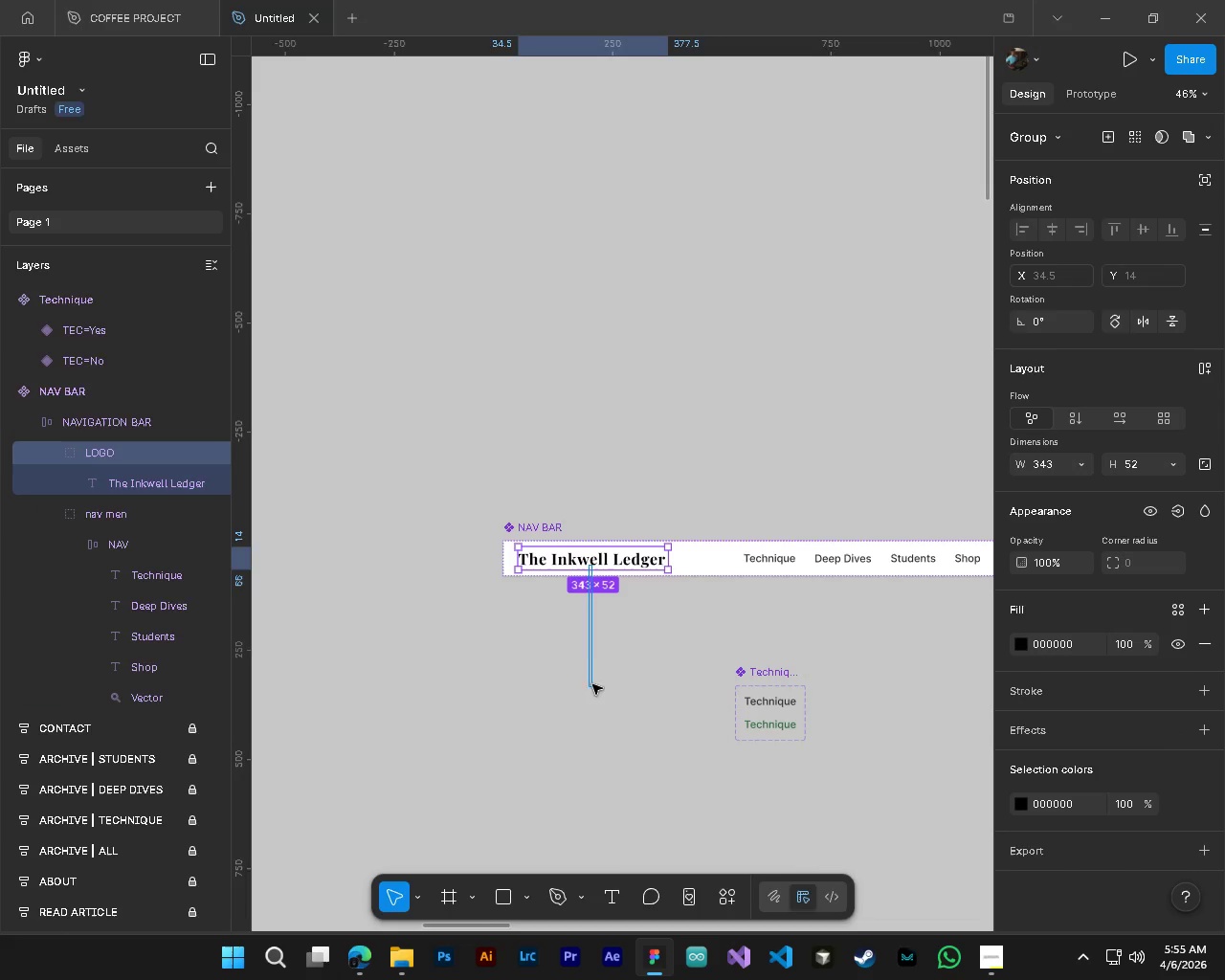 
key(Control+ControlLeft)
 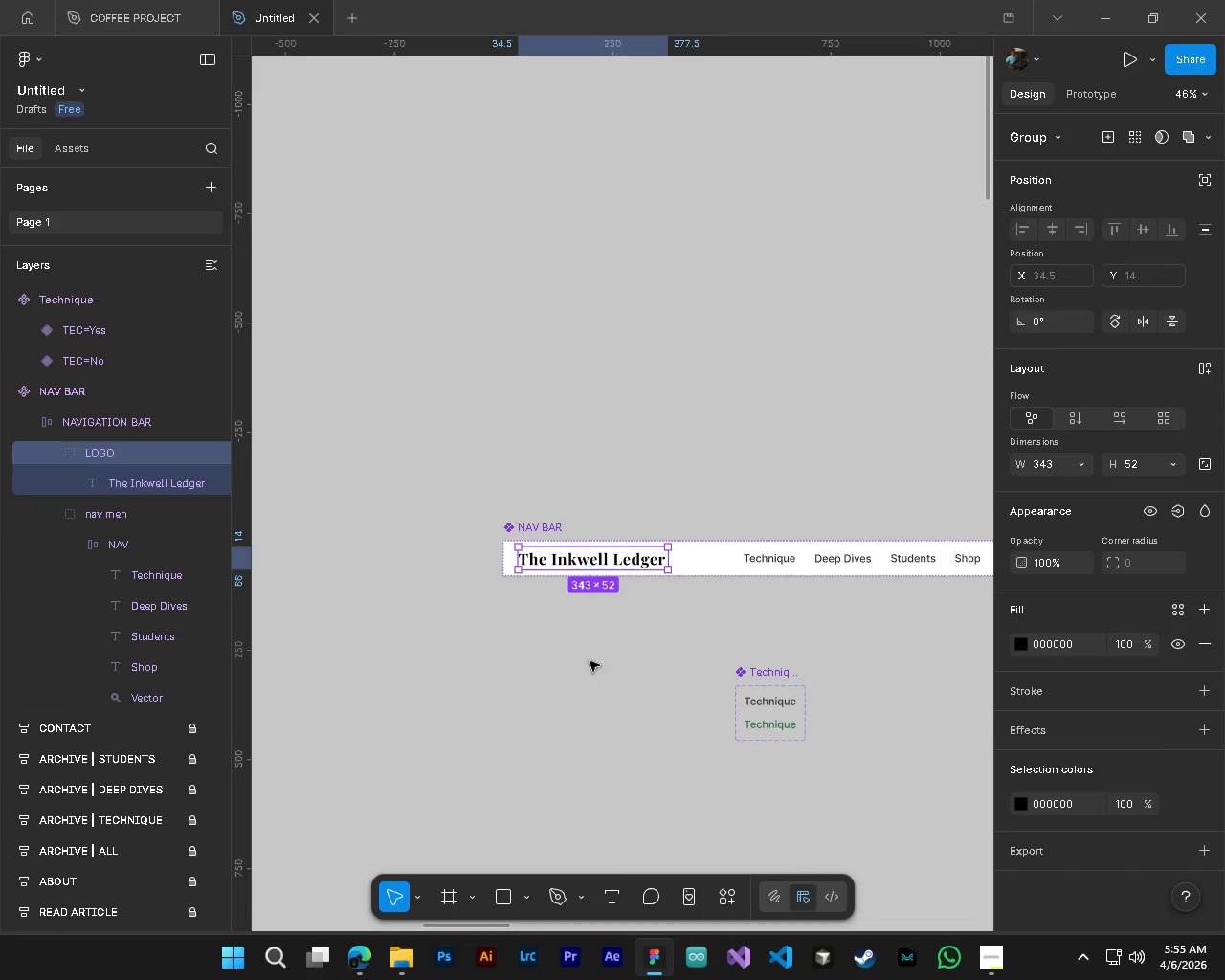 
key(Control+ControlLeft)
 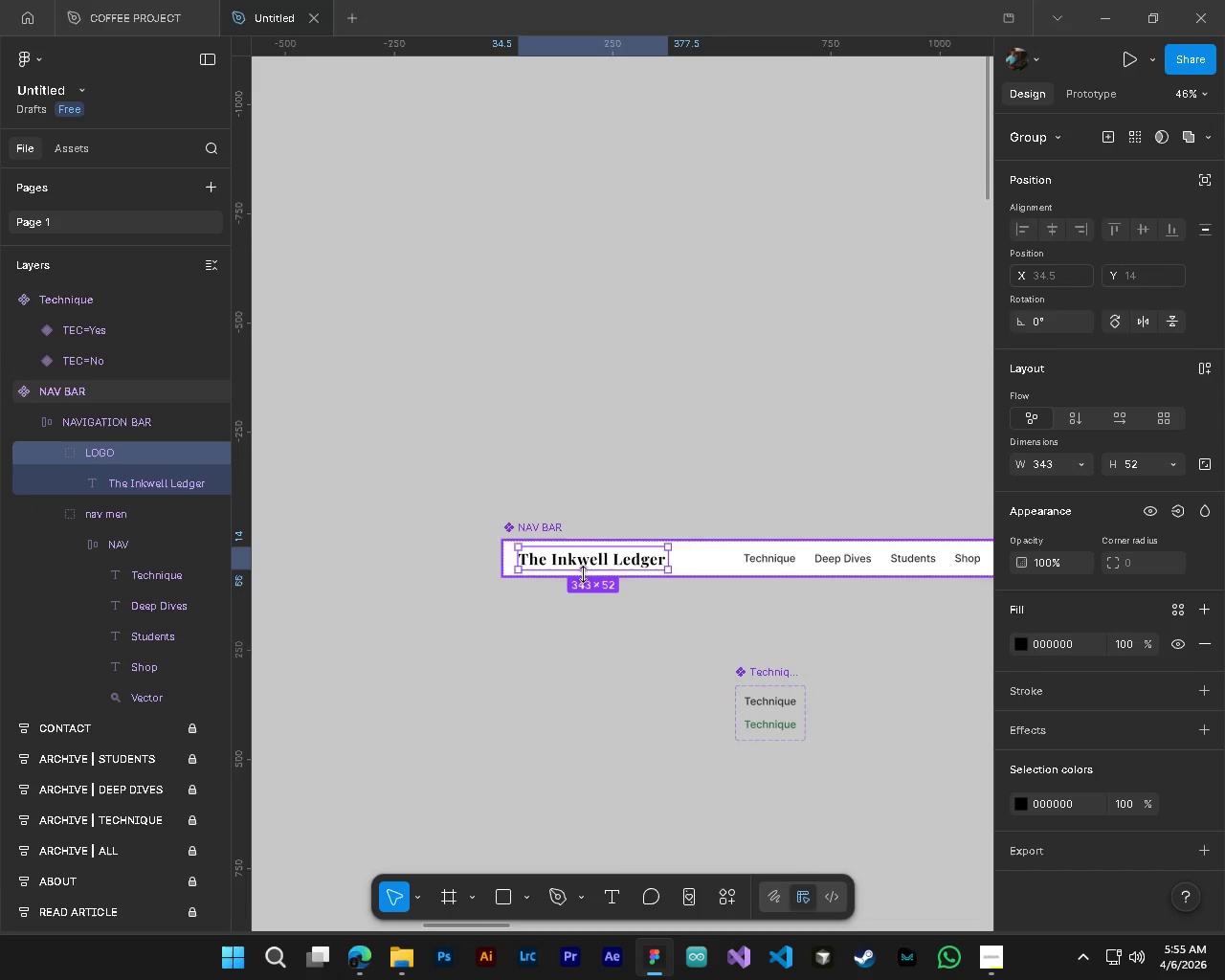 
hold_key(key=AltLeft, duration=1.49)
left_click_drag(start_coordinate=[585, 563], to_coordinate=[595, 700])
 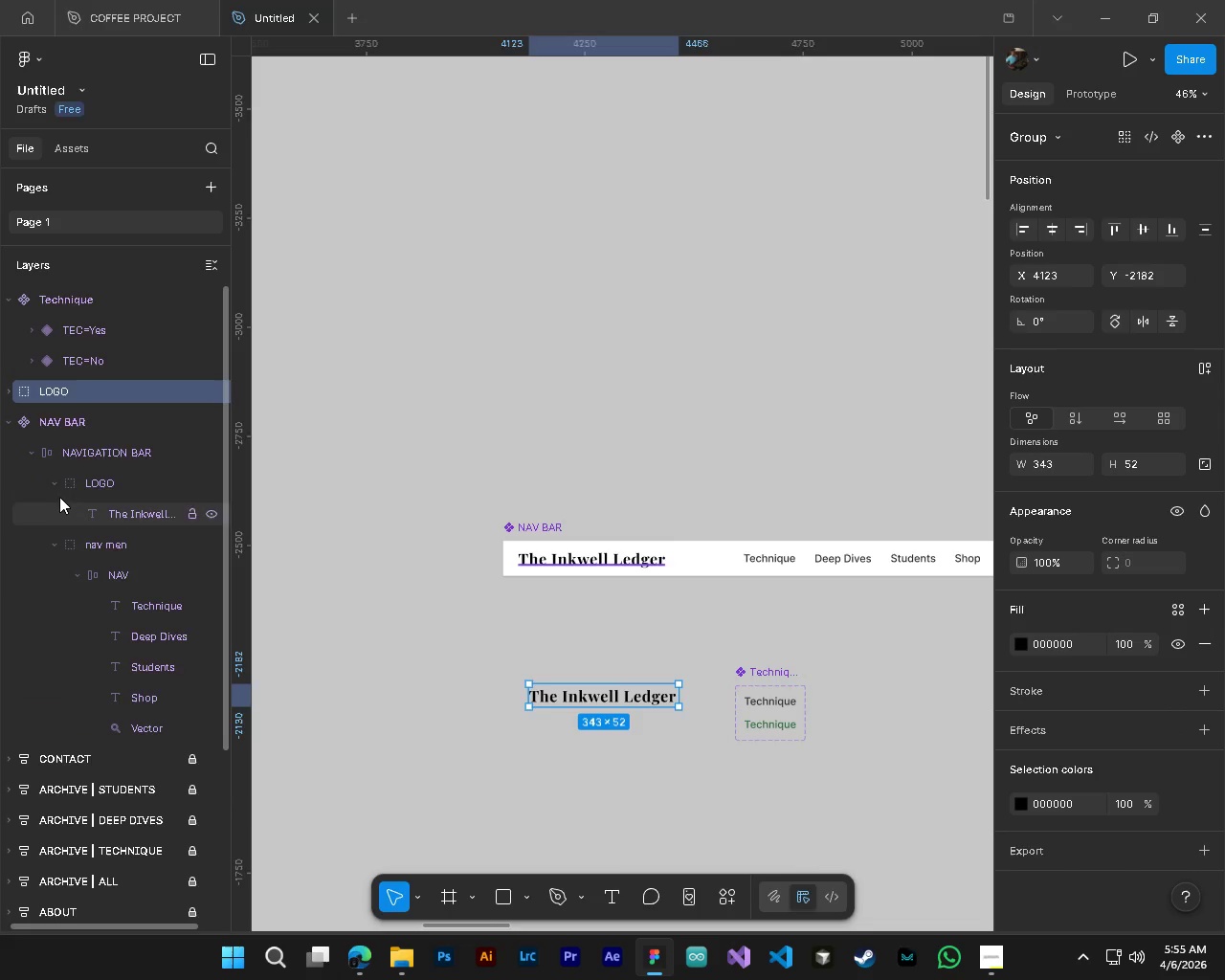 
left_click([30, 455])
 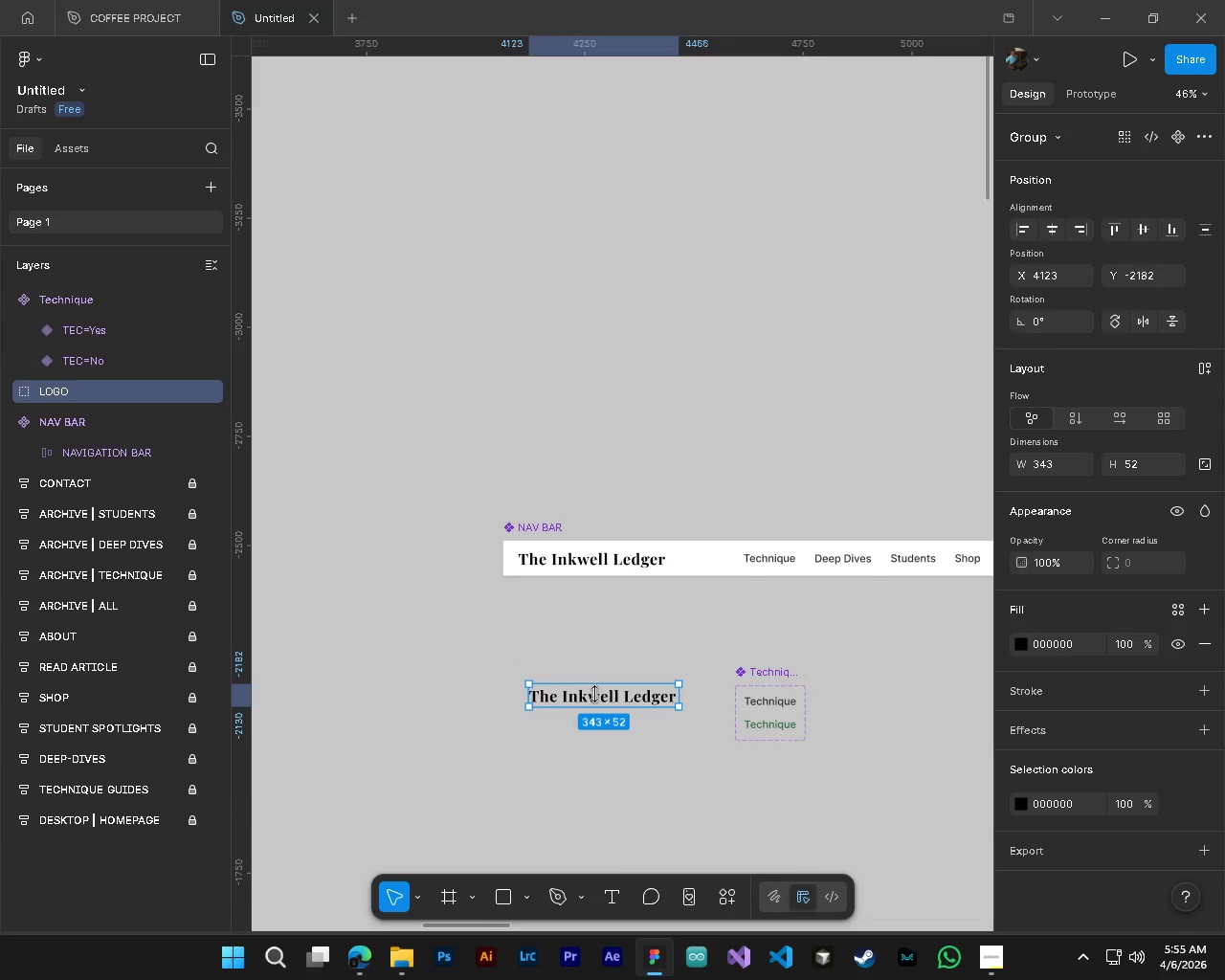 
left_click_drag(start_coordinate=[603, 705], to_coordinate=[592, 708])
 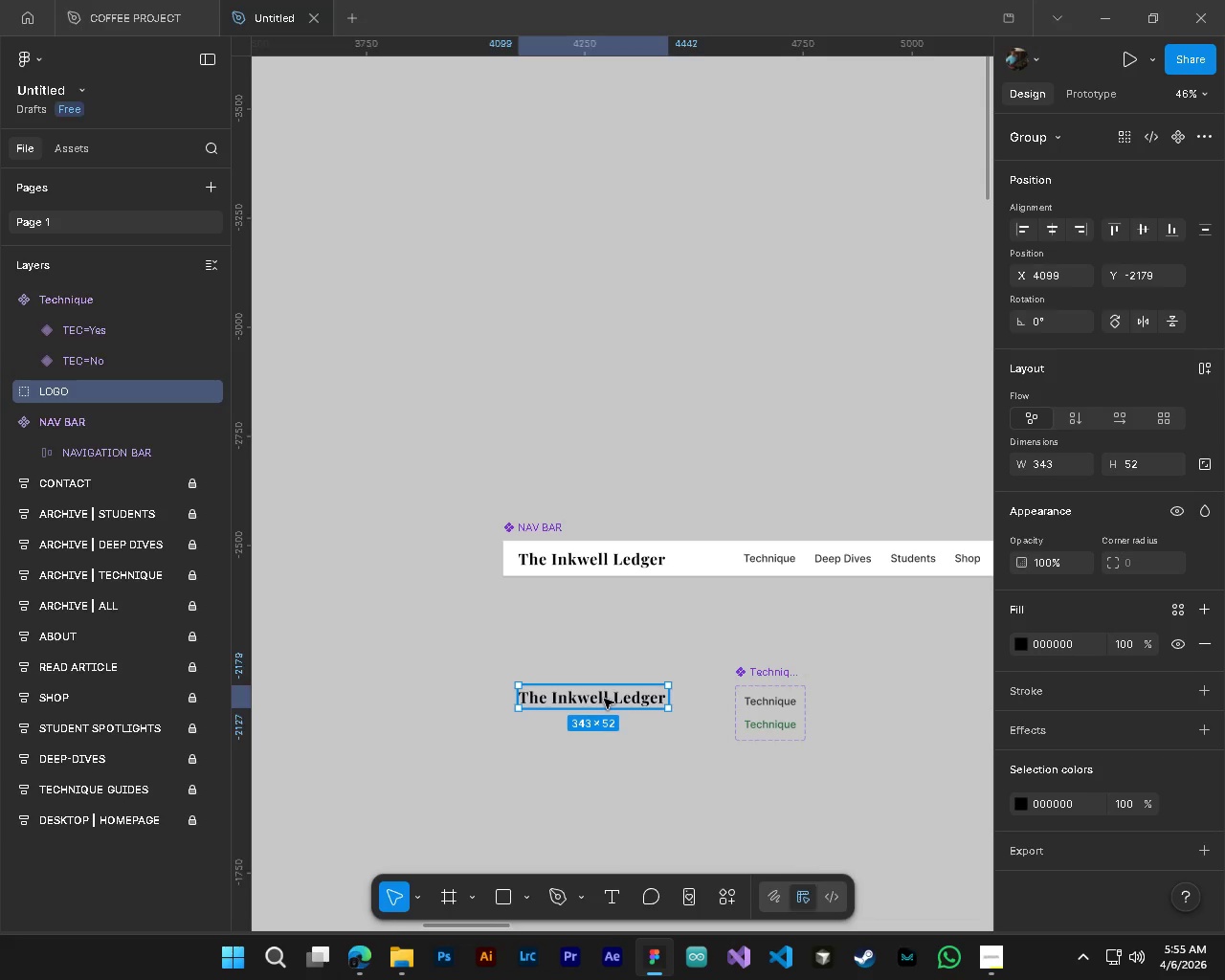 
hold_key(key=AltLeft, duration=0.48)
 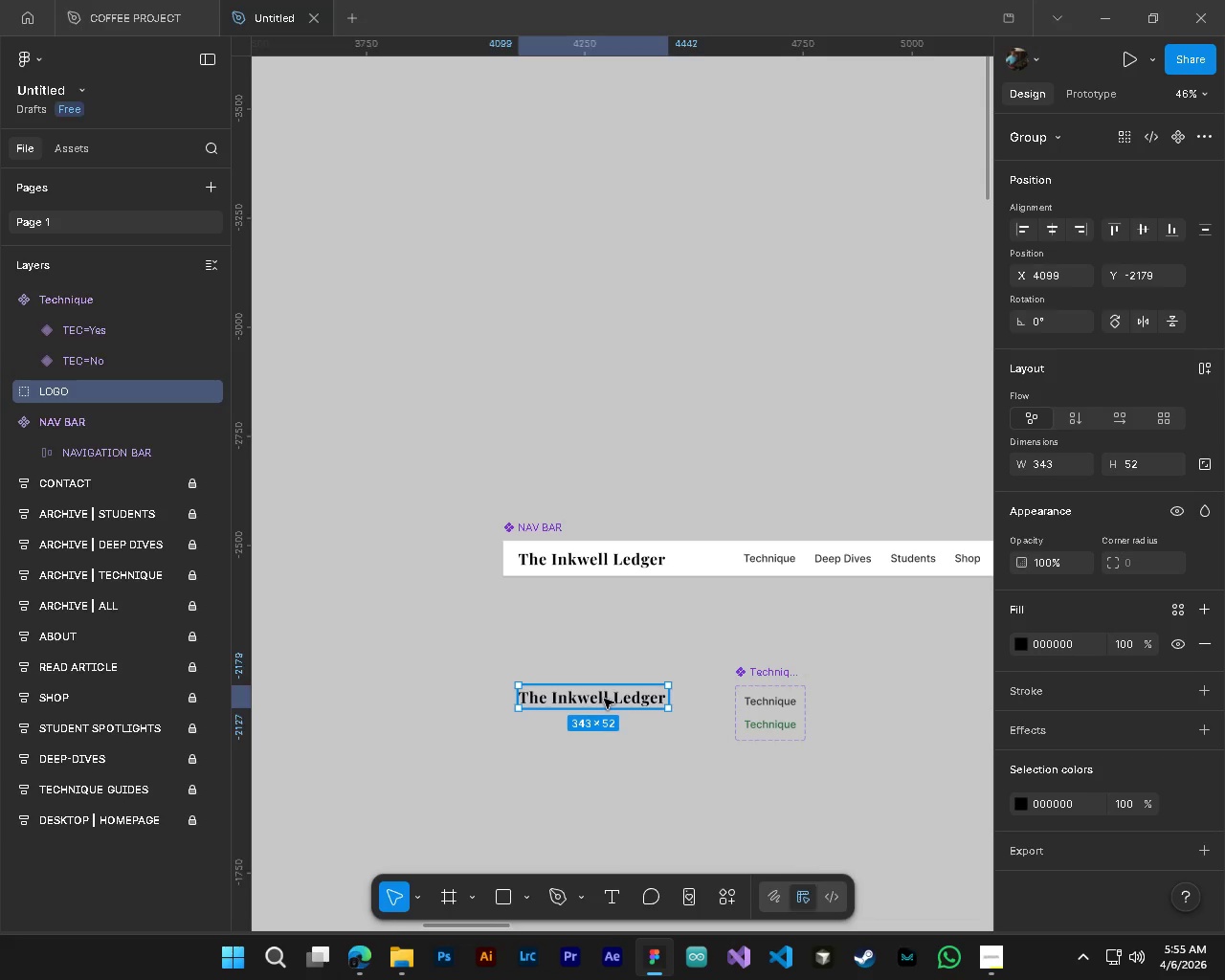 
left_click([604, 699])
 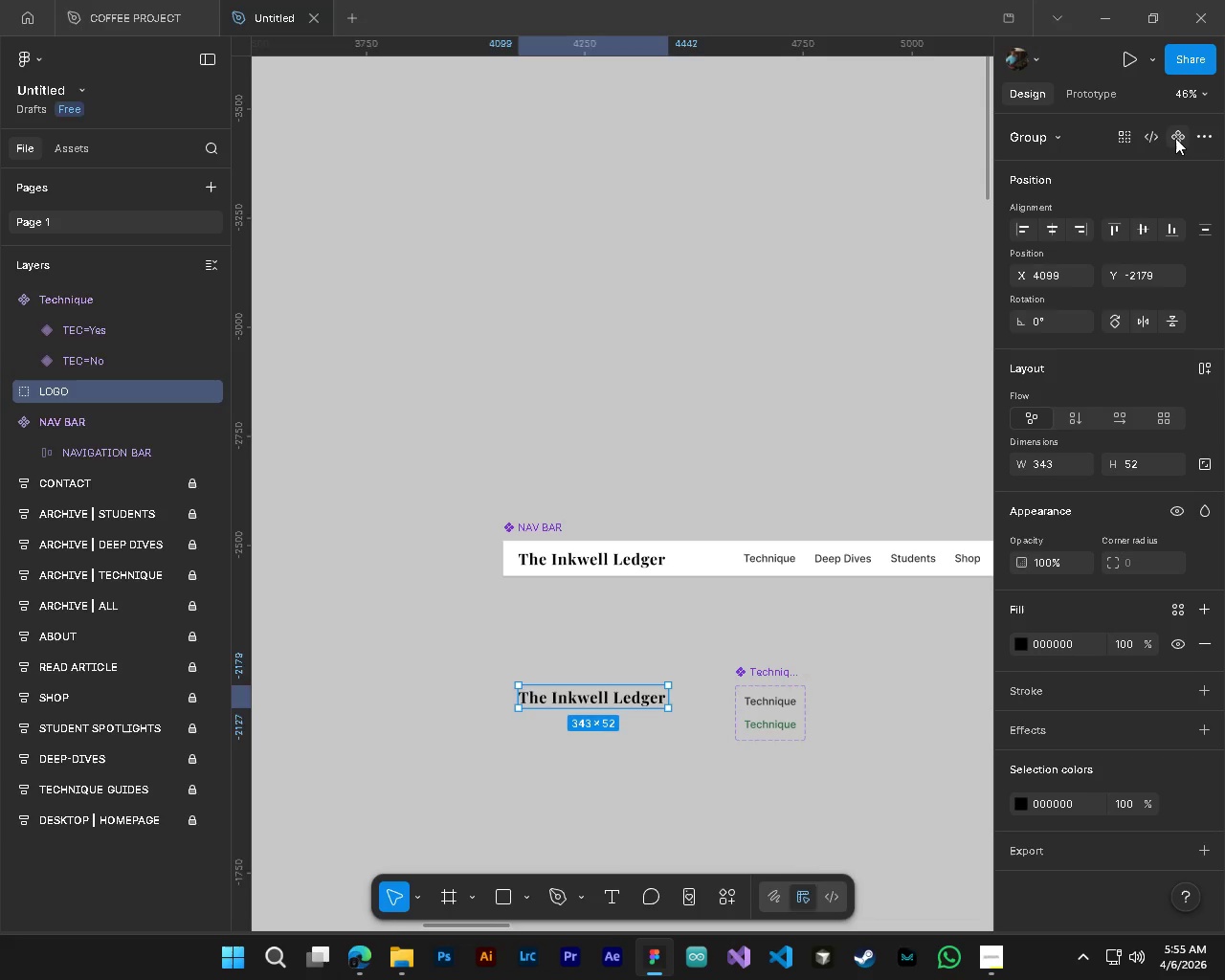 
left_click([1175, 138])
 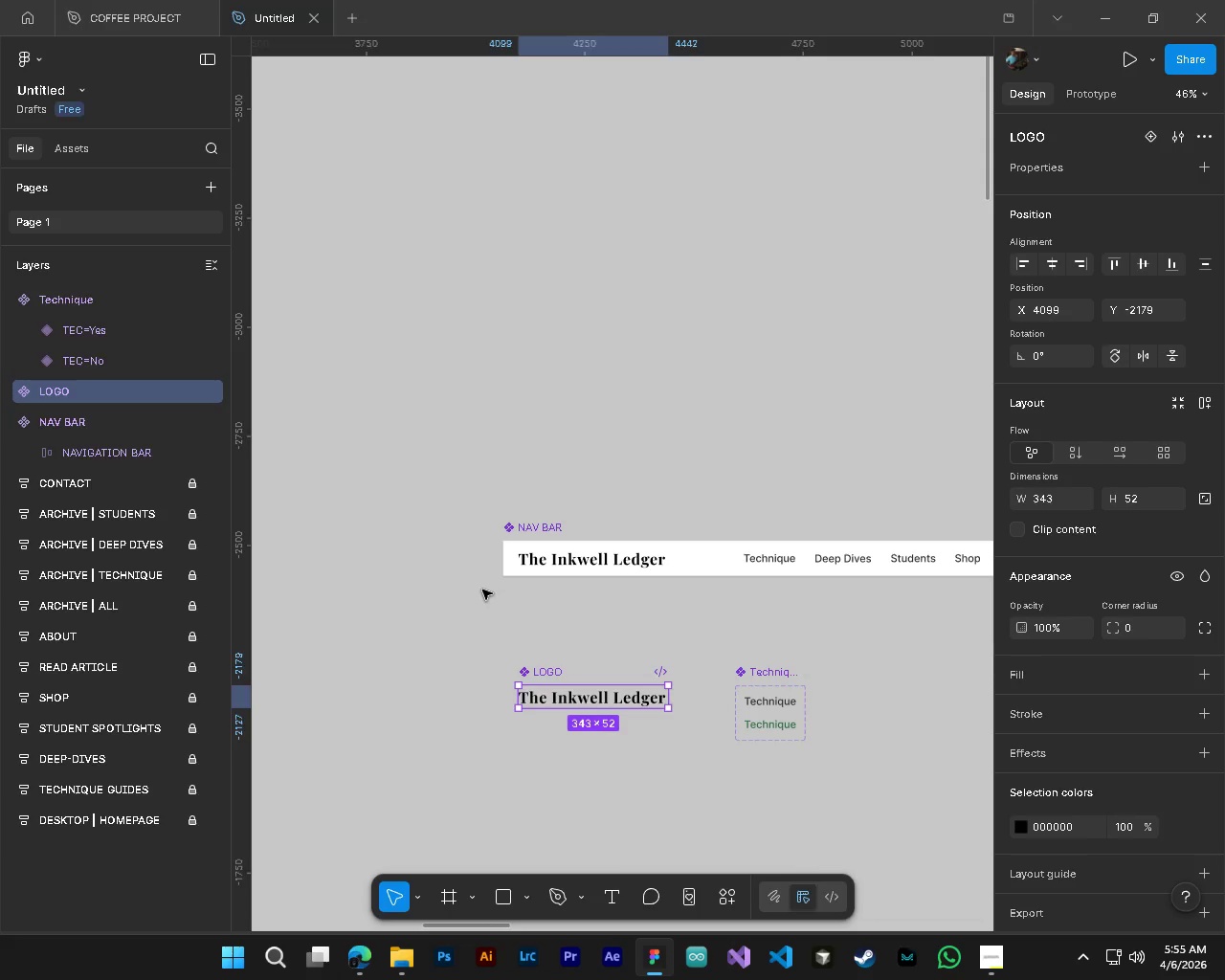 
wait(10.98)
 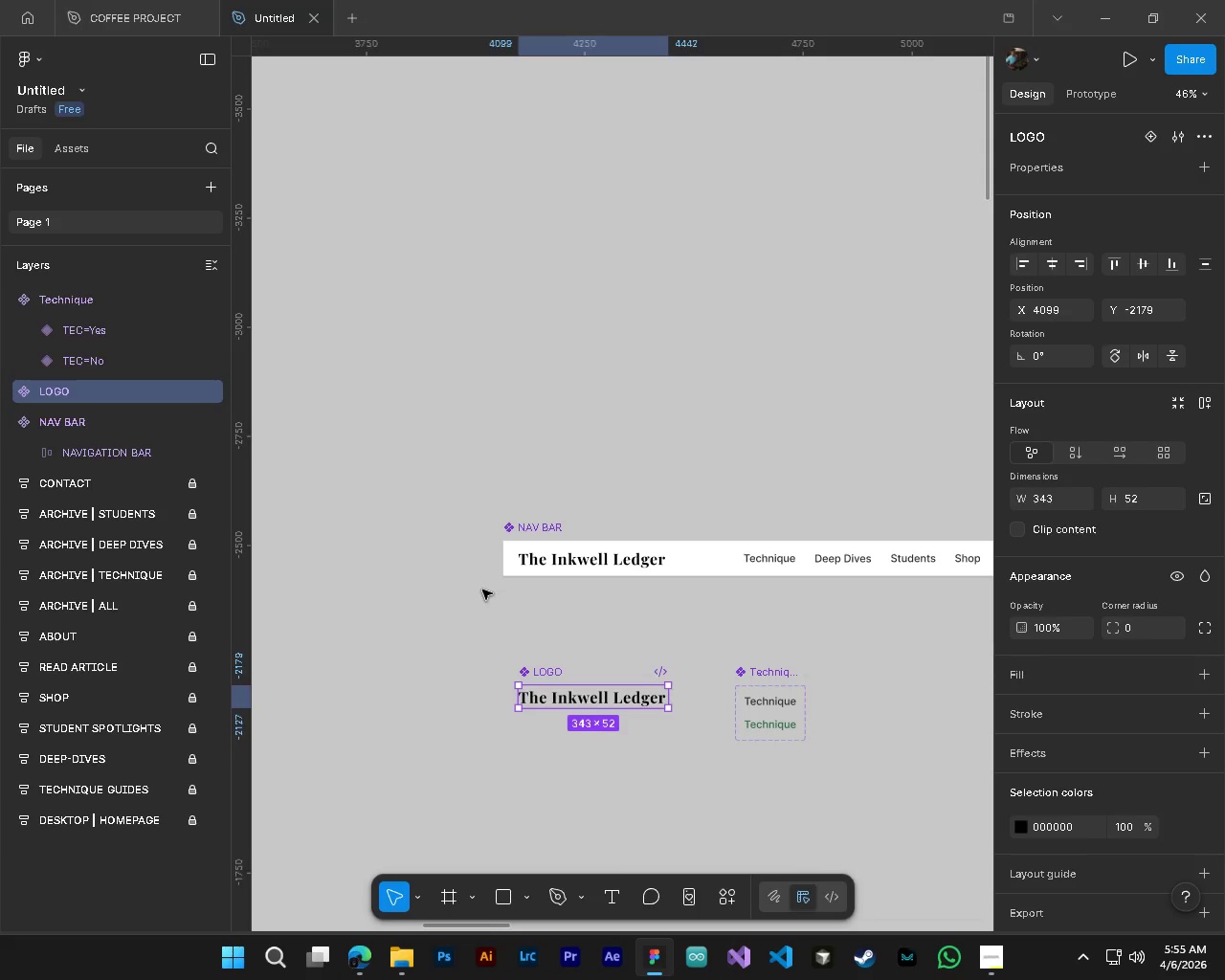 
hold_key(key=AltLeft, duration=0.5)
hold_key(key=ControlLeft, duration=0.5)
scroll: coordinate [630, 696], scroll_direction: up, amount: 3.0
 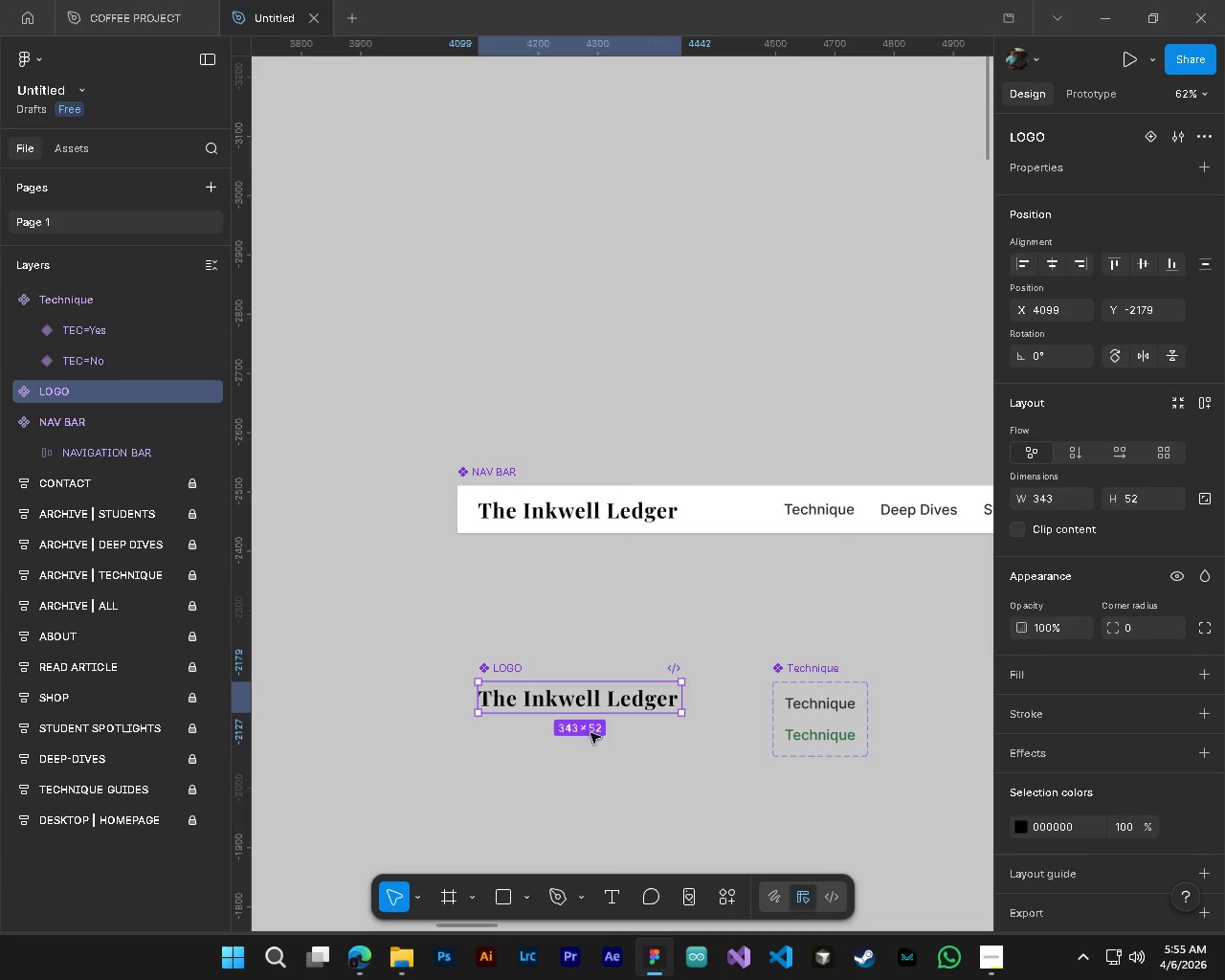 
left_click([622, 781])
 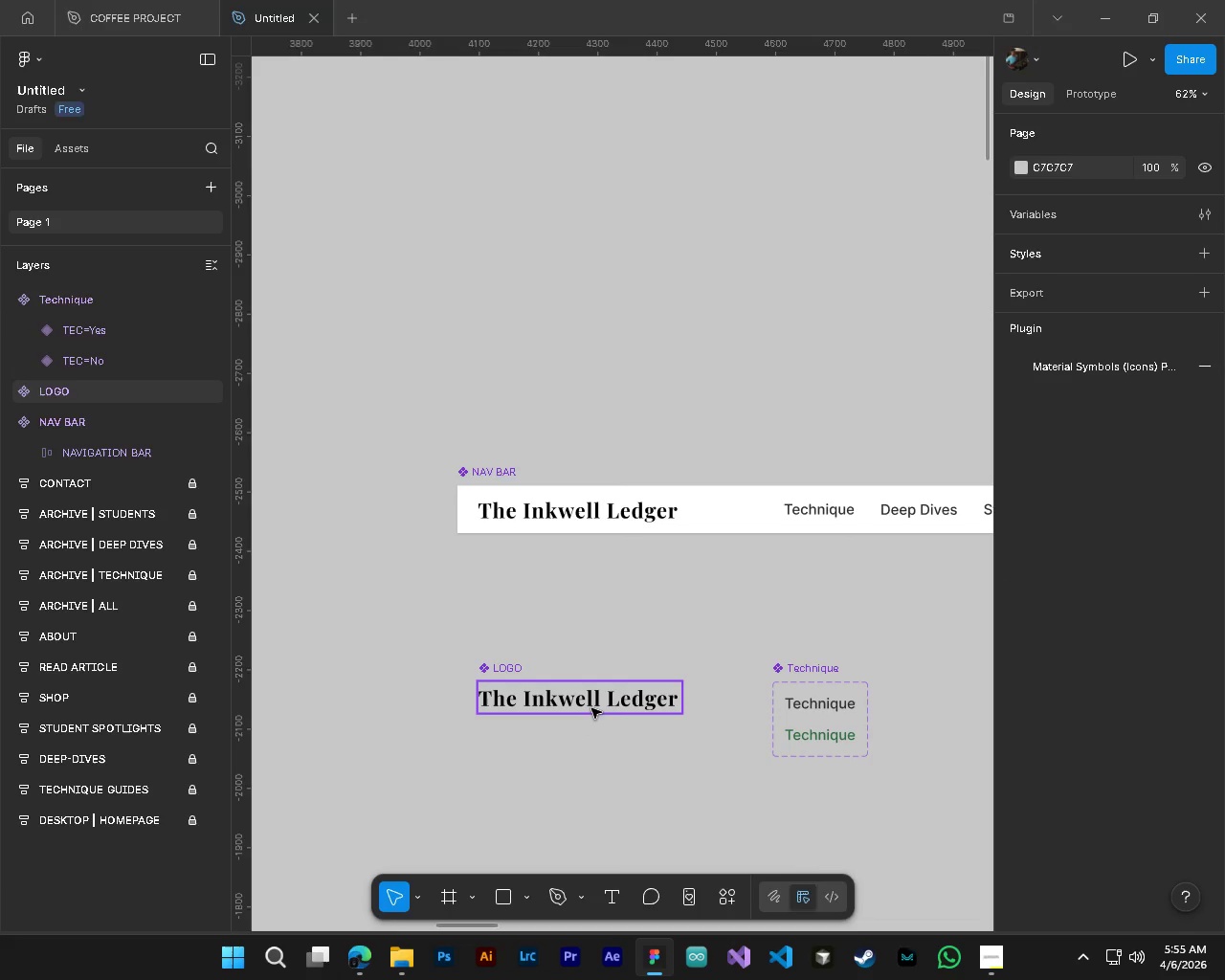 
left_click([591, 708])
 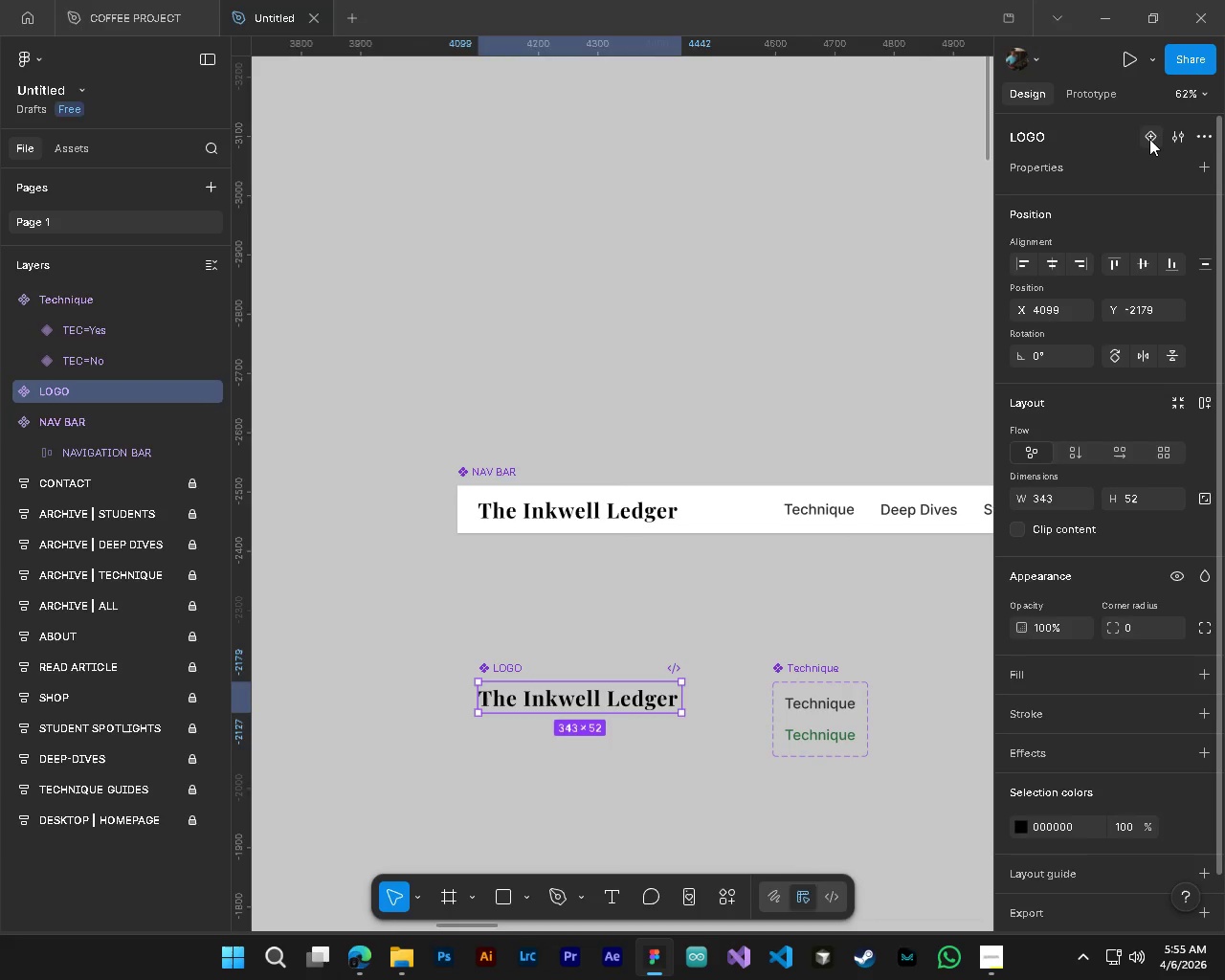 
left_click([1149, 136])
 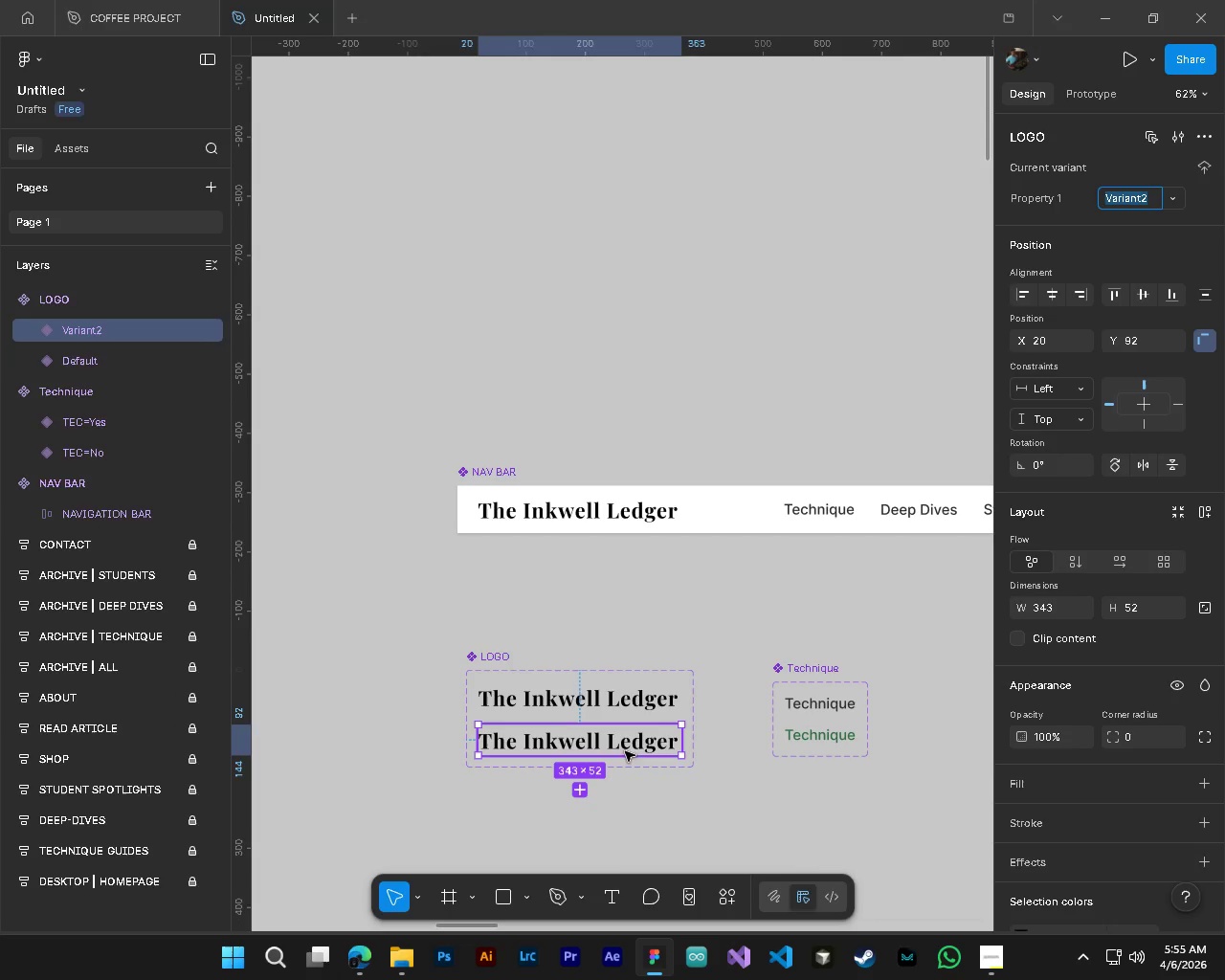 
left_click([620, 740])
 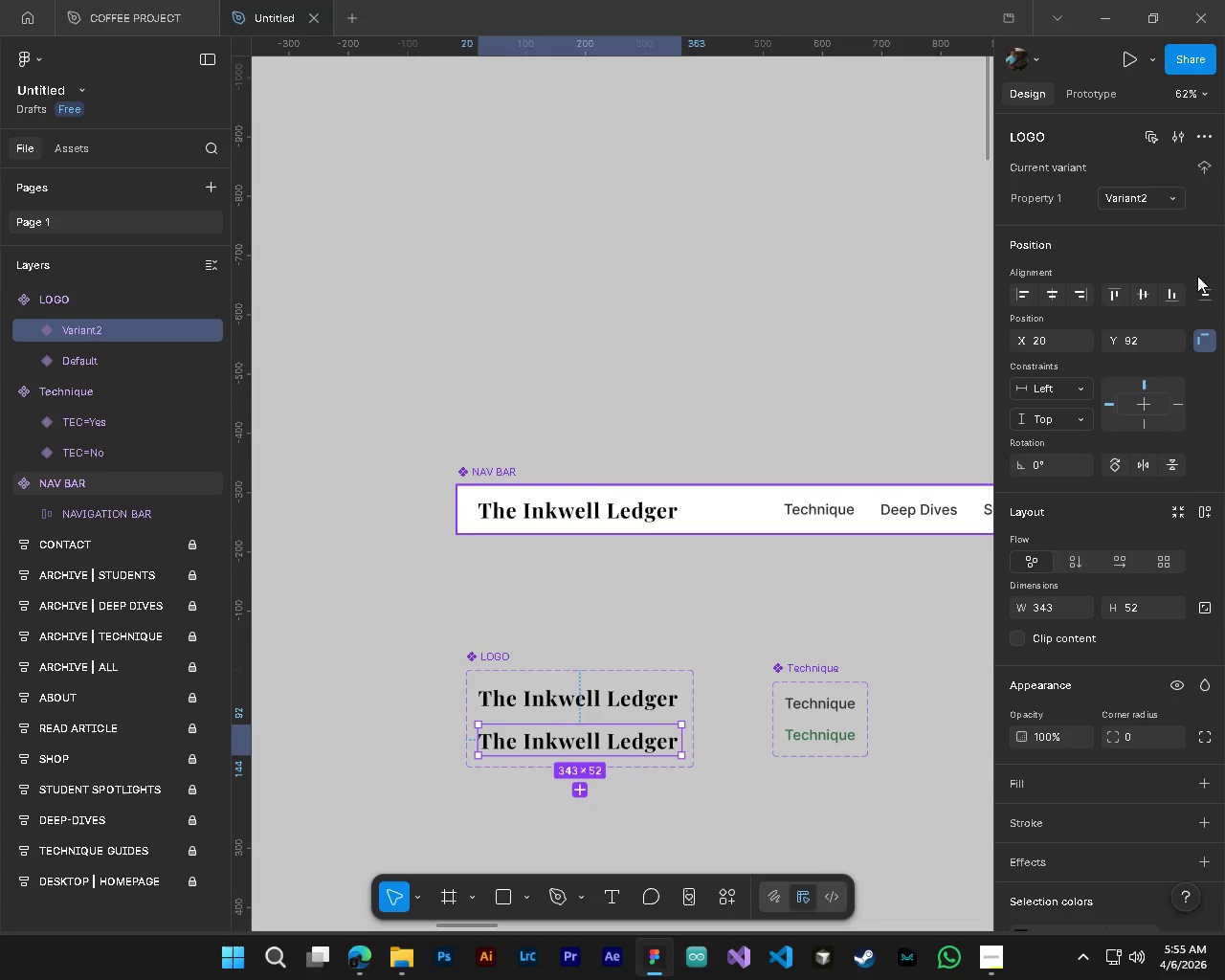 
wait(6.48)
 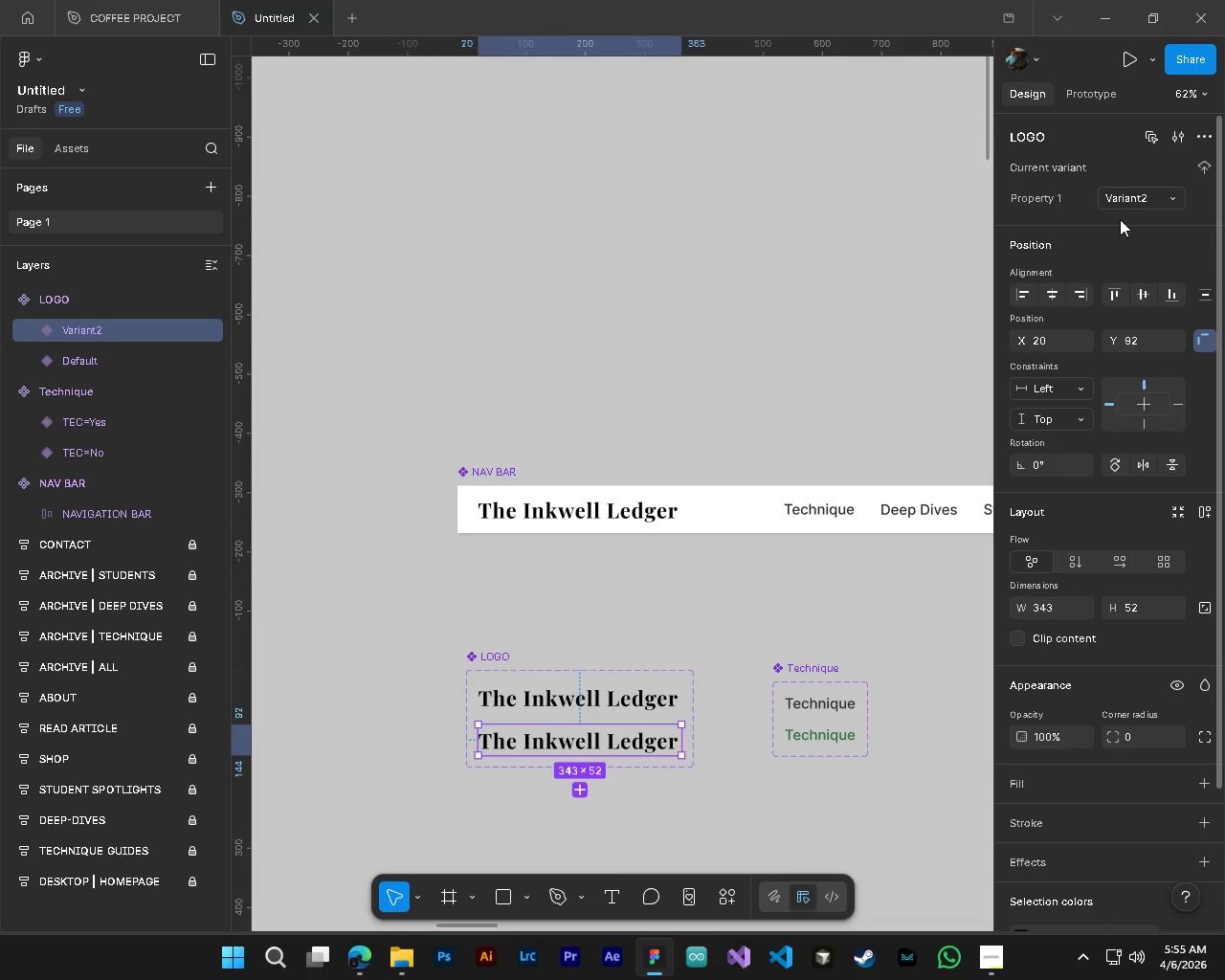 
left_click([1150, 173])
 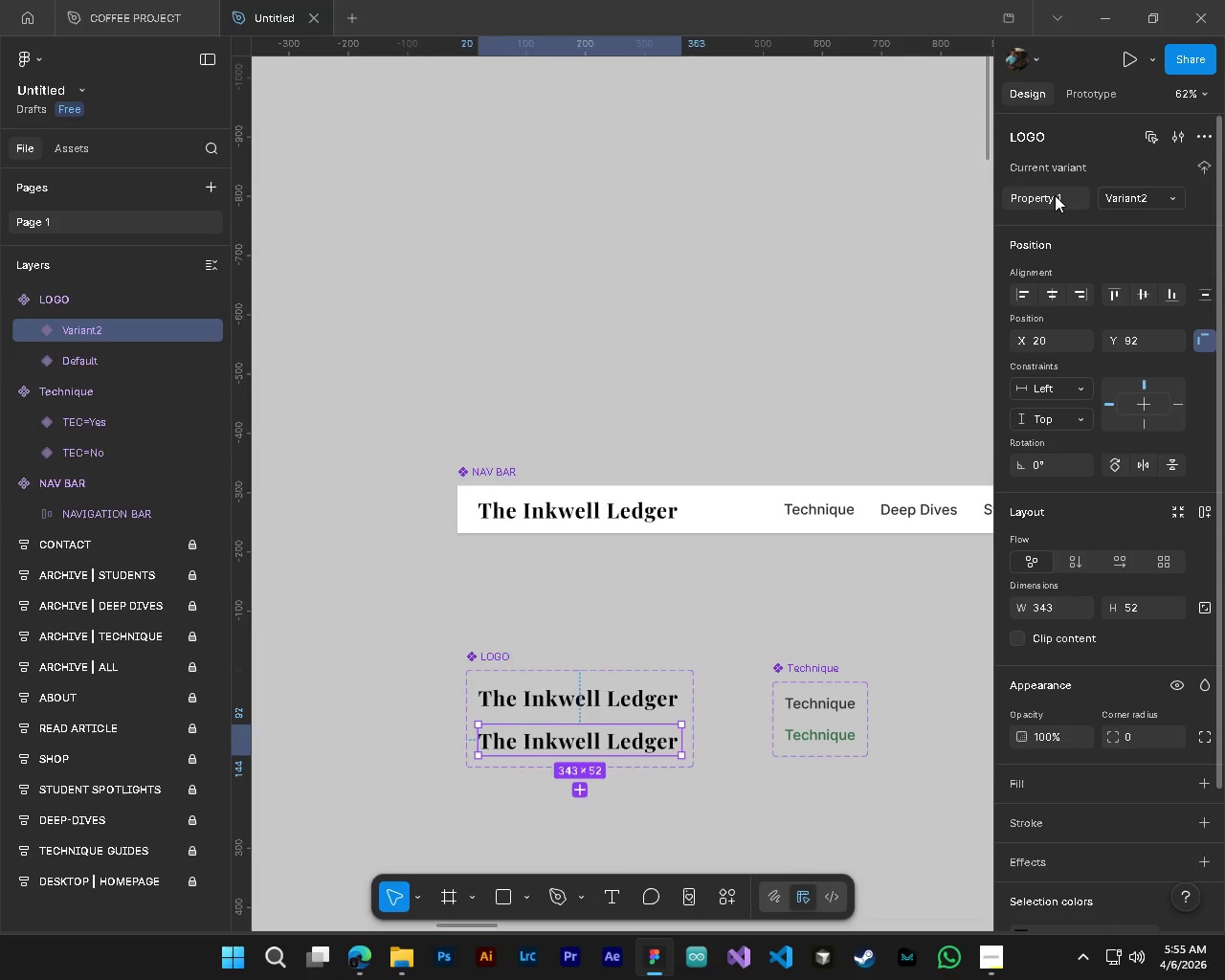 
left_click([1055, 195])
 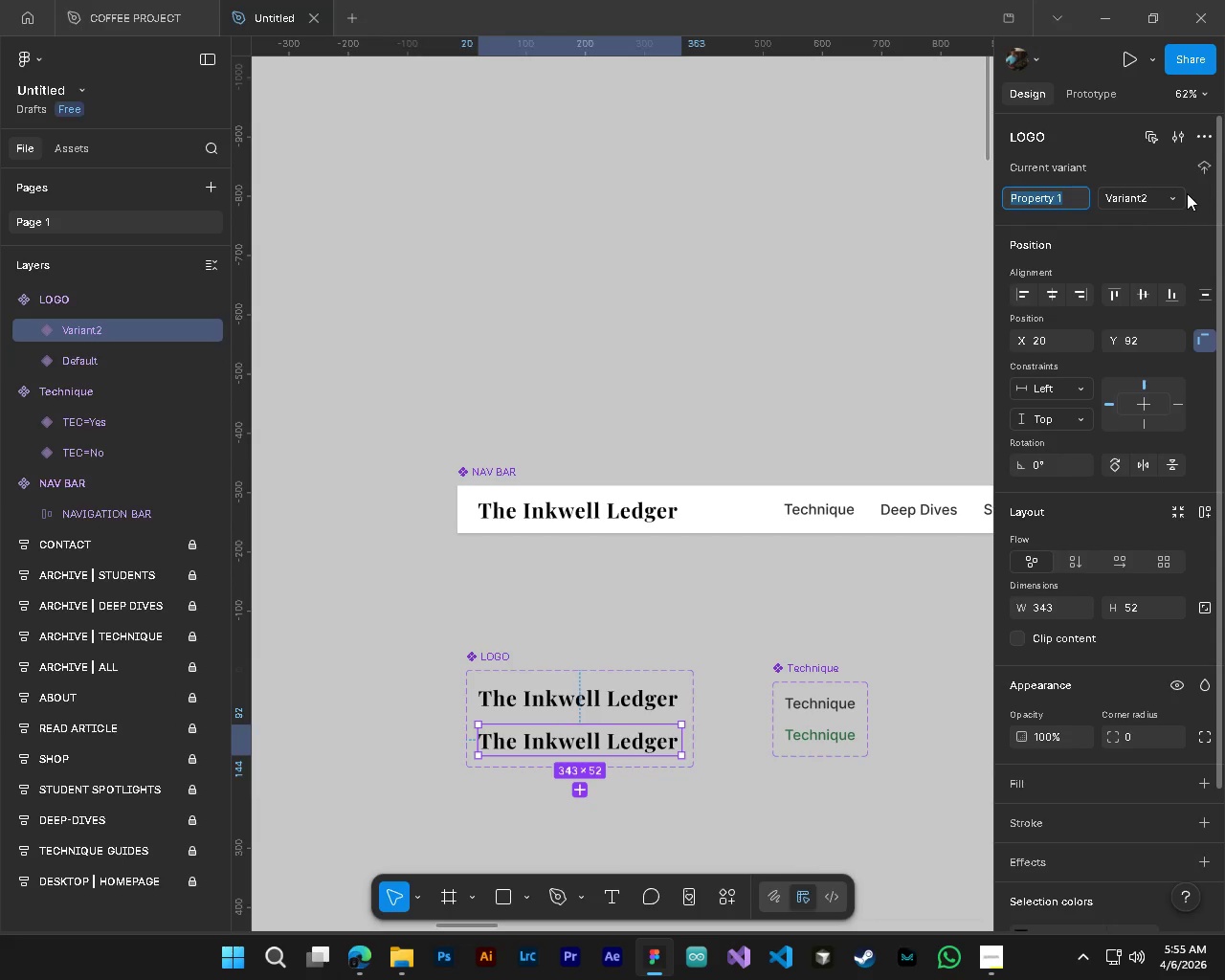 
left_click([1172, 193])
 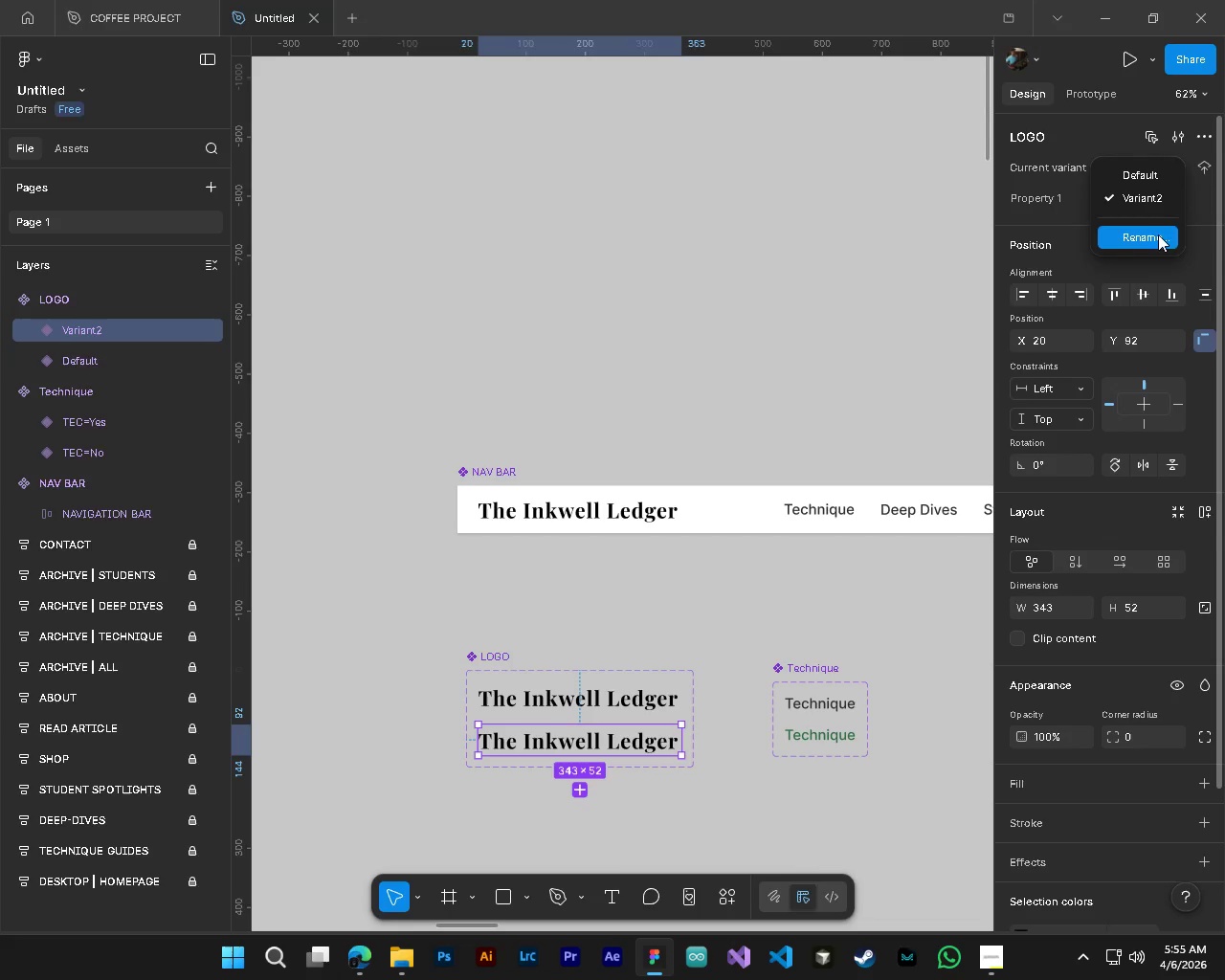 
left_click([1203, 204])
 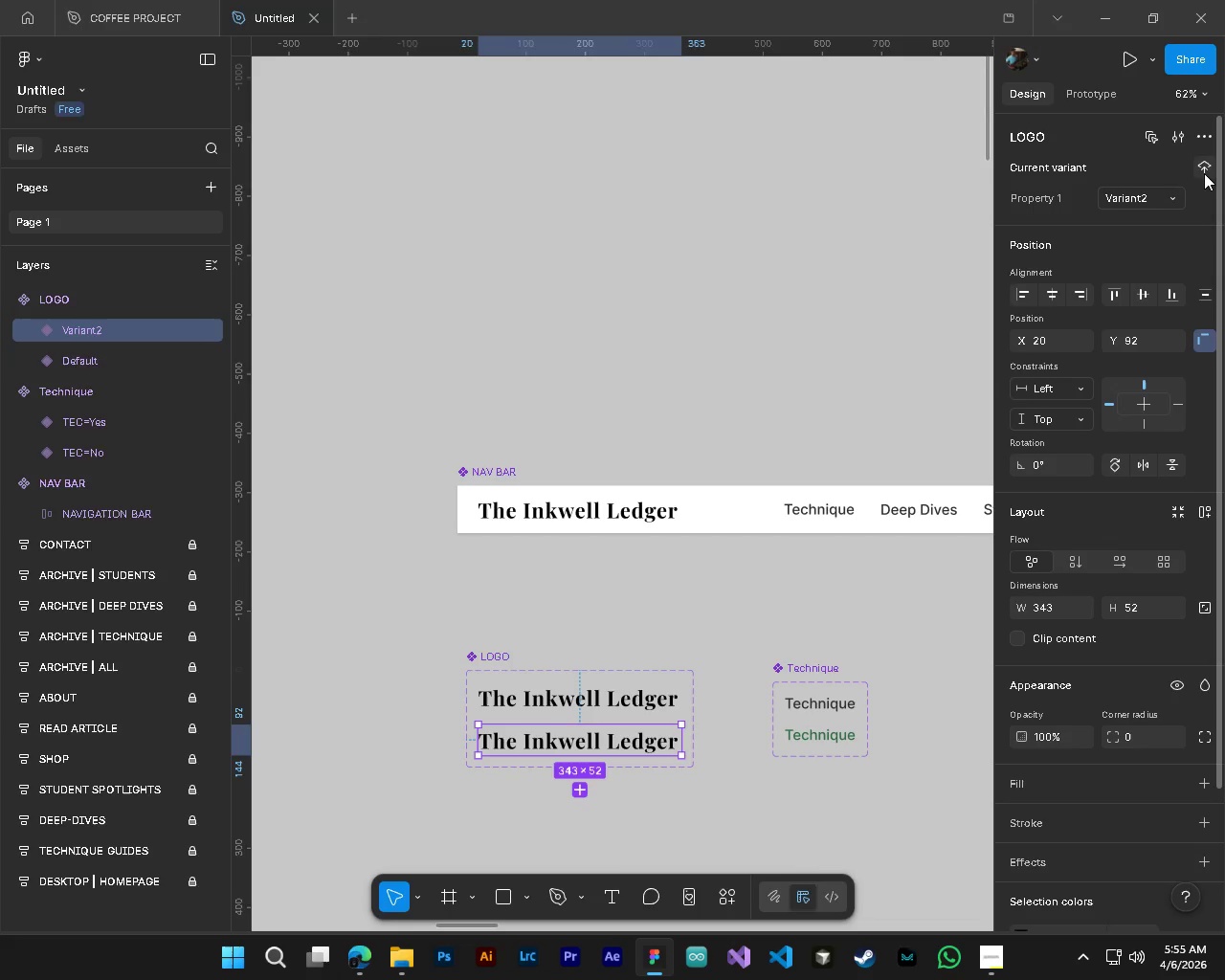 
left_click([1204, 173])
 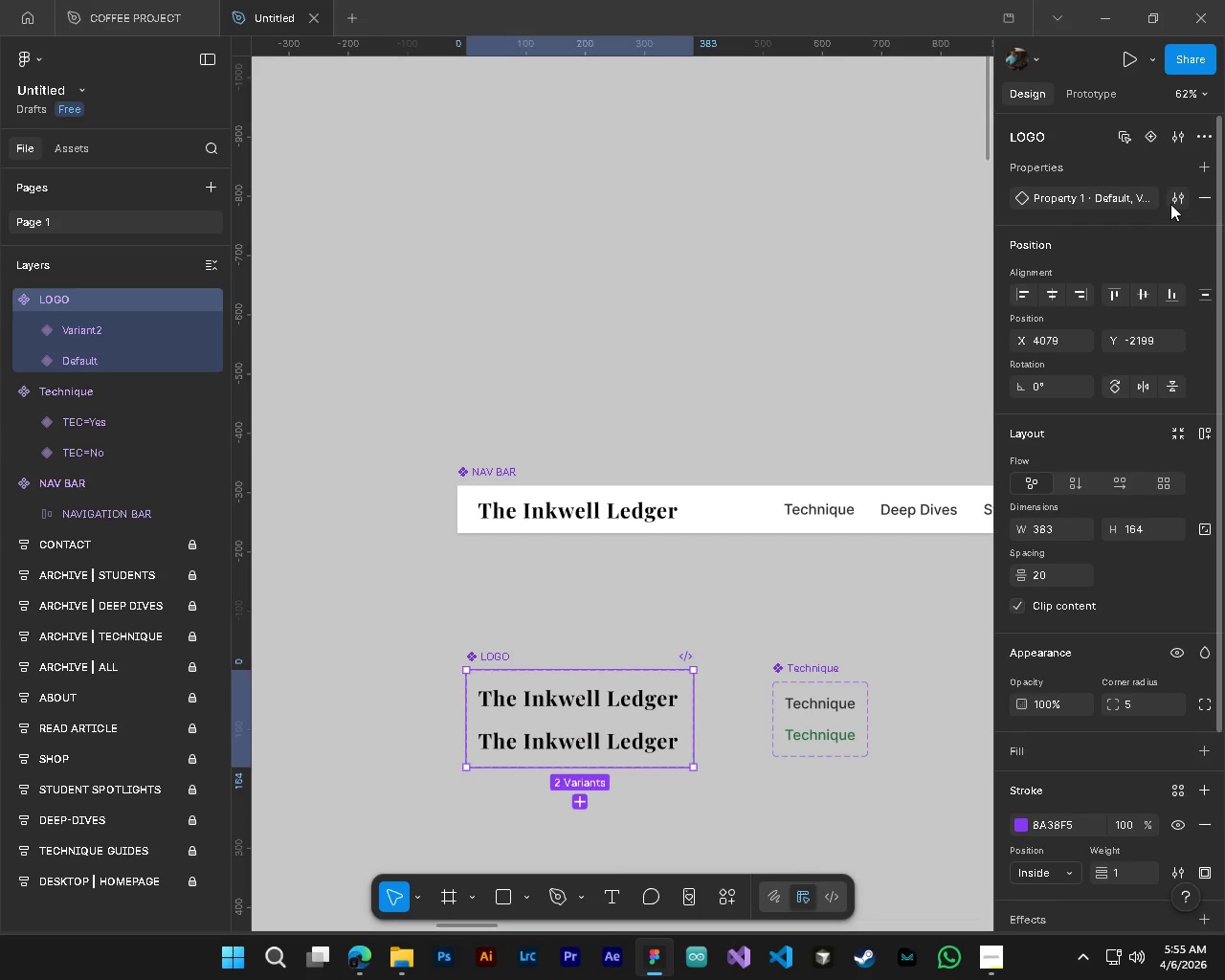 
left_click([1177, 201])
 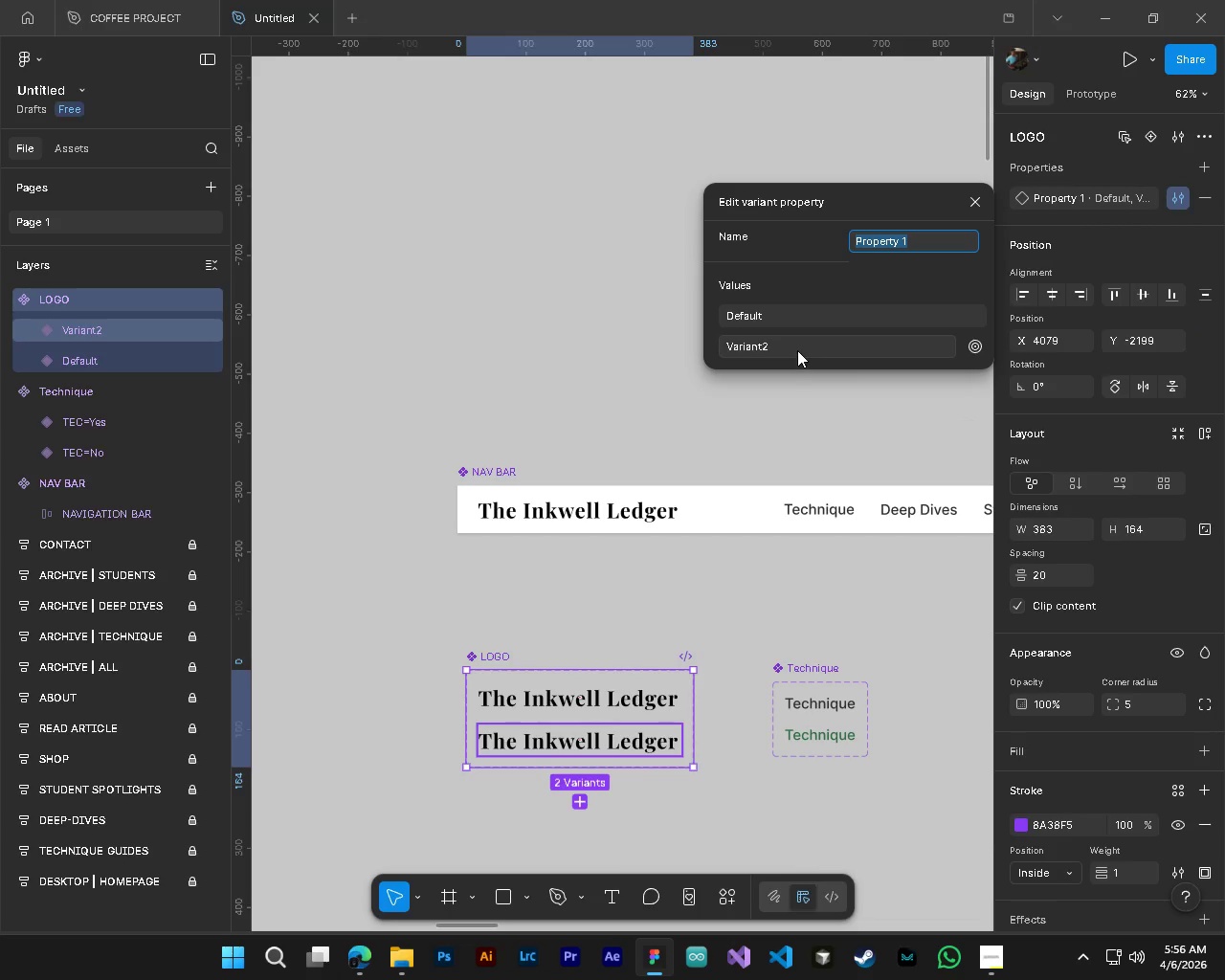 
left_click([797, 350])
 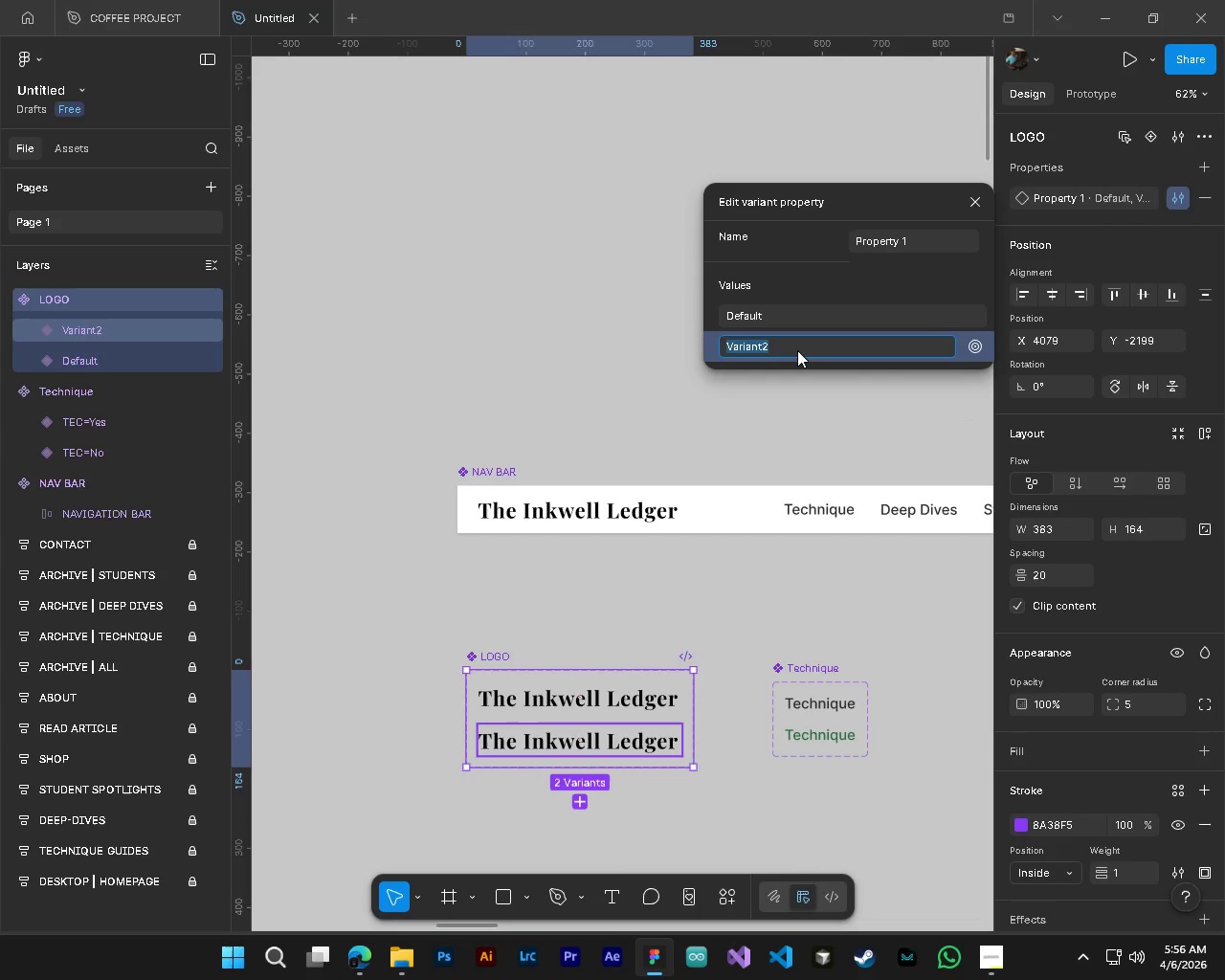 
type(Yes)
 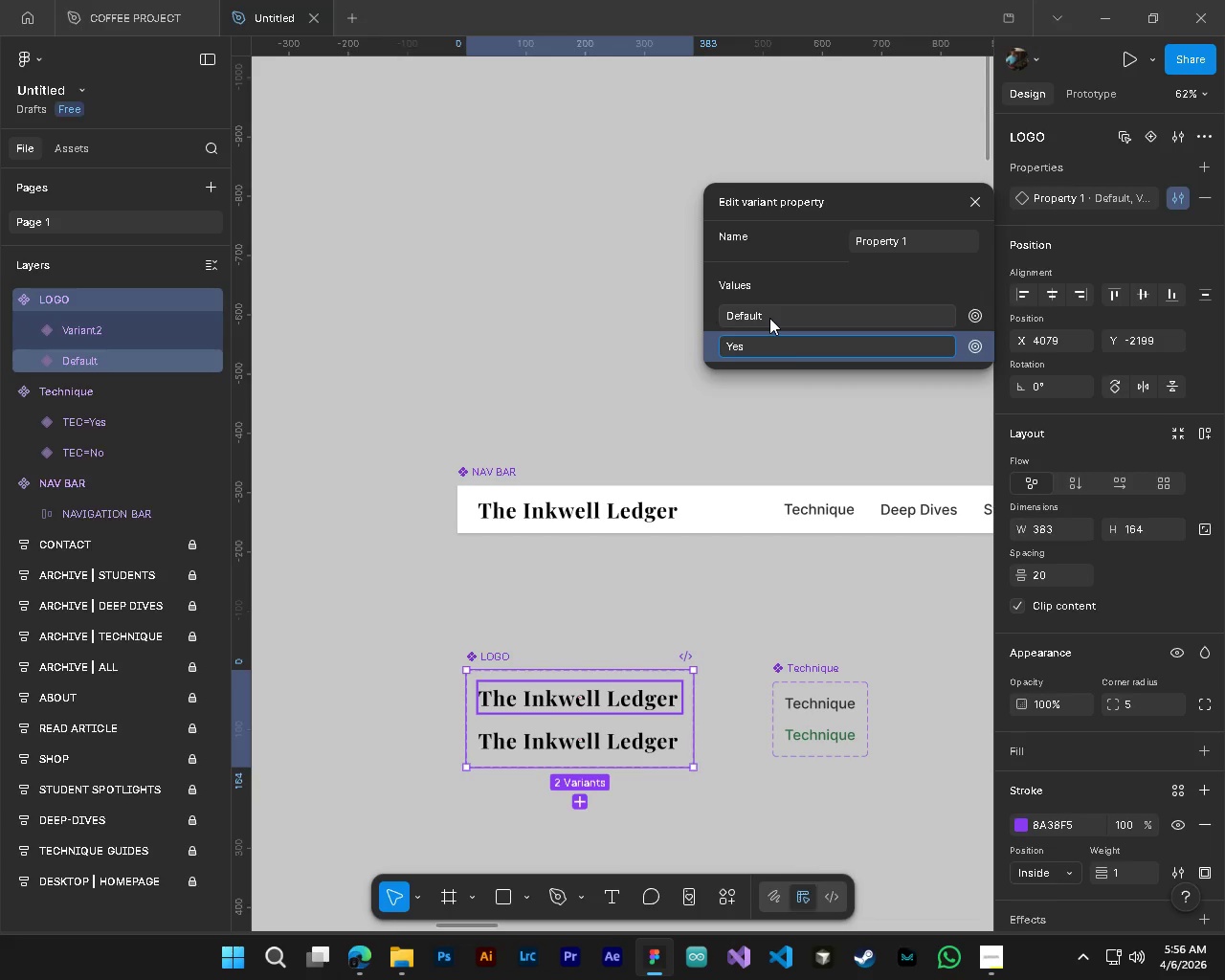 
double_click([769, 318])
 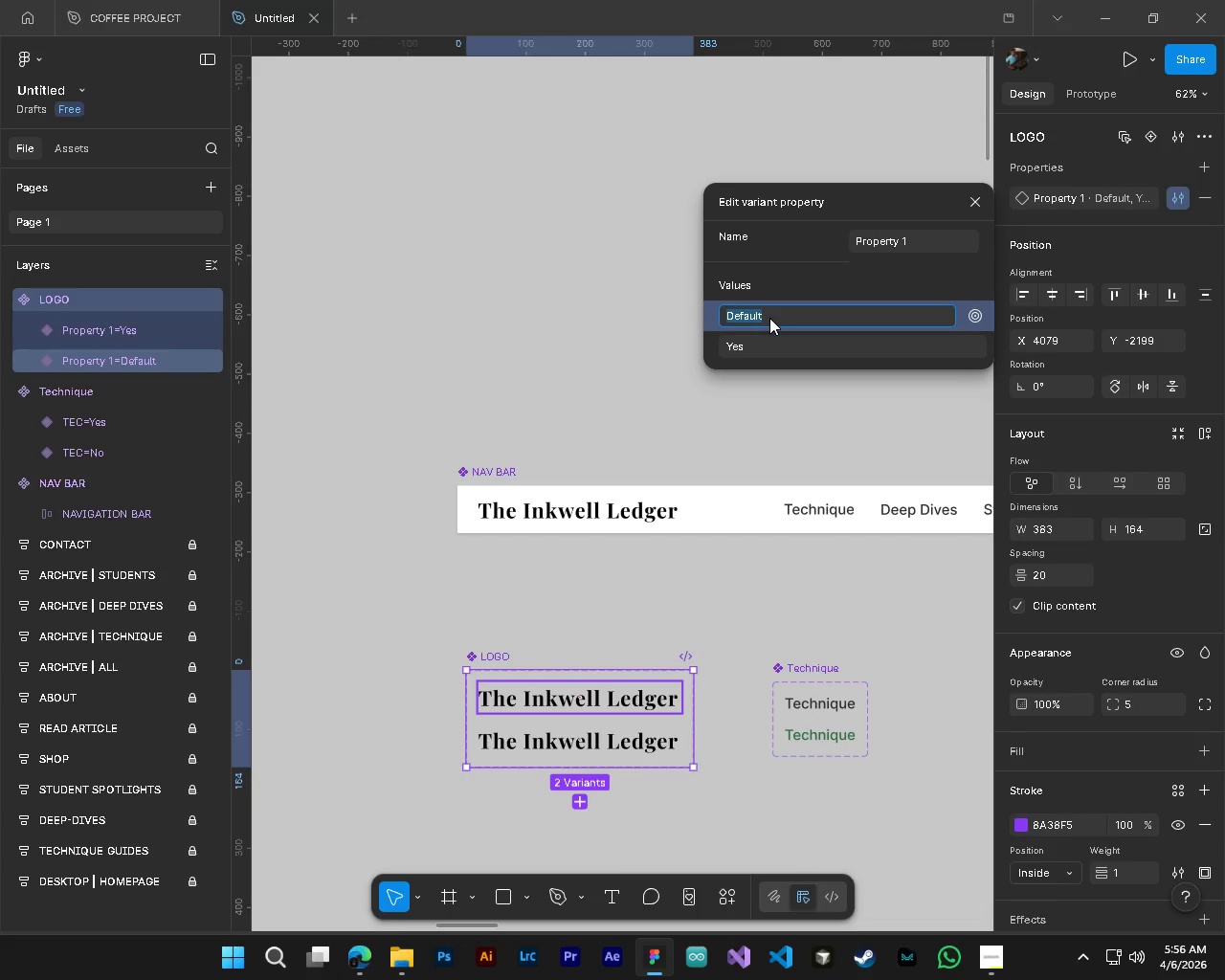 
key(CapsLock)
 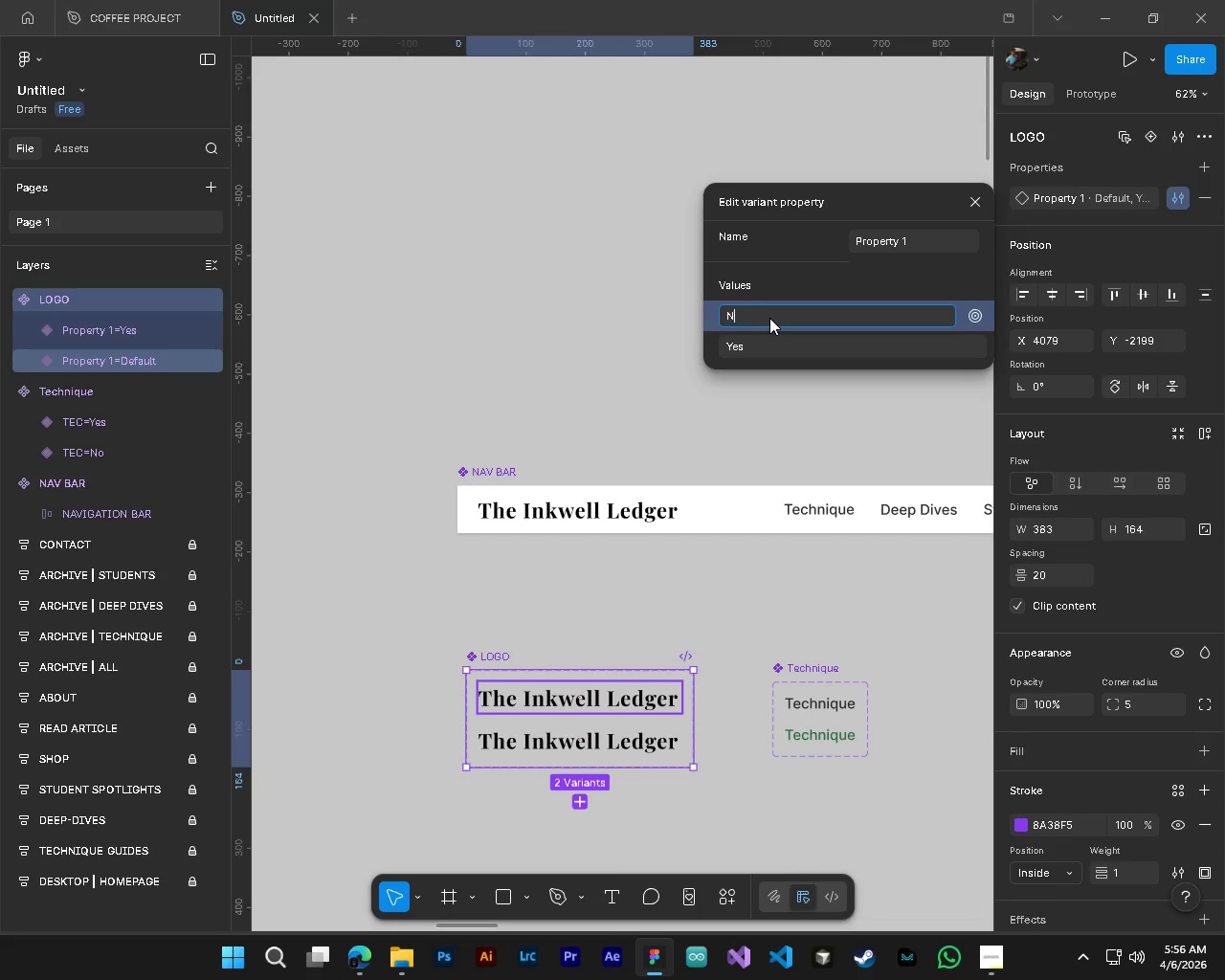 
key(N)
 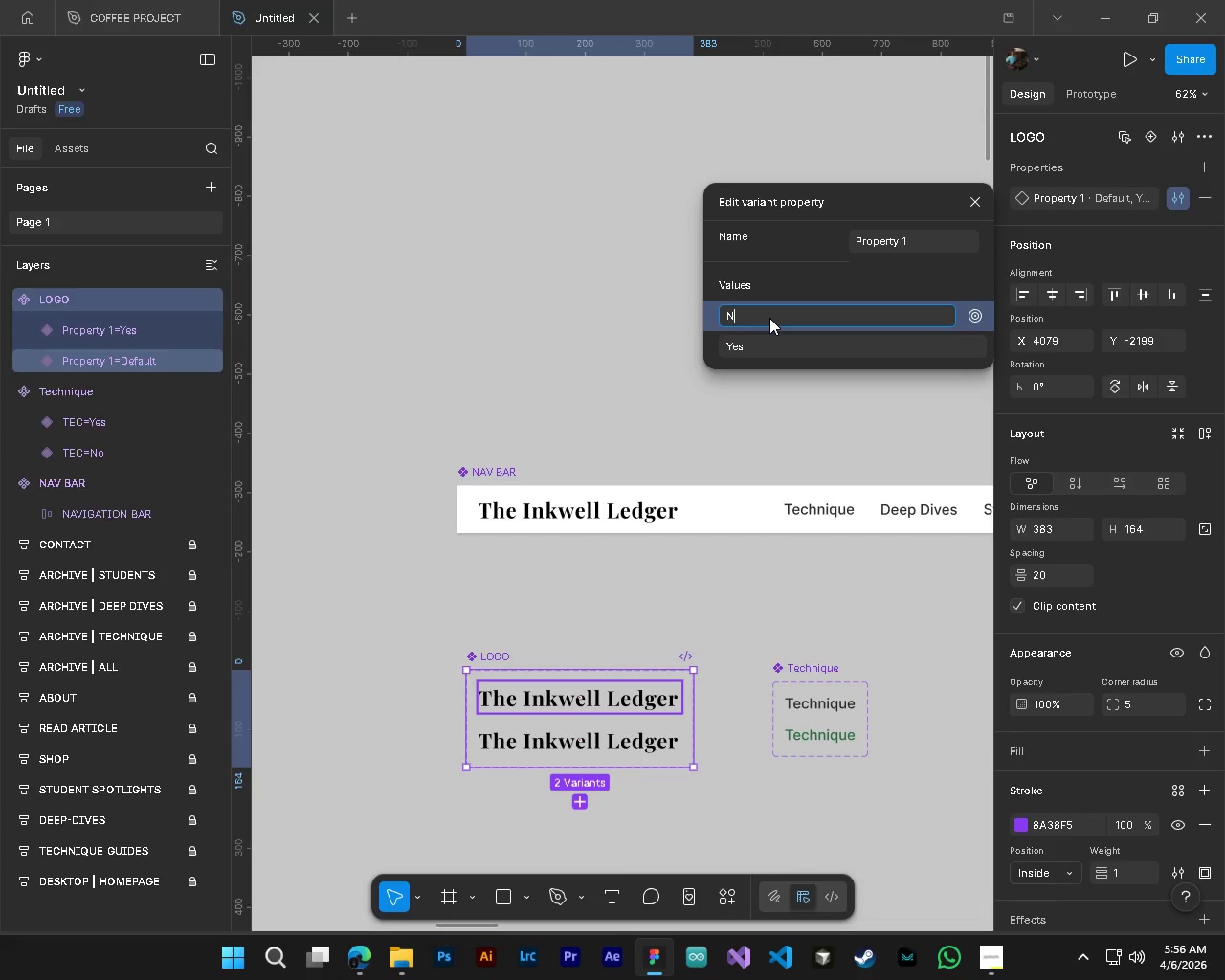 
key(CapsLock)
 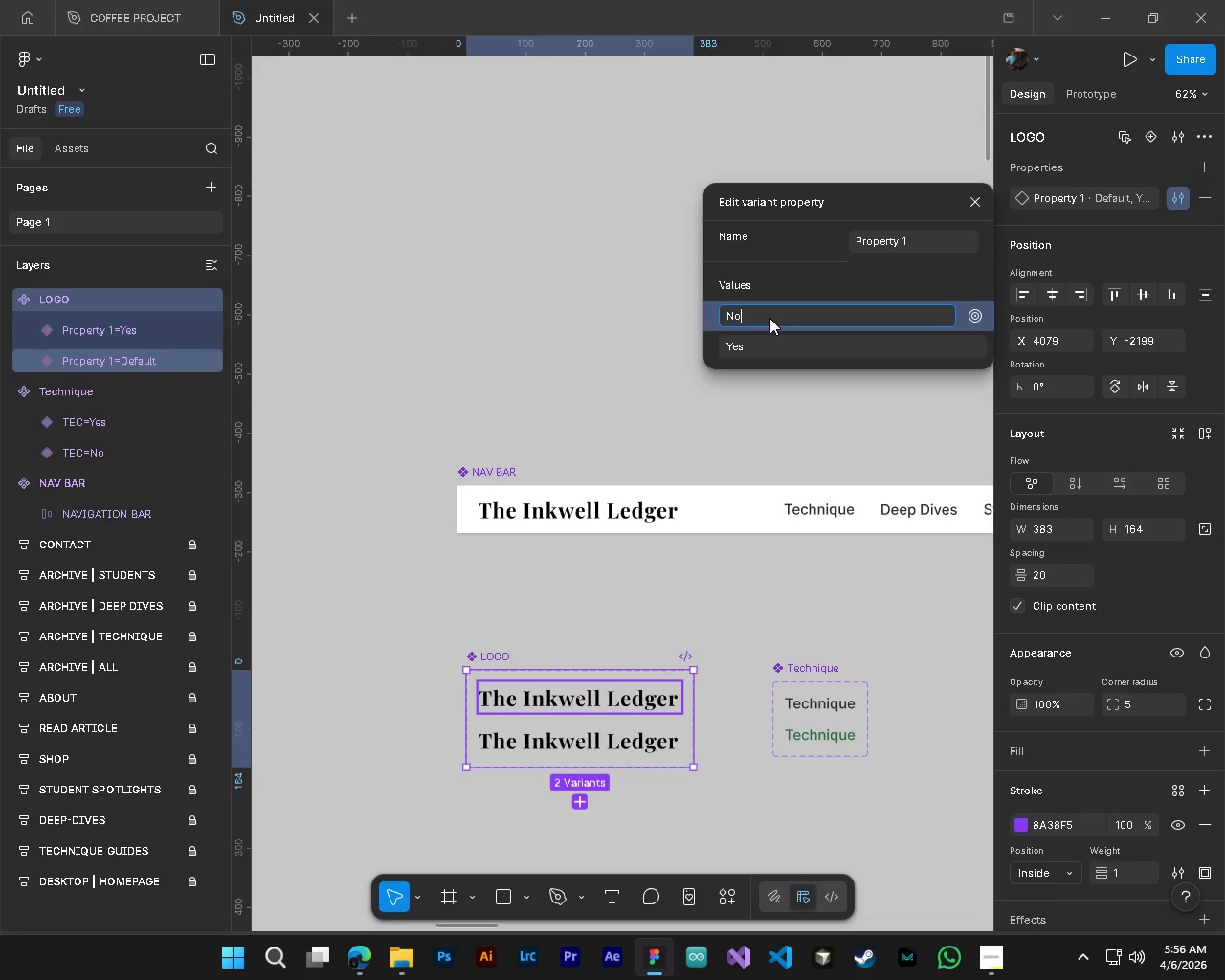 
key(O)
 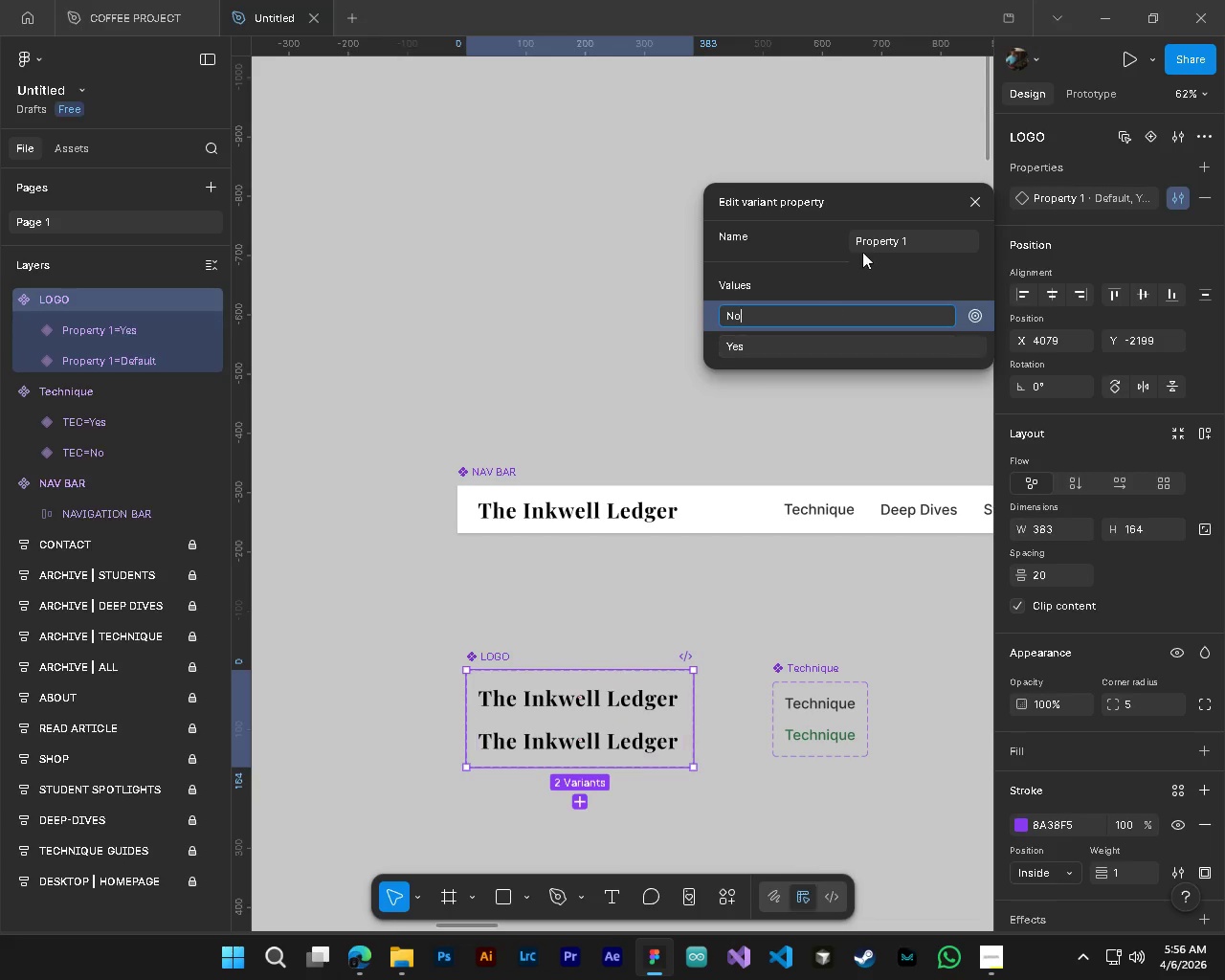 
double_click([888, 242])
 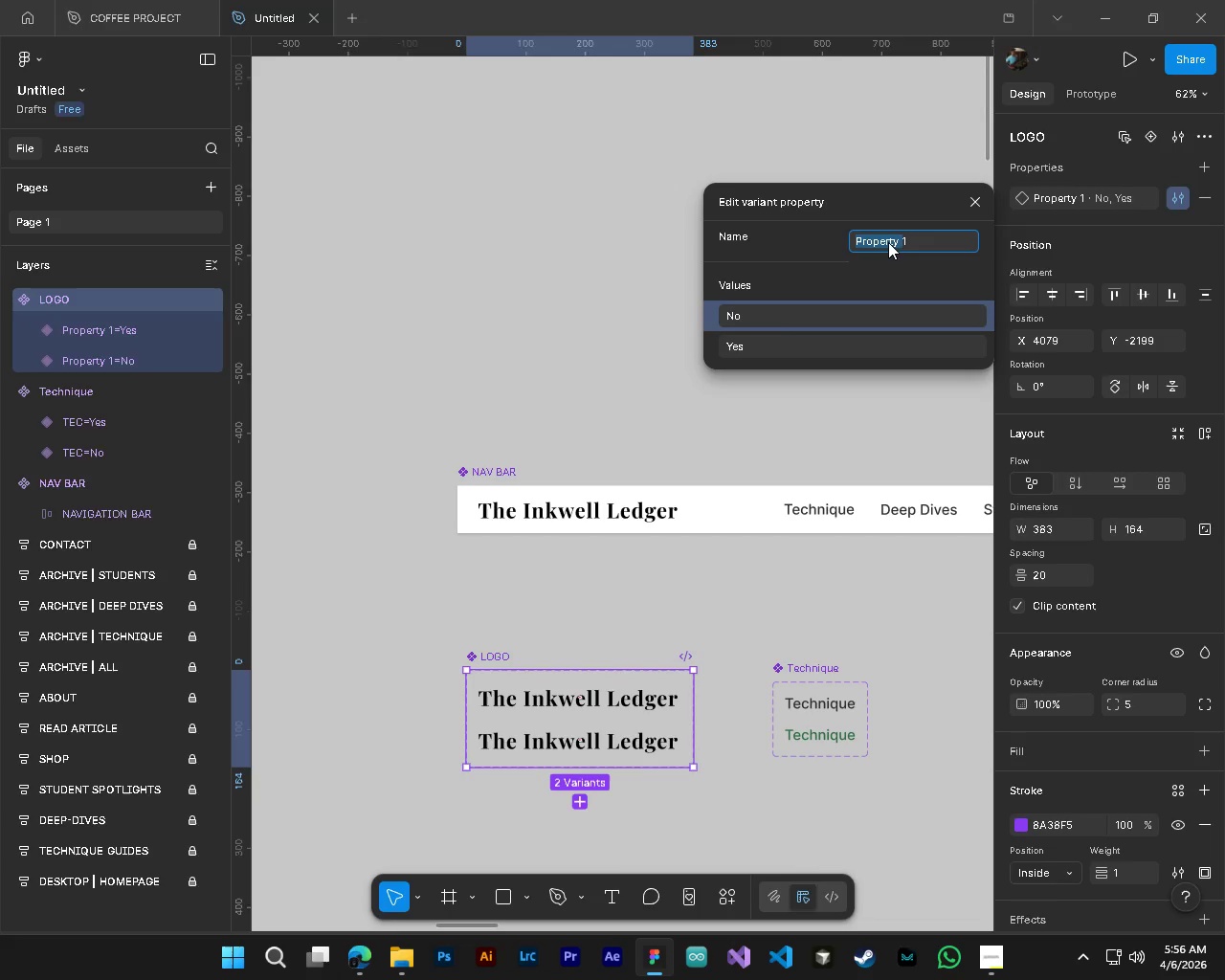 
key(CapsLock)
 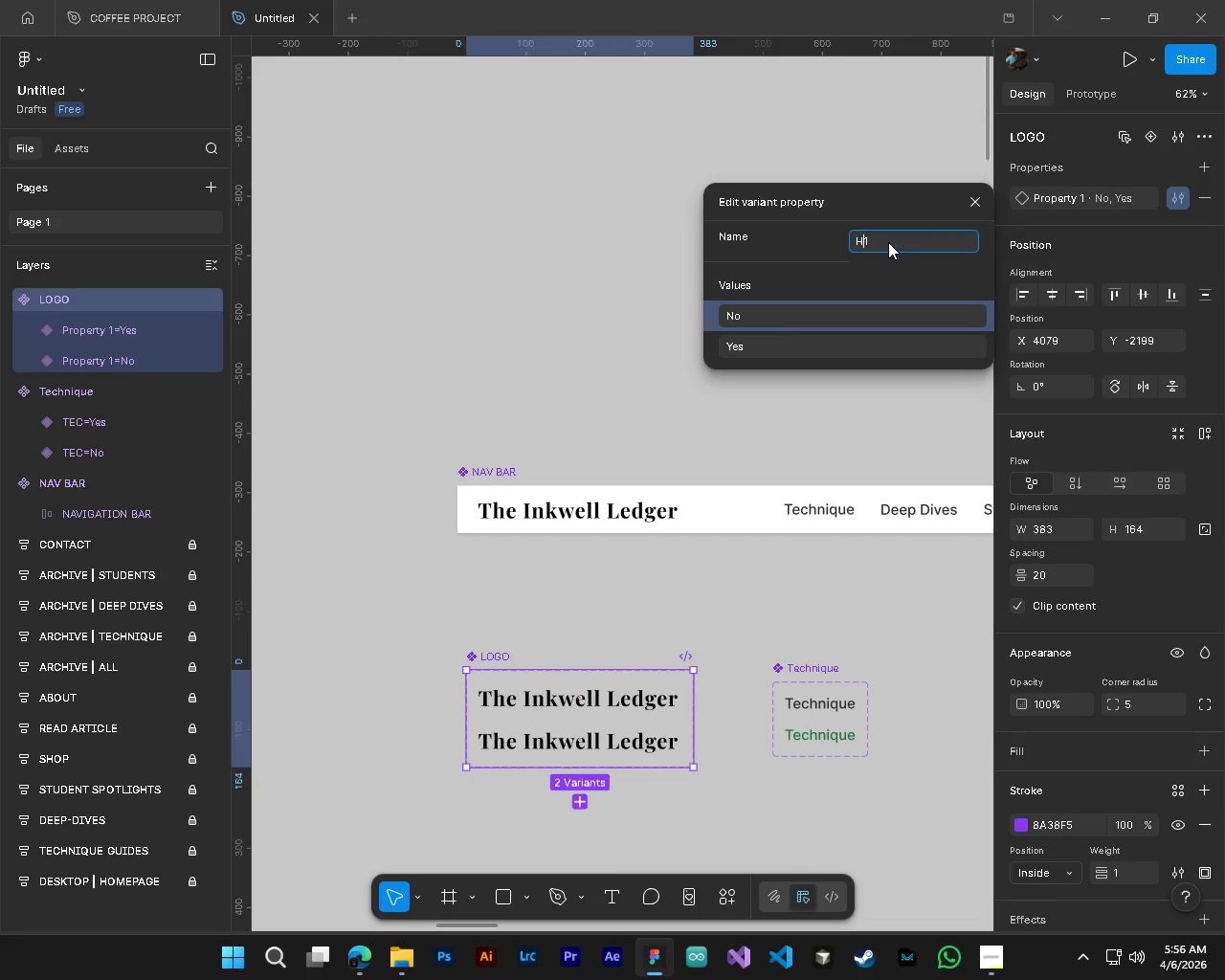 
key(H)
 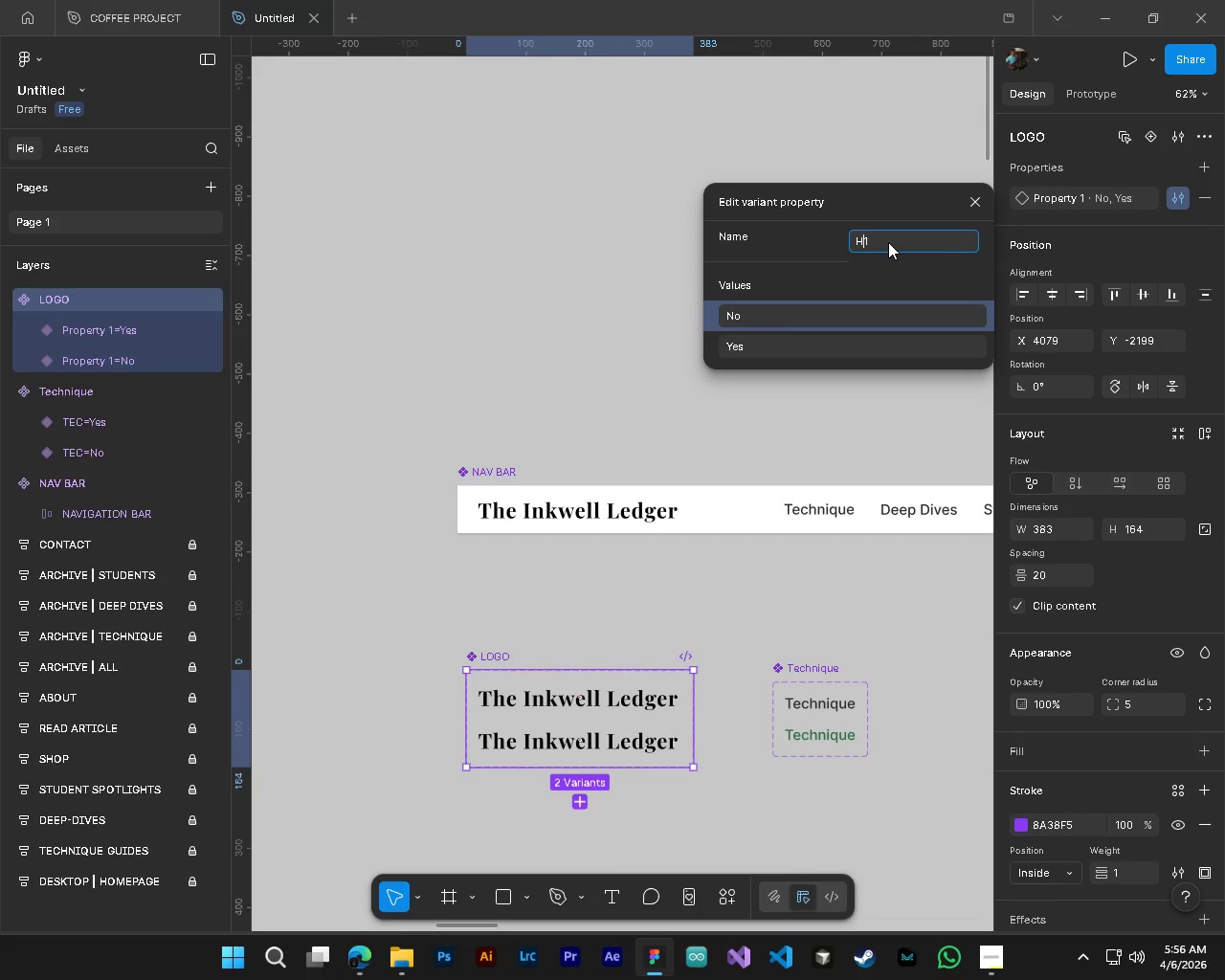 
key(ArrowRight)
 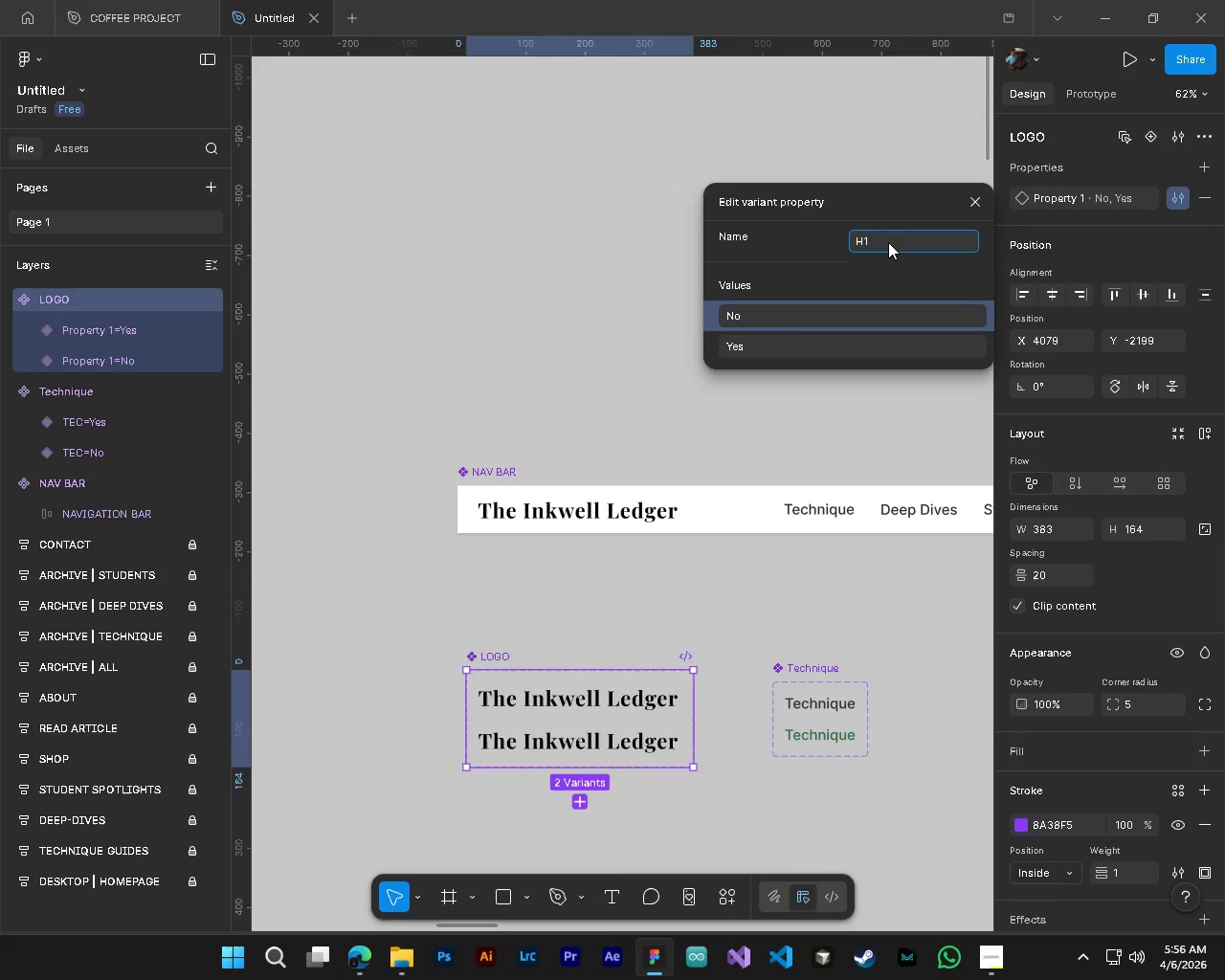 
key(Backspace)
type(OMEPAGE)
 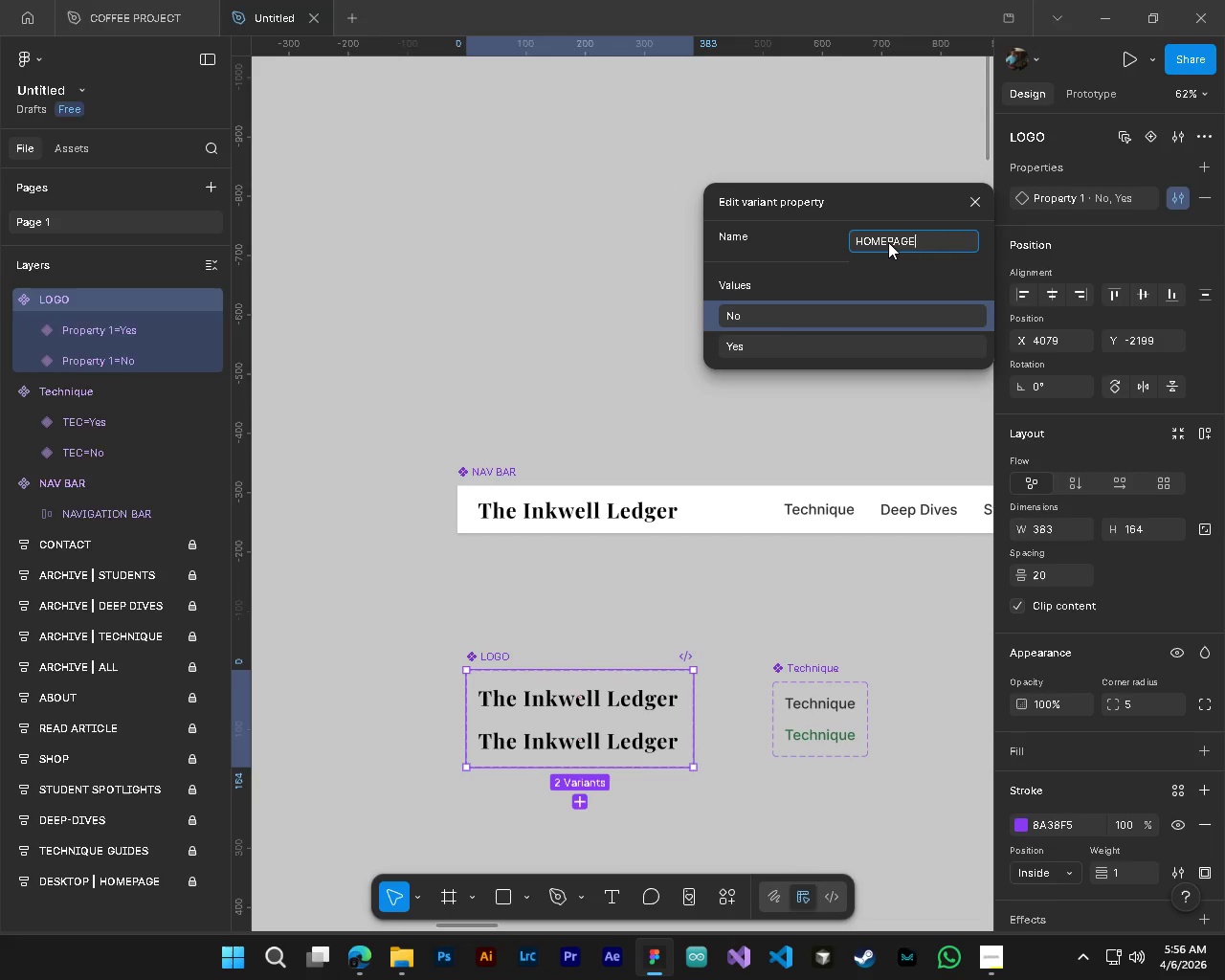 
key(Enter)
 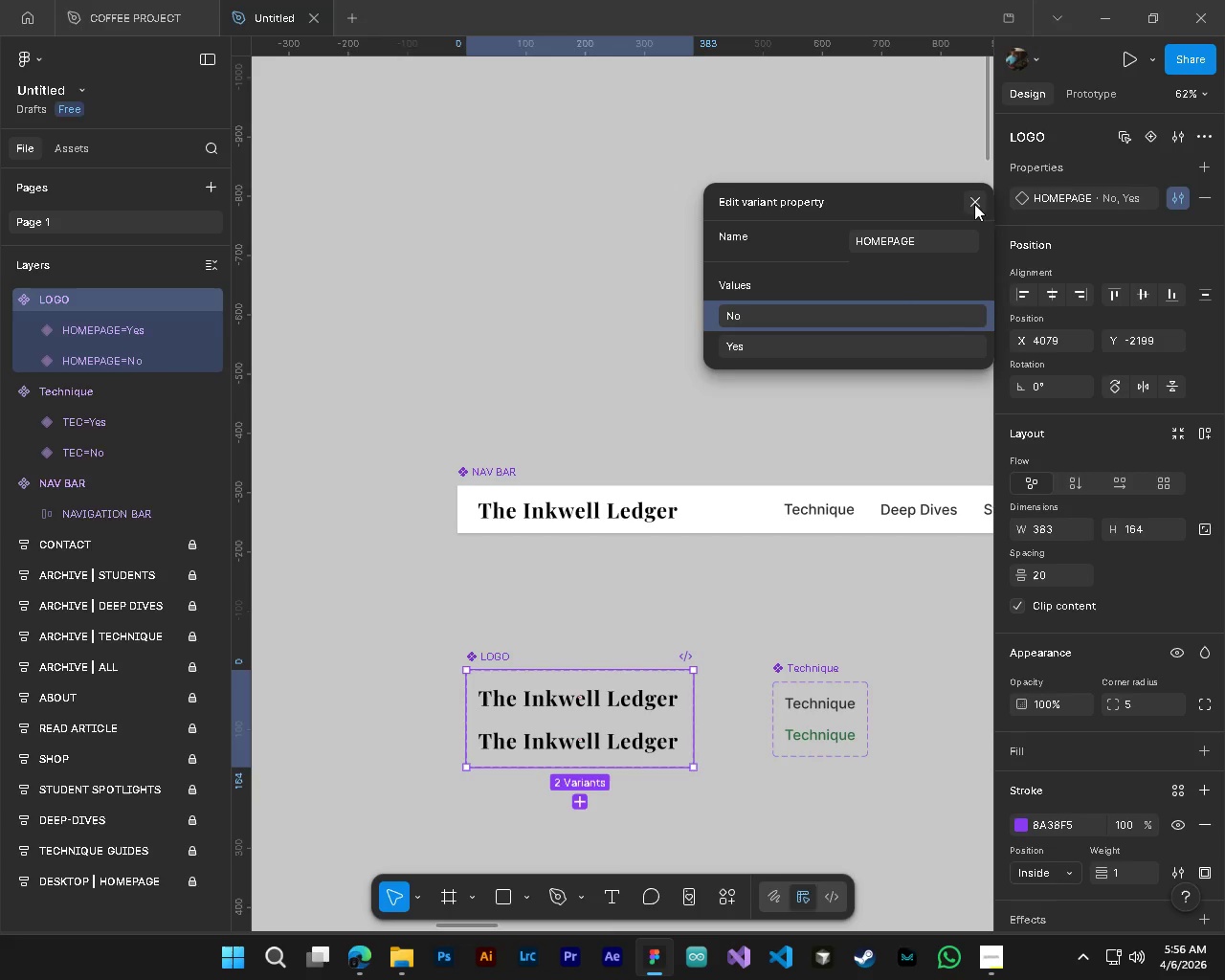 
left_click([969, 194])
 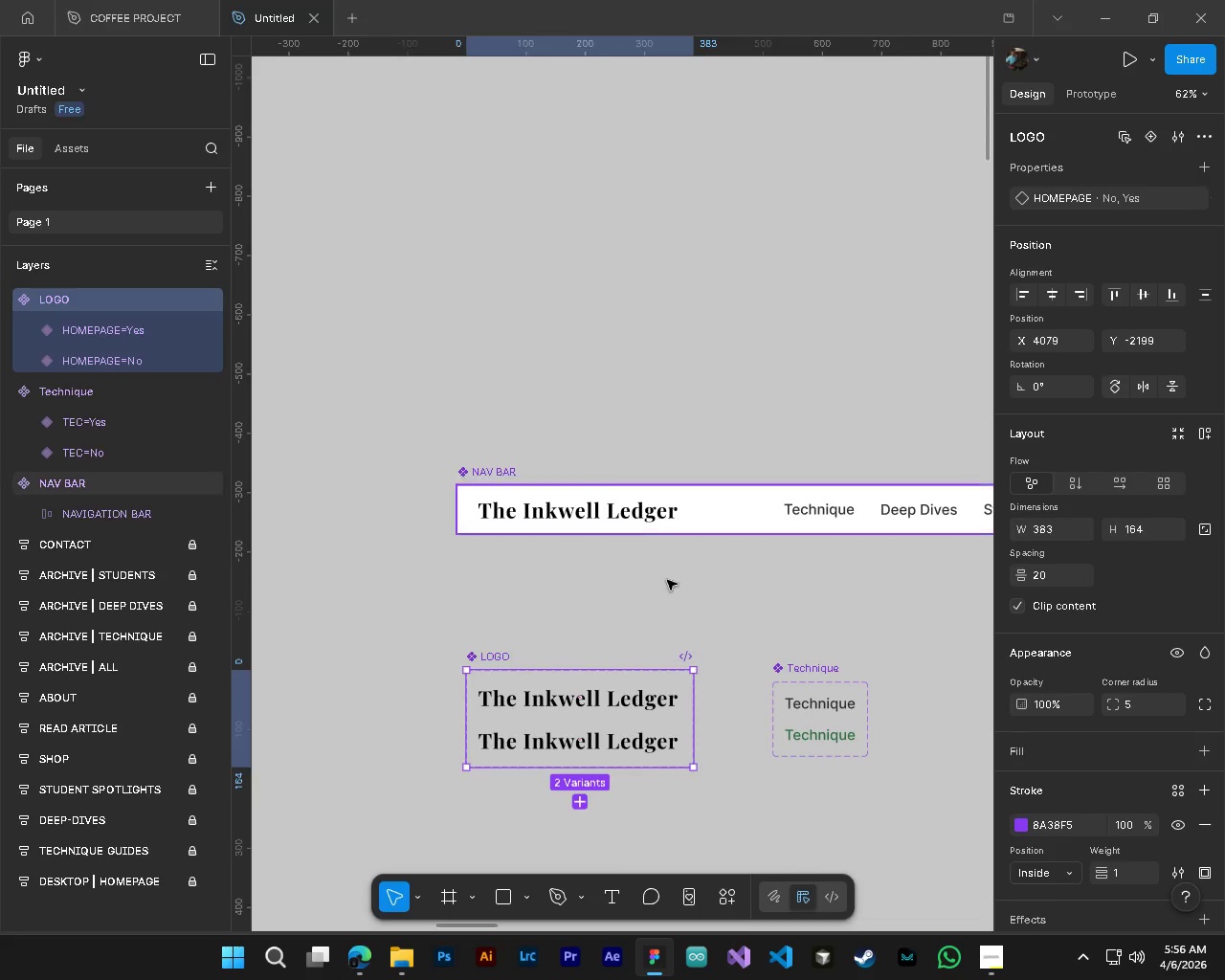 
left_click([668, 604])
 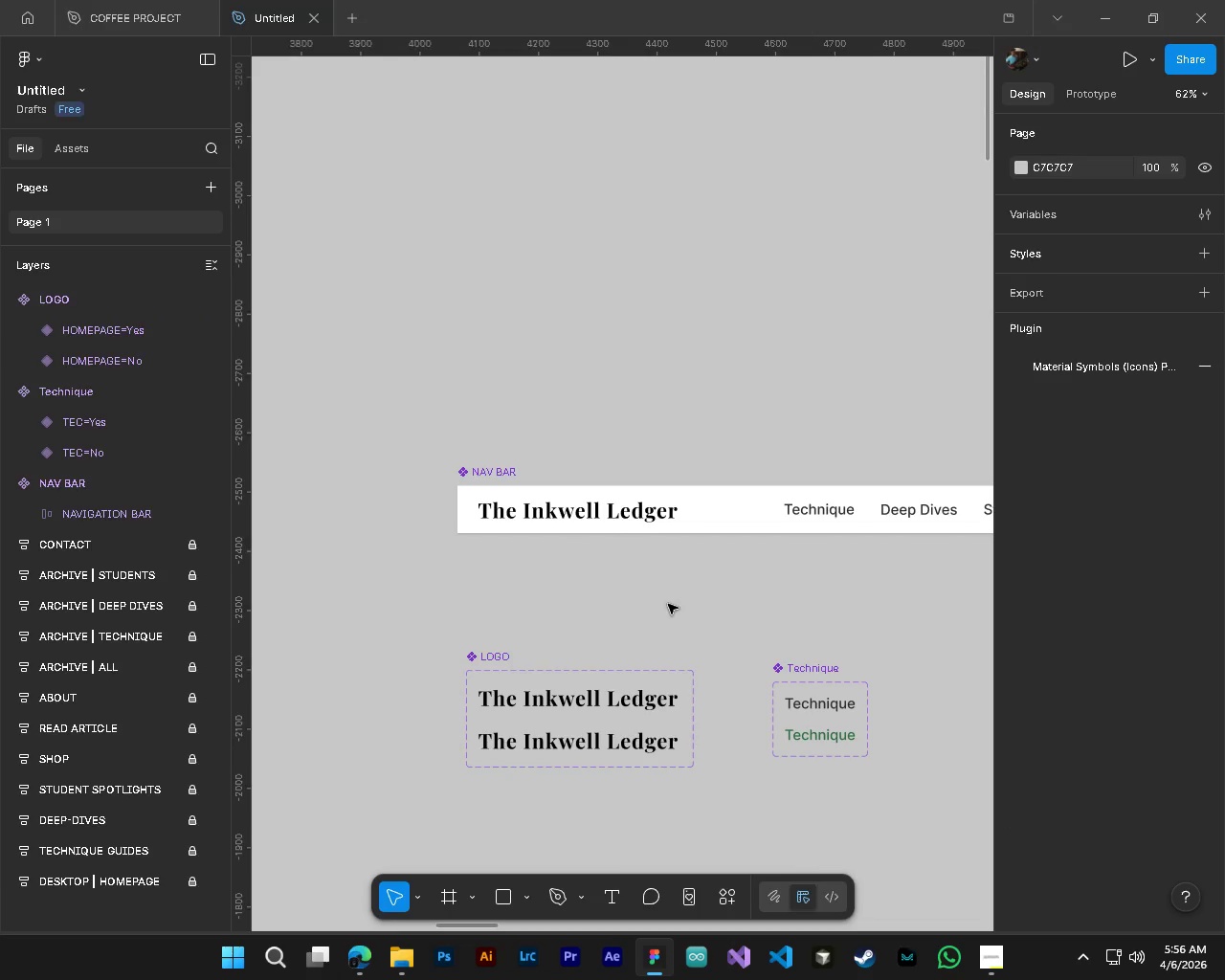 
hold_key(key=ControlLeft, duration=1.05)
hold_key(key=AltLeft, duration=0.42)
scroll: coordinate [668, 604], scroll_direction: down, amount: 2.0
 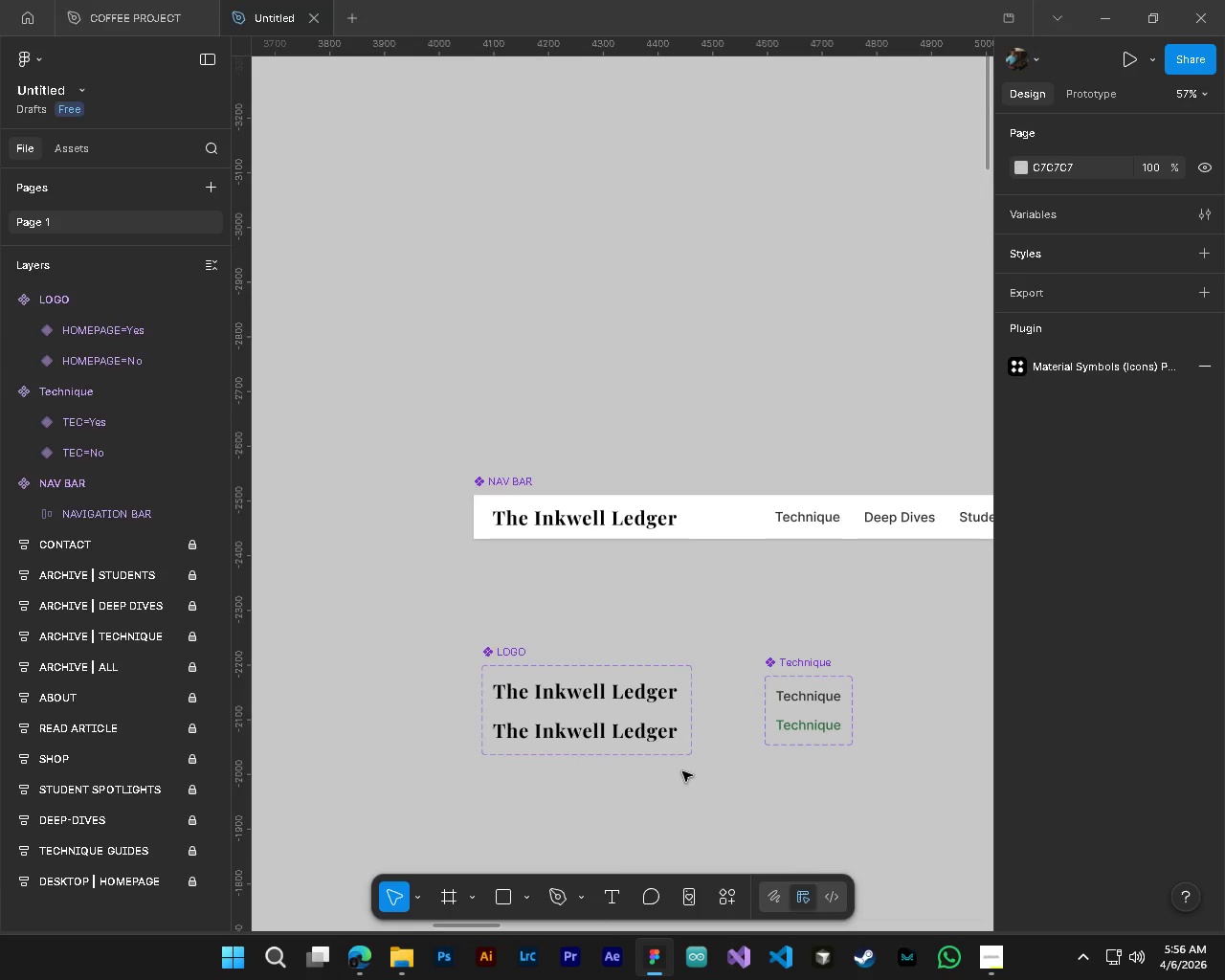 
key(Control+ControlLeft)
 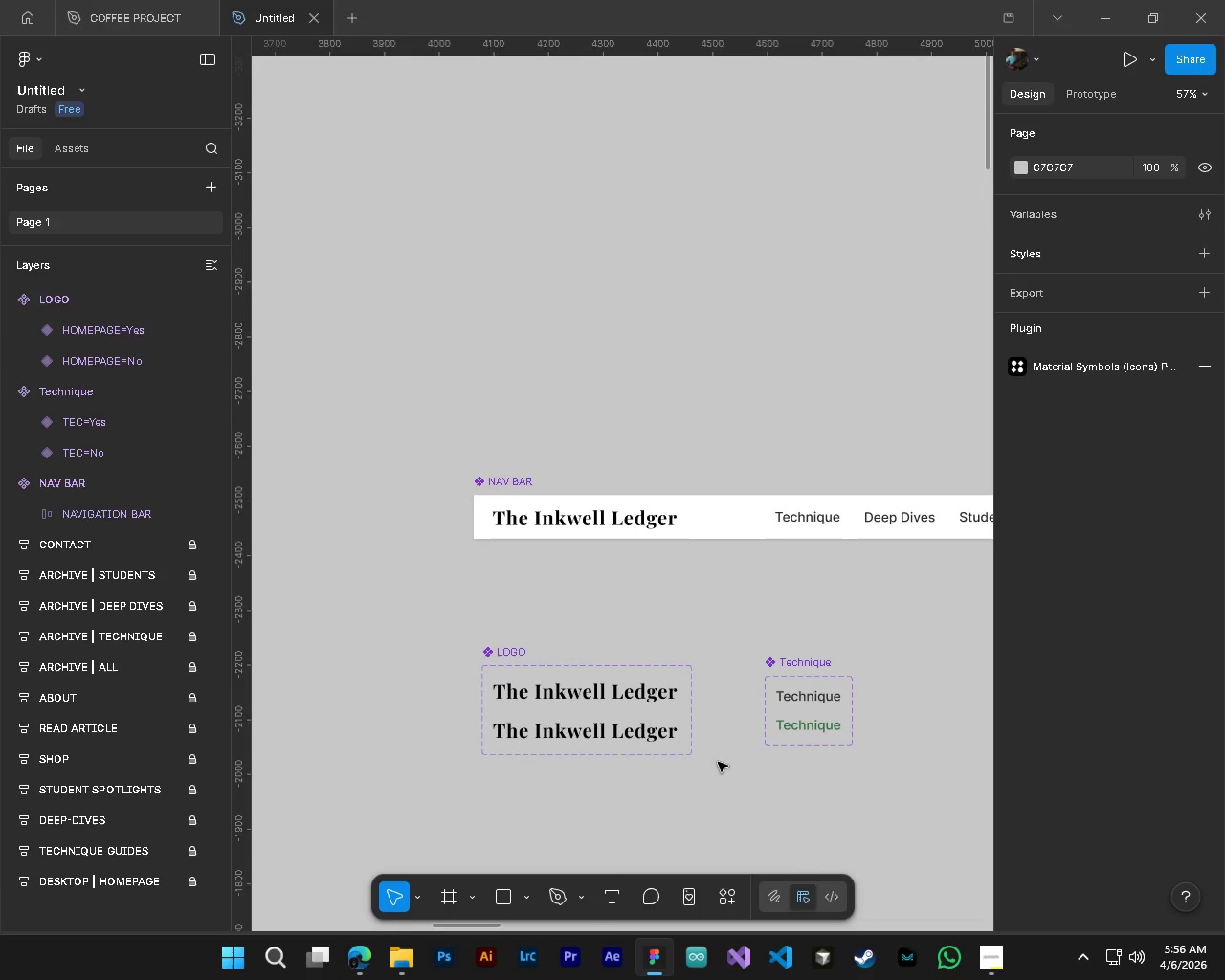 
key(Alt+Control+AltLeft)
 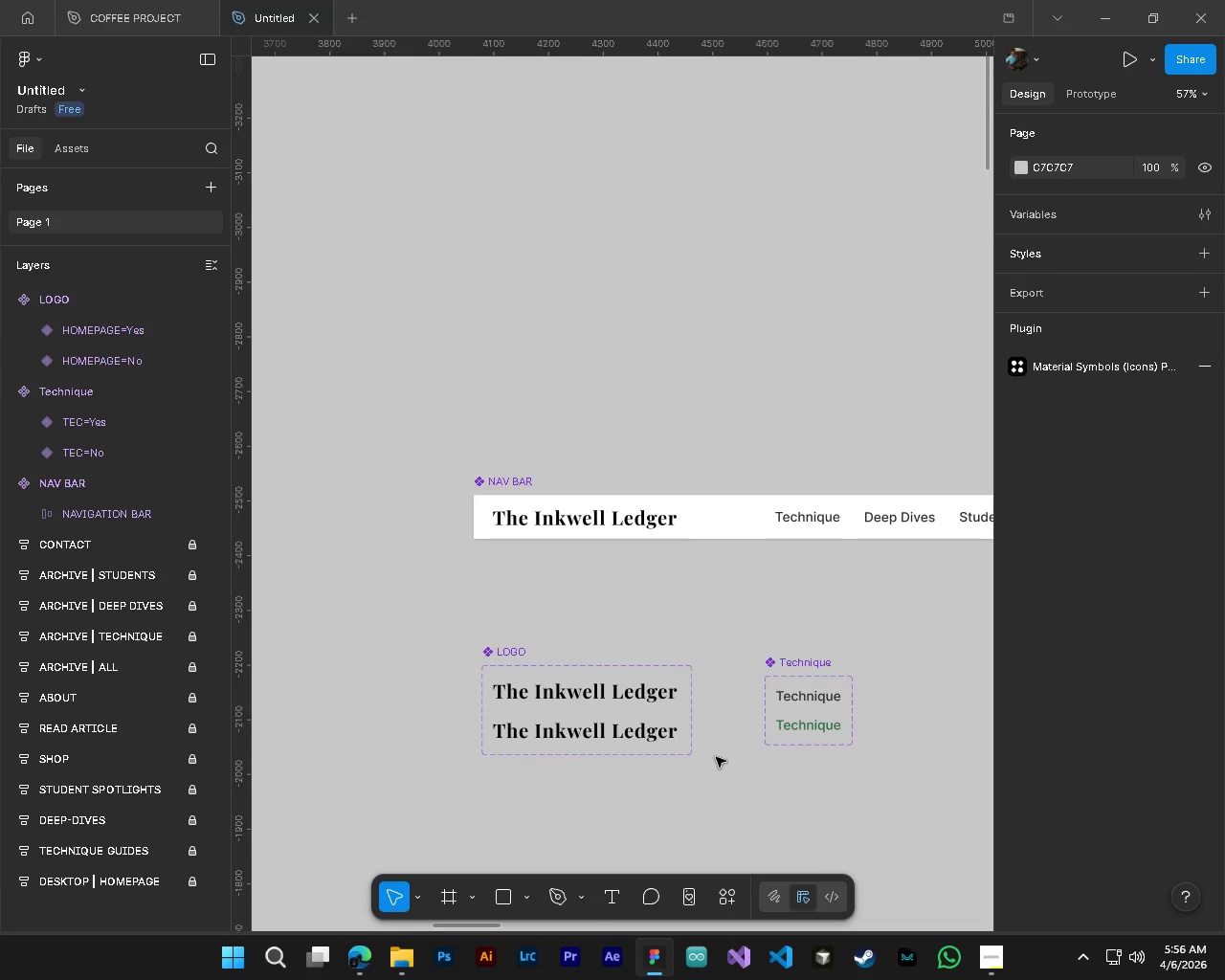 
key(CapsLock)
 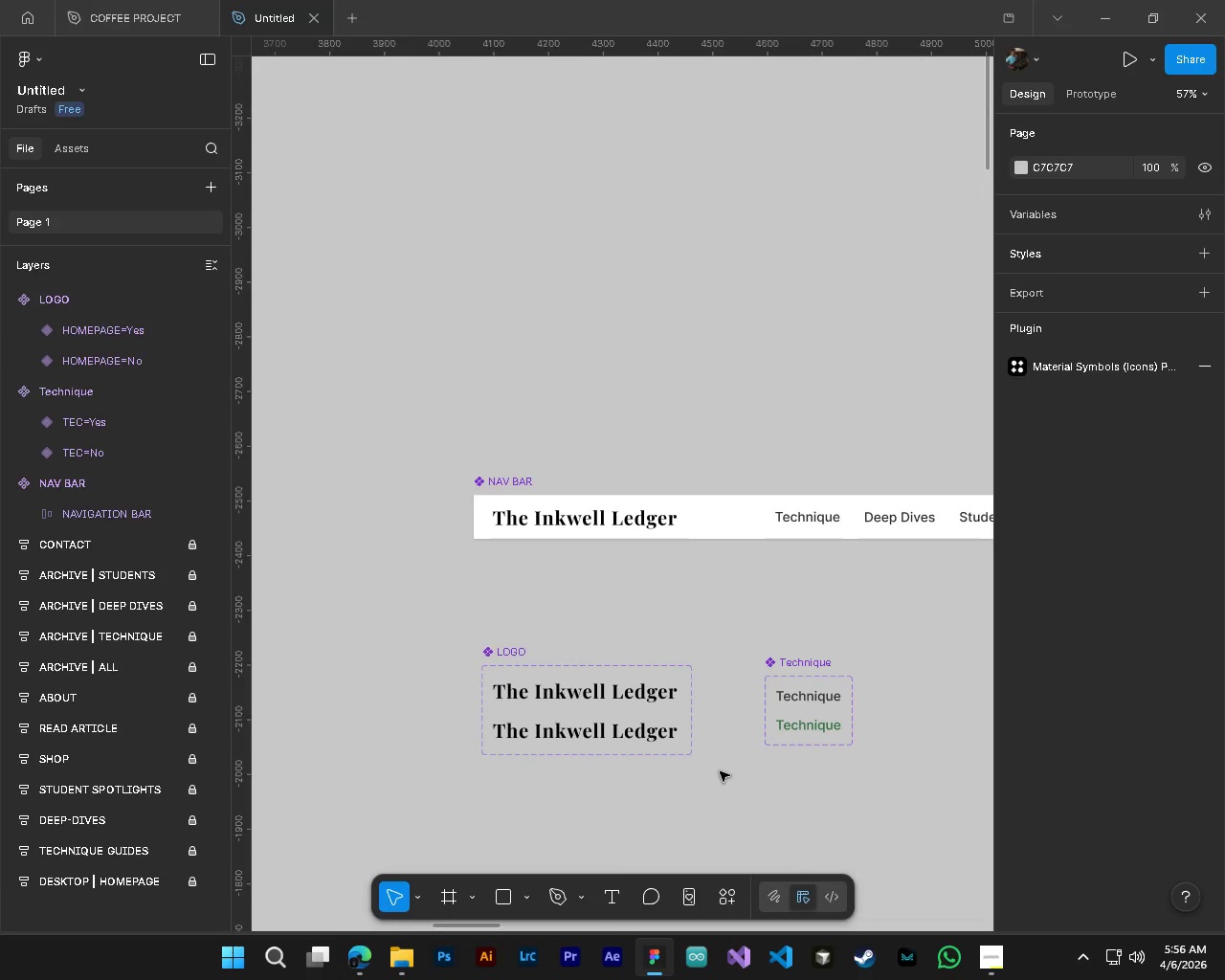 
hold_key(key=AltLeft, duration=0.31)
 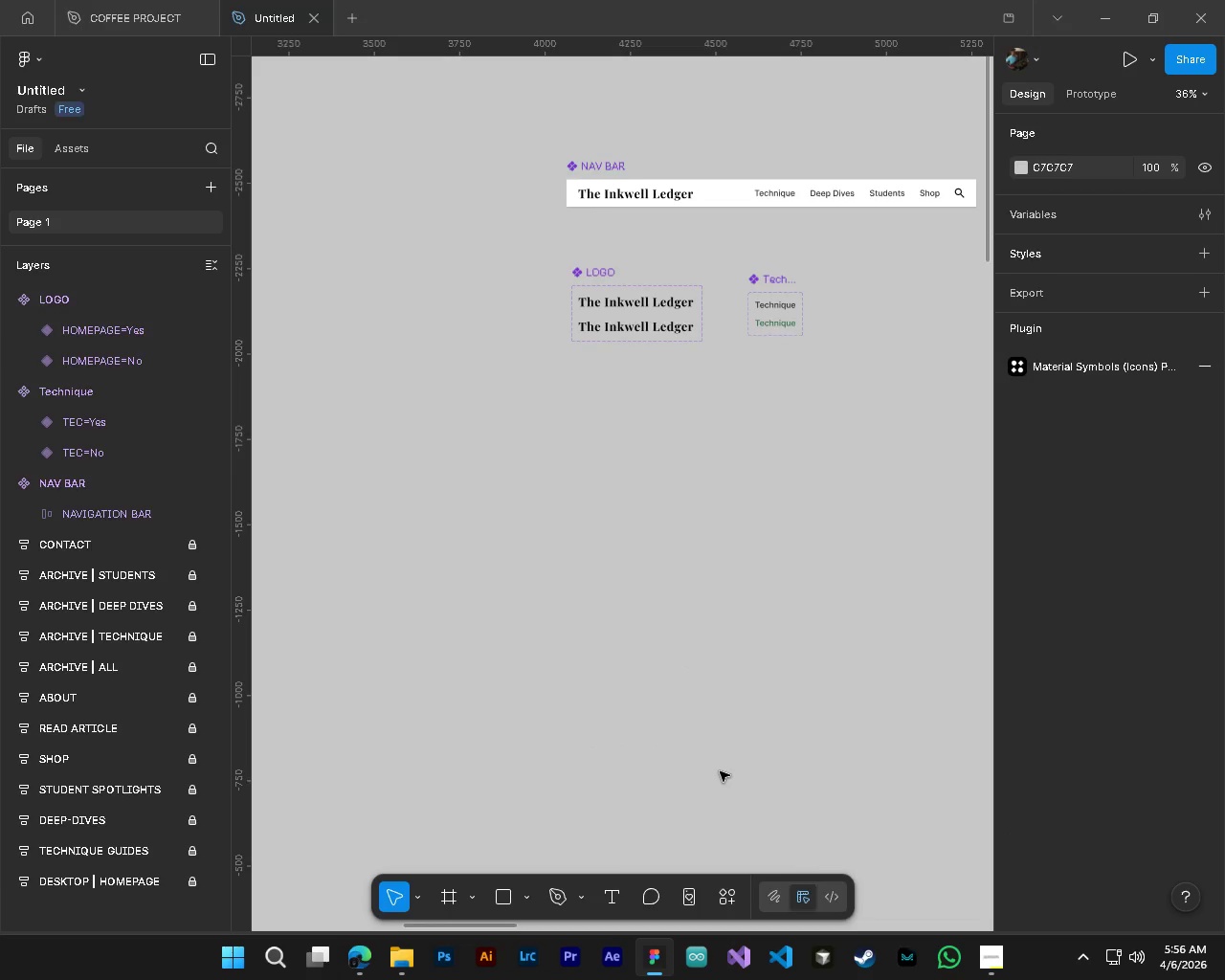 
hold_key(key=ControlLeft, duration=0.39)
 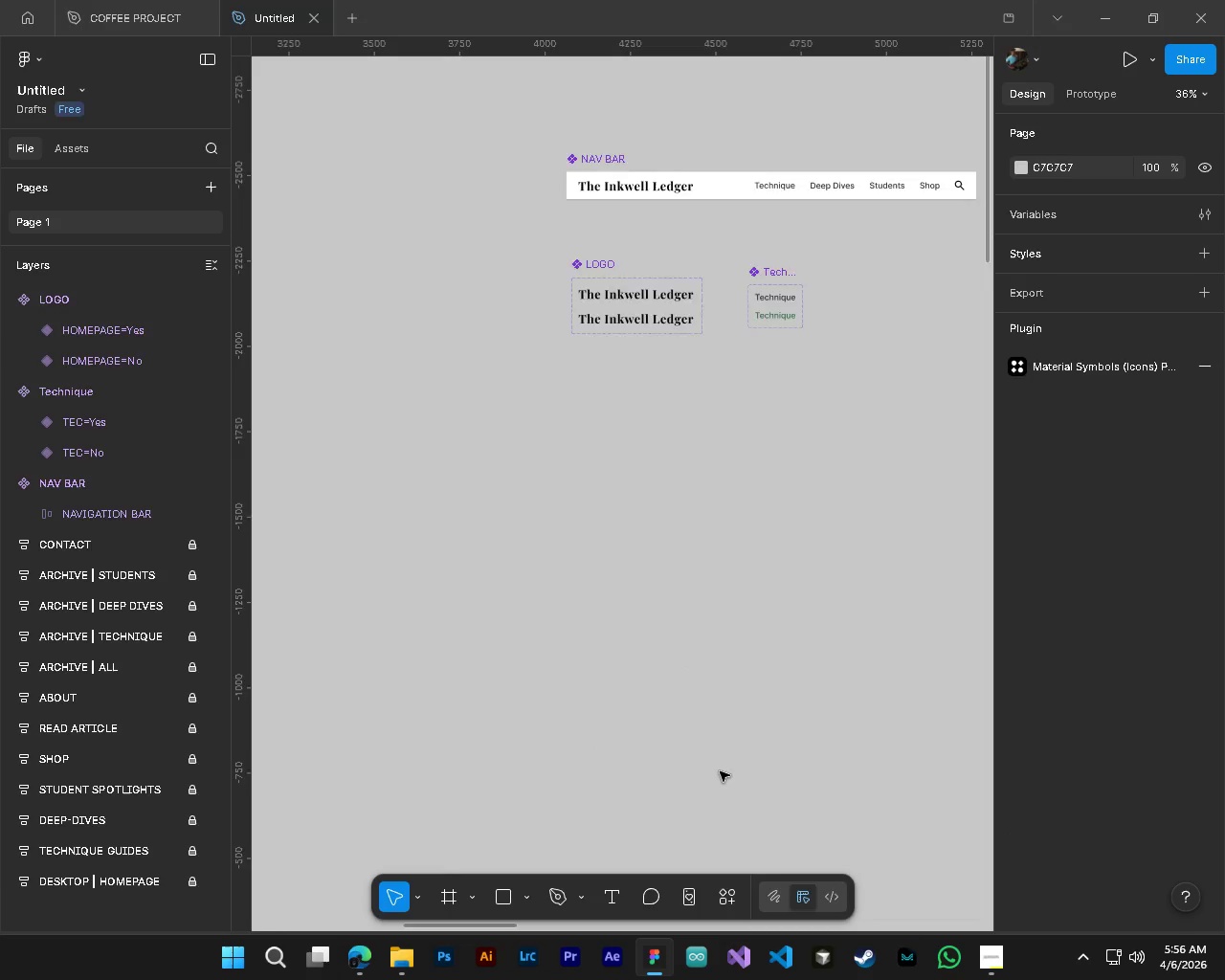 
hold_key(key=AltLeft, duration=0.58)
 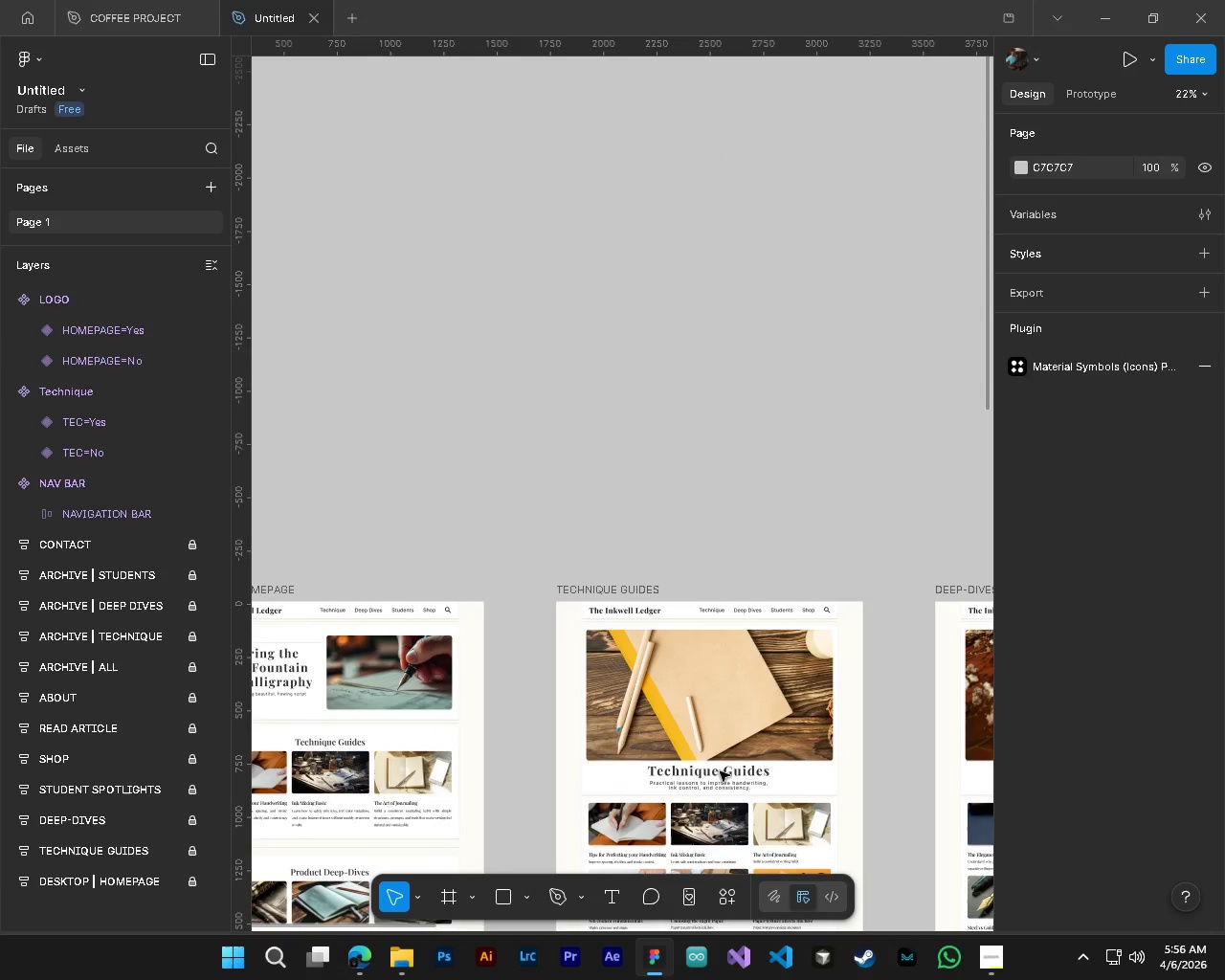 
hold_key(key=ControlLeft, duration=0.48)
 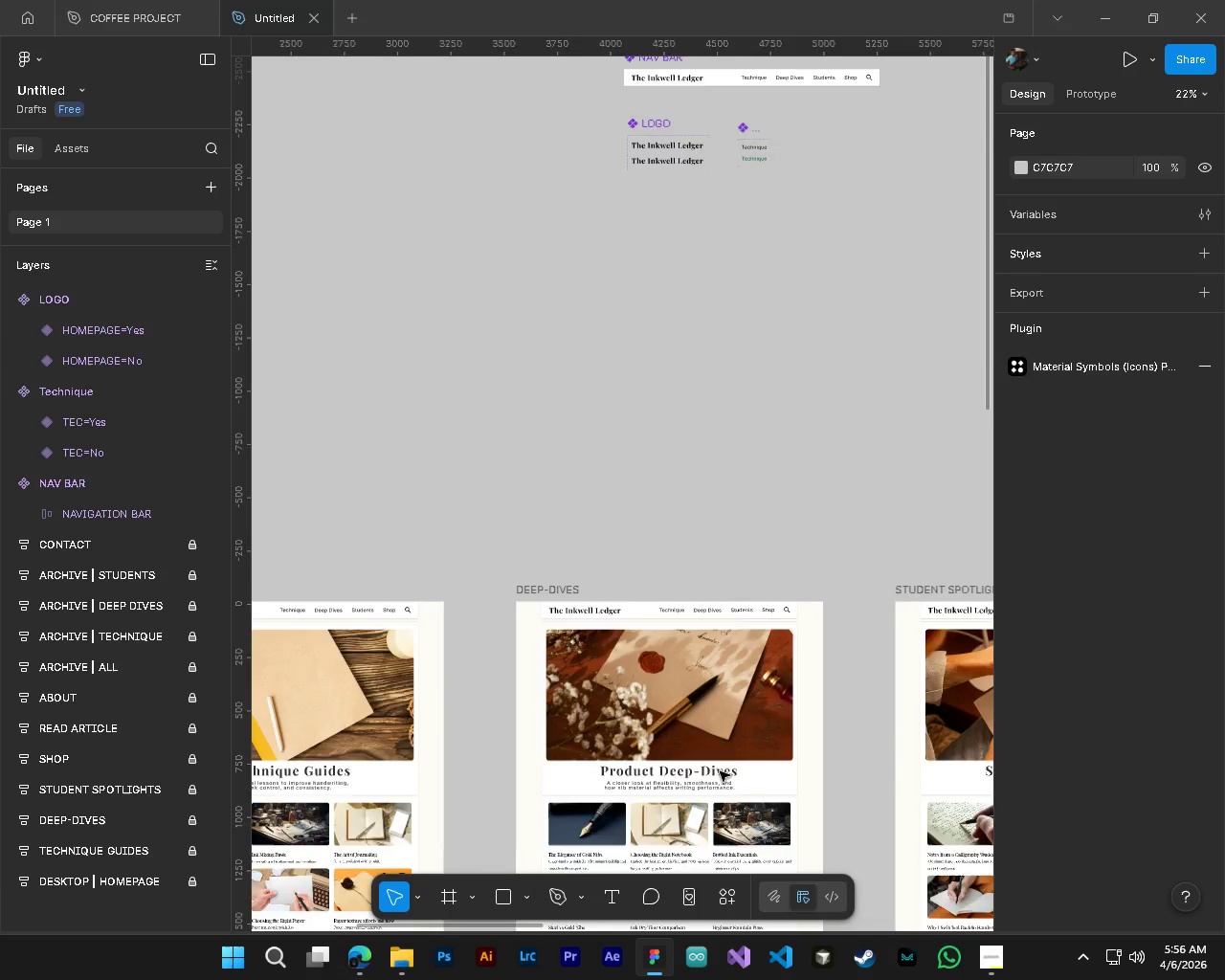 
hold_key(key=ShiftLeft, duration=0.34)
 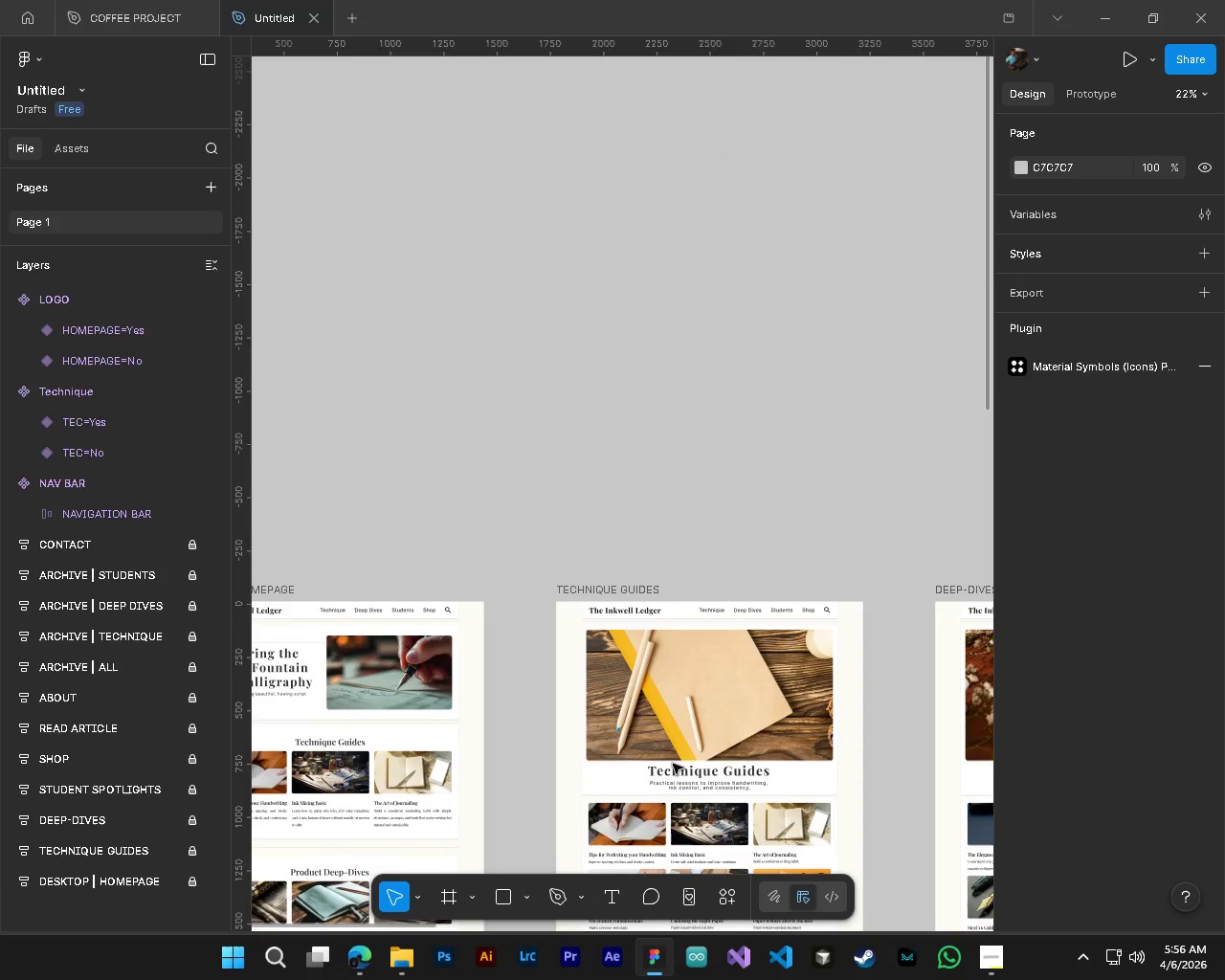 
key(Shift+ShiftLeft)
 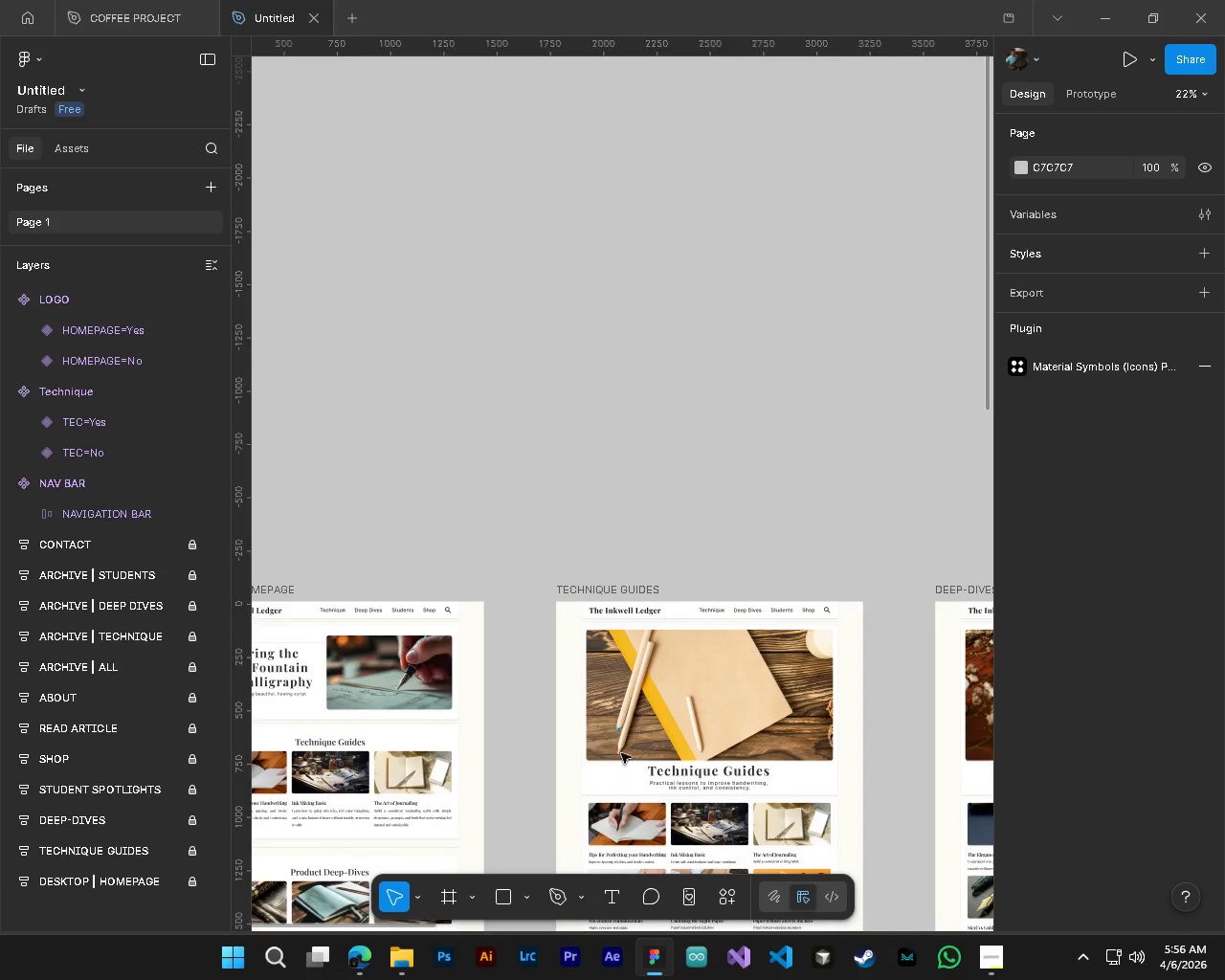 
scroll: coordinate [720, 771], scroll_direction: down, amount: 17.0
 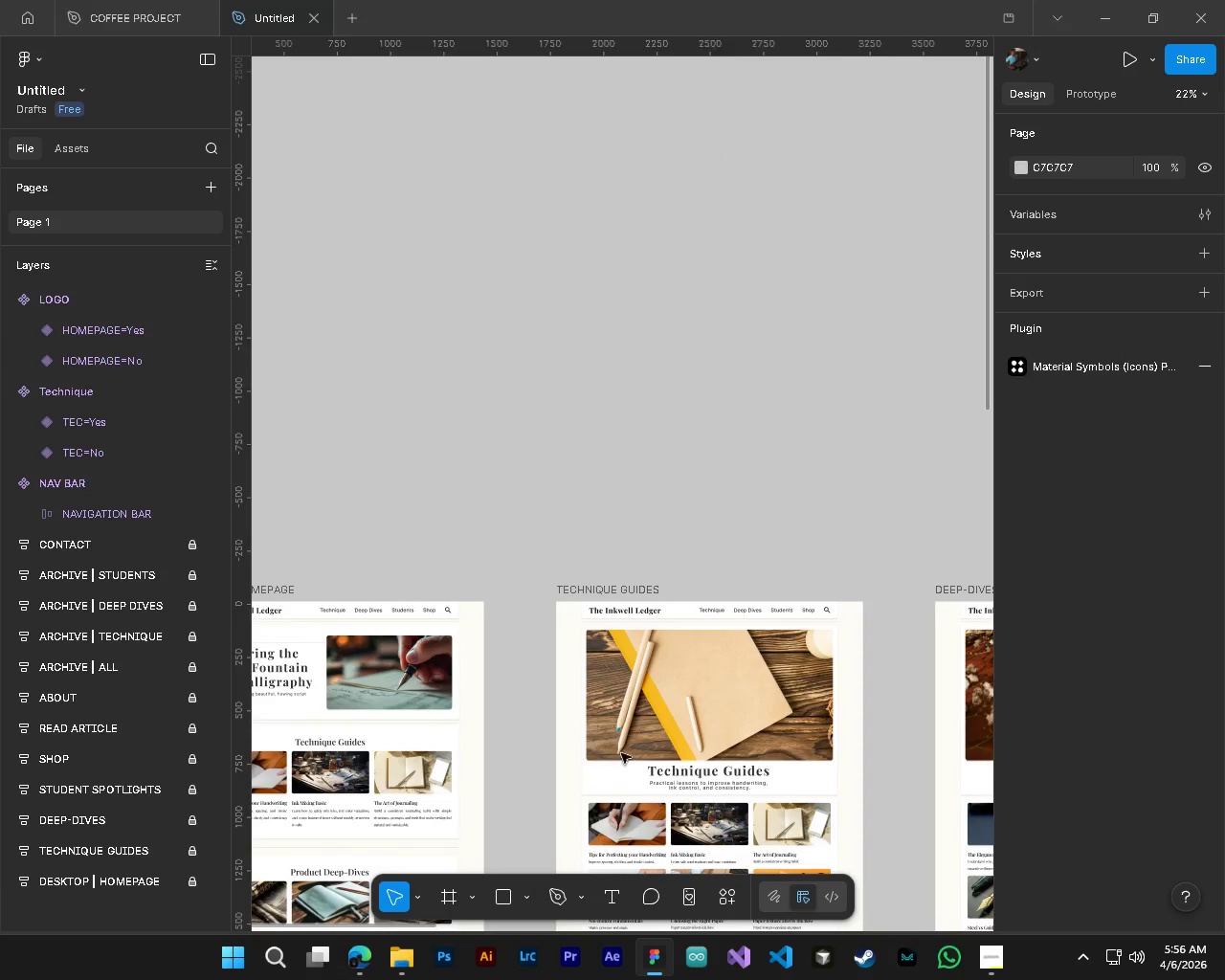 
scroll: coordinate [621, 753], scroll_direction: up, amount: 4.0
 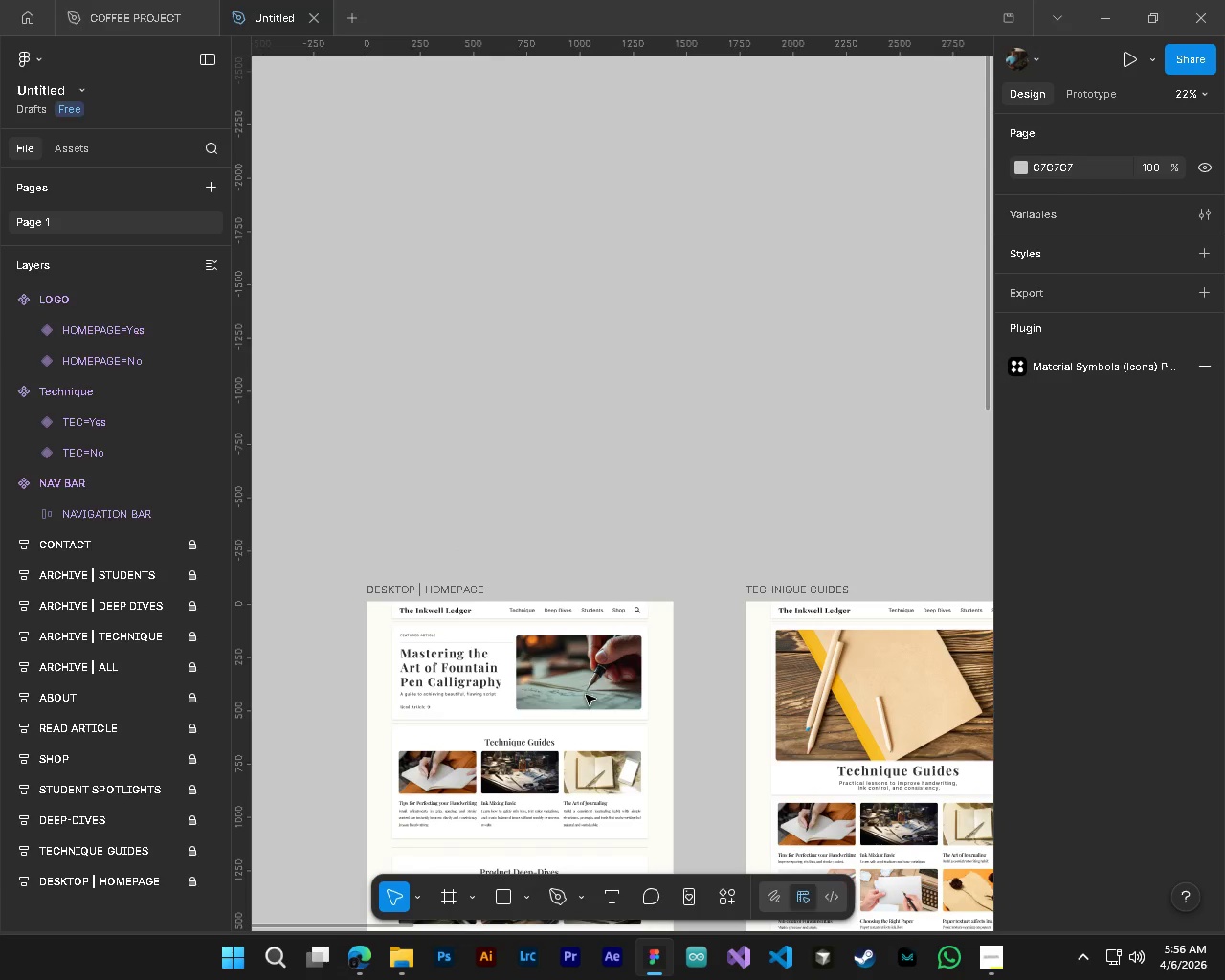 
hold_key(key=AltLeft, duration=0.41)
hold_key(key=ControlLeft, duration=0.41)
scroll: coordinate [586, 695], scroll_direction: down, amount: 4.0
 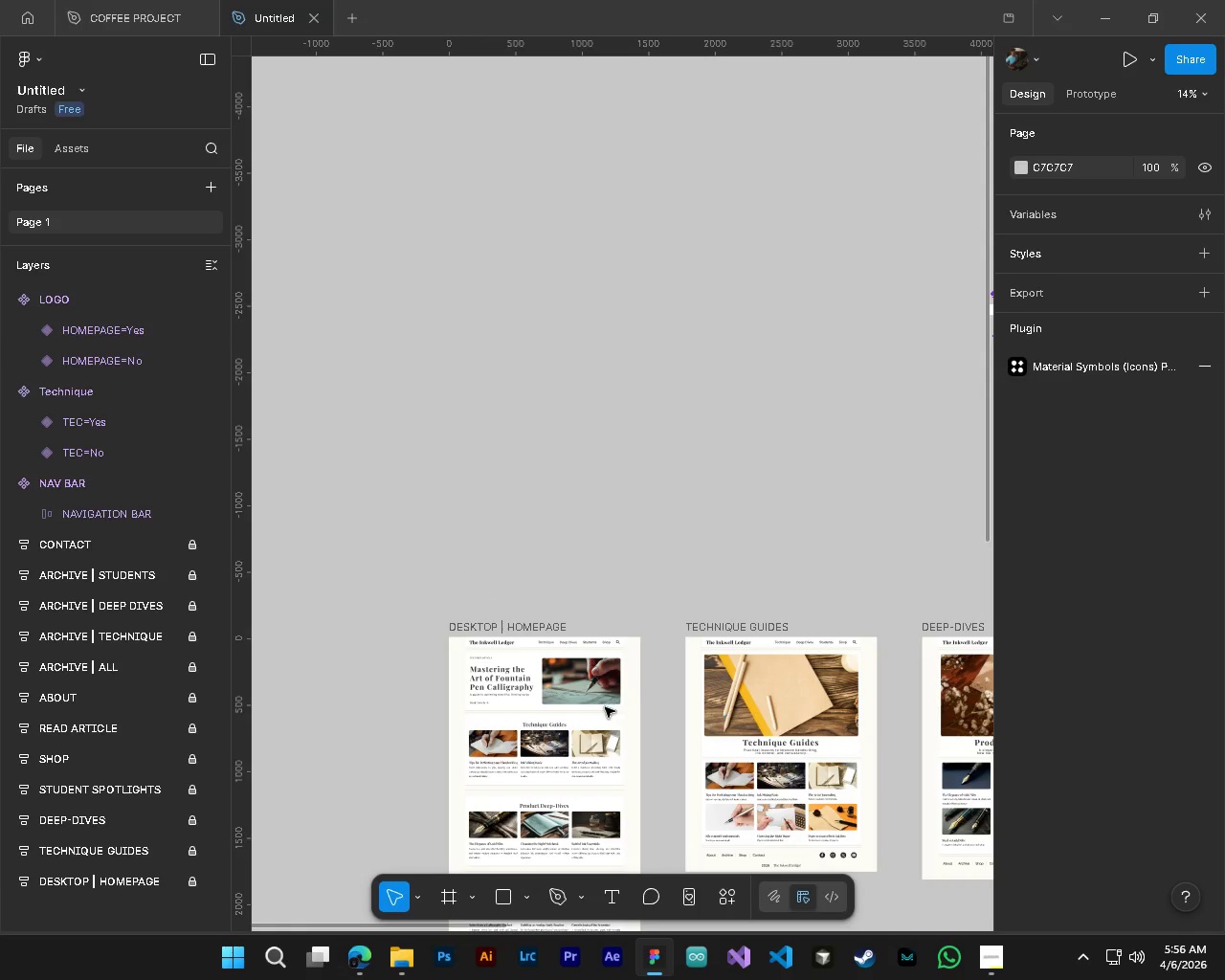 
hold_key(key=AltLeft, duration=1.11)
hold_key(key=ControlLeft, duration=1.11)
hold_key(key=ShiftLeft, duration=0.61)
scroll: coordinate [553, 657], scroll_direction: up, amount: 1.0
 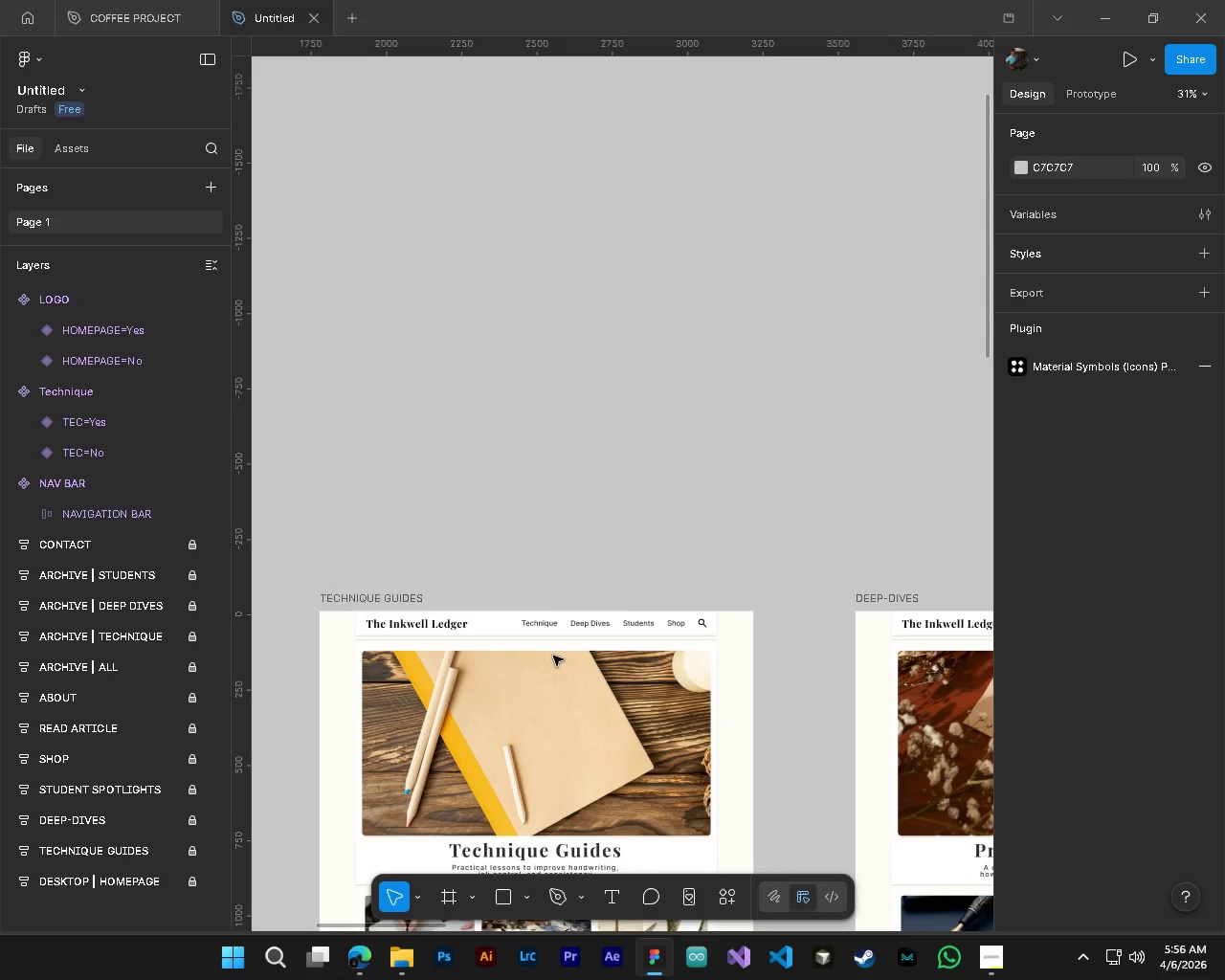 
hold_key(key=ControlLeft, duration=0.66)
 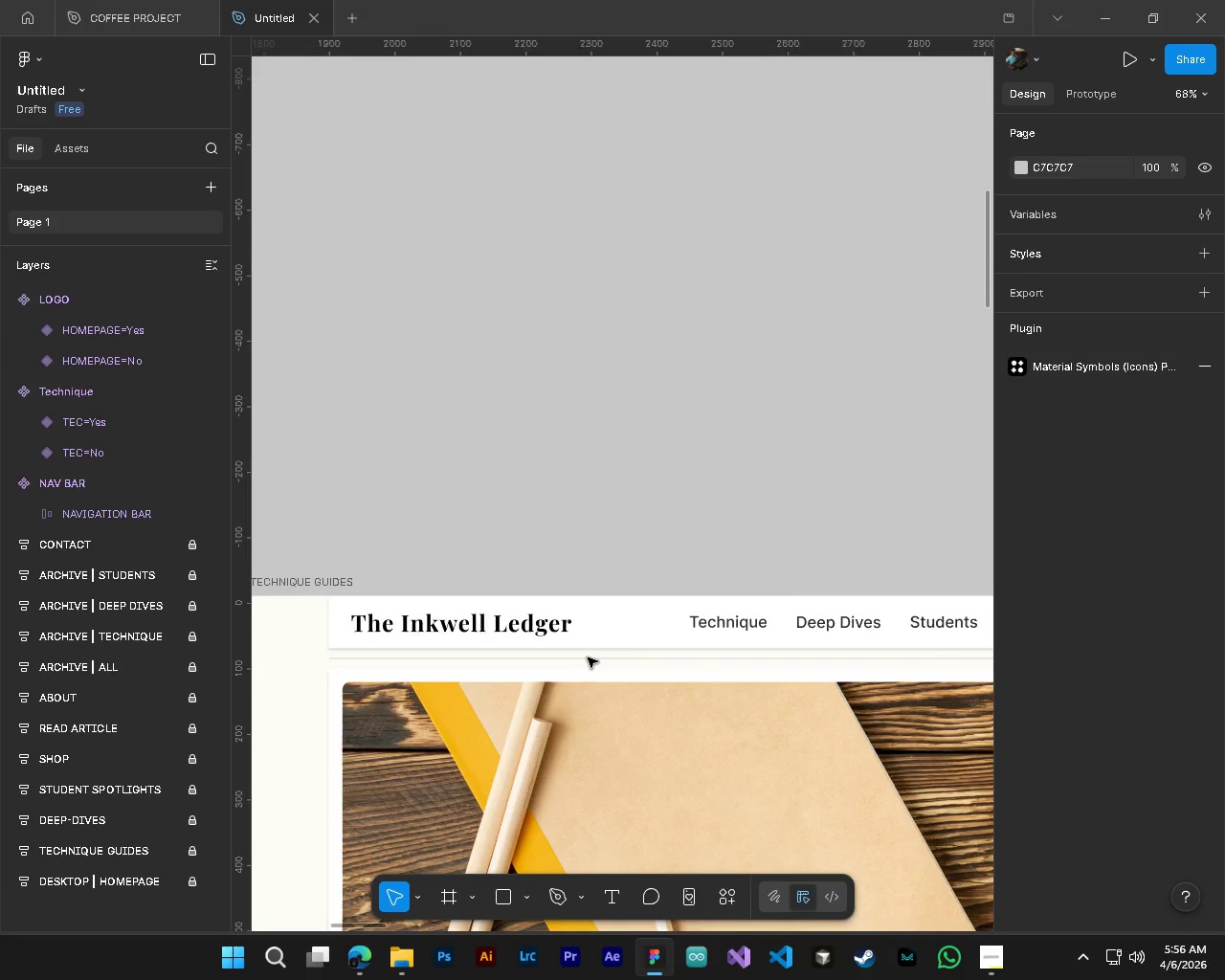 
hold_key(key=AltLeft, duration=0.62)
 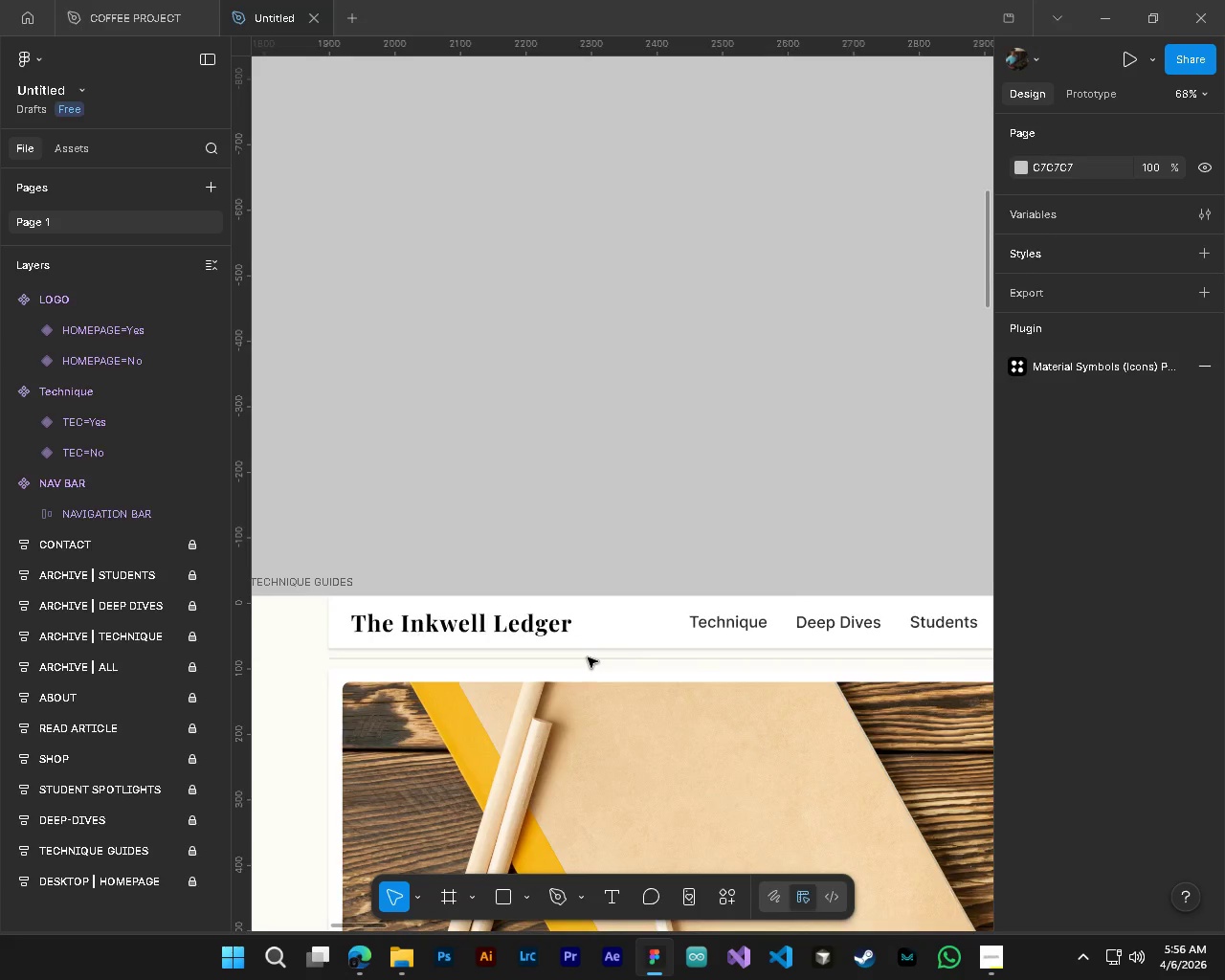 
hold_key(key=ShiftLeft, duration=0.34)
 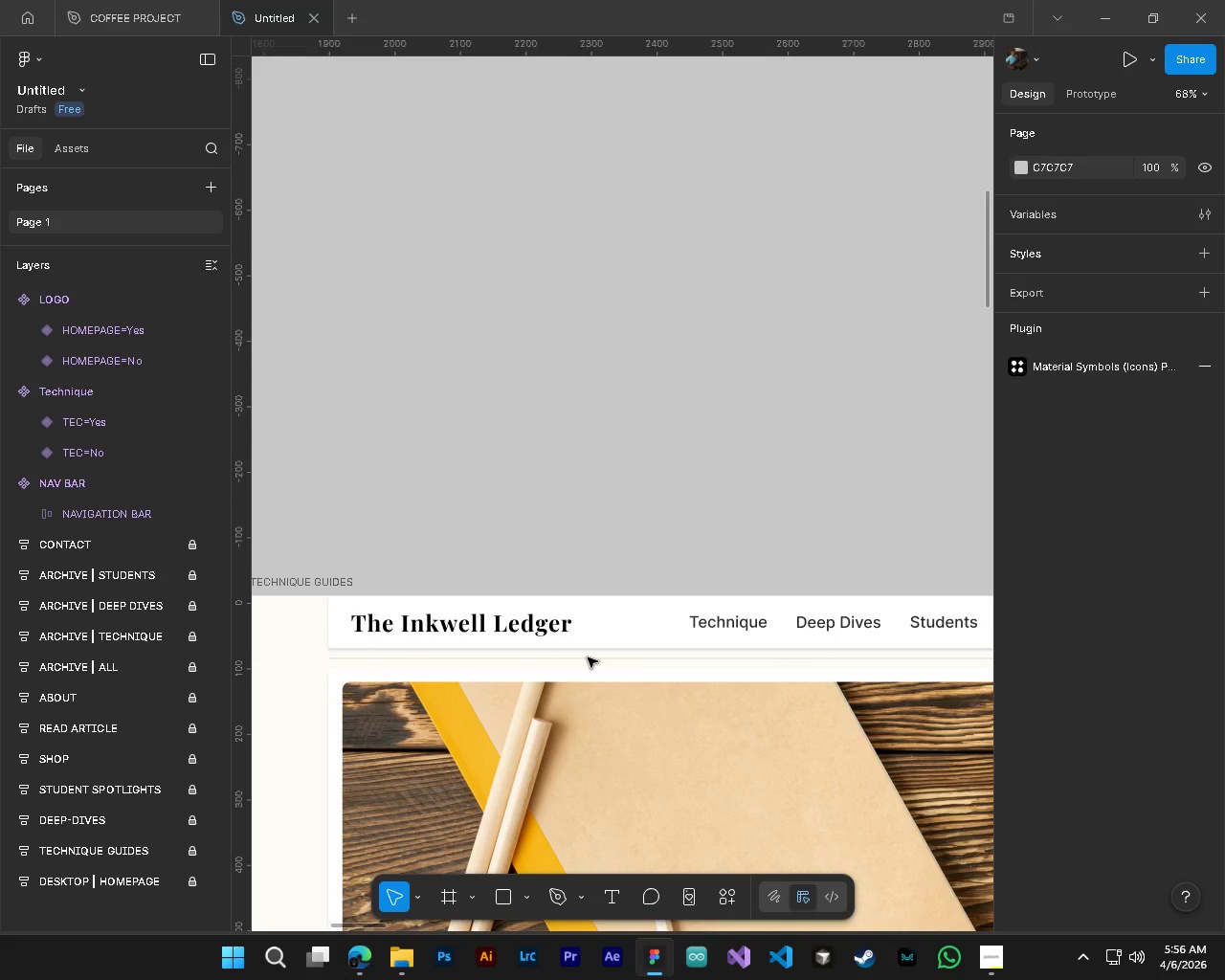 
hold_key(key=ControlLeft, duration=0.53)
 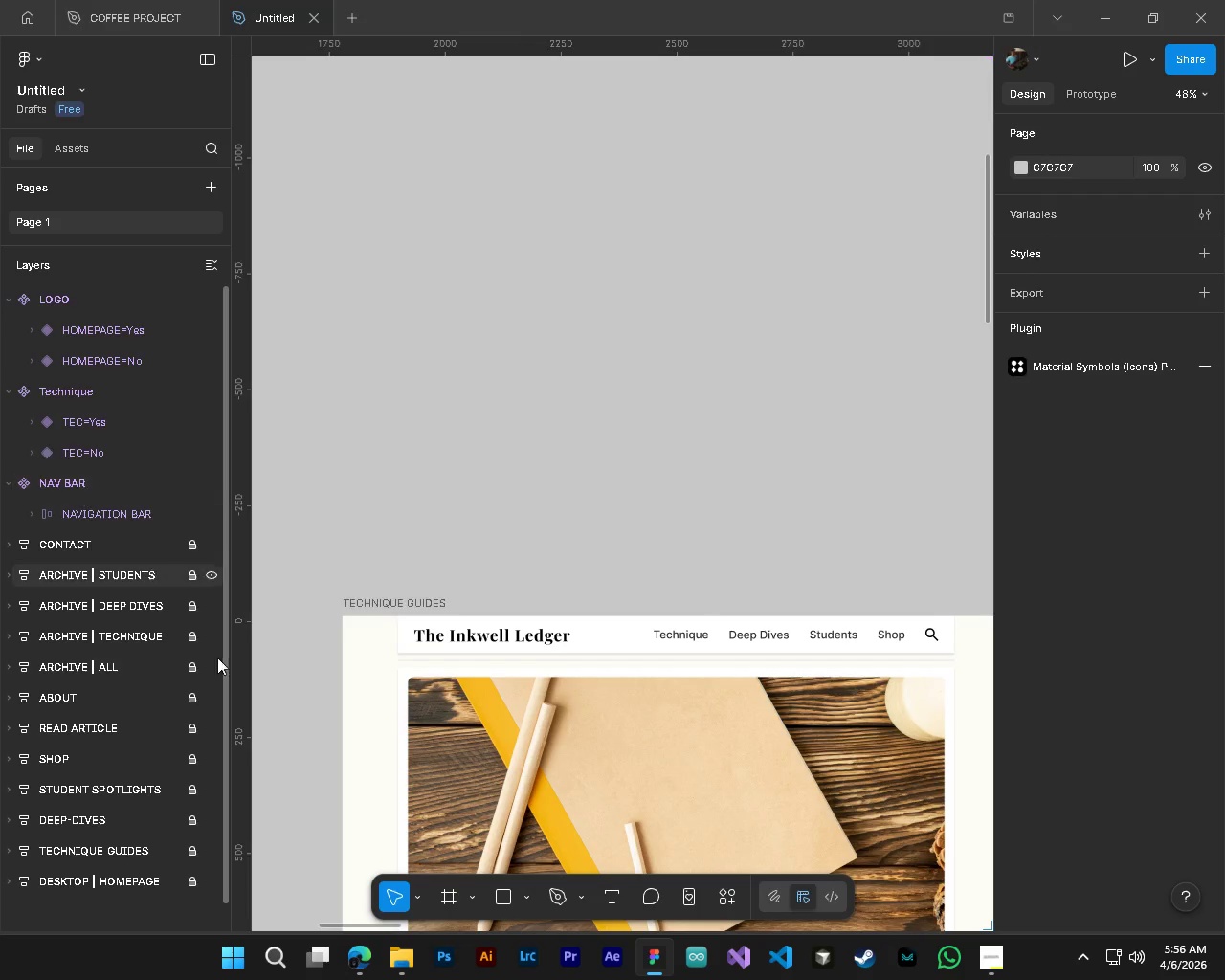 
hold_key(key=AltLeft, duration=0.48)
 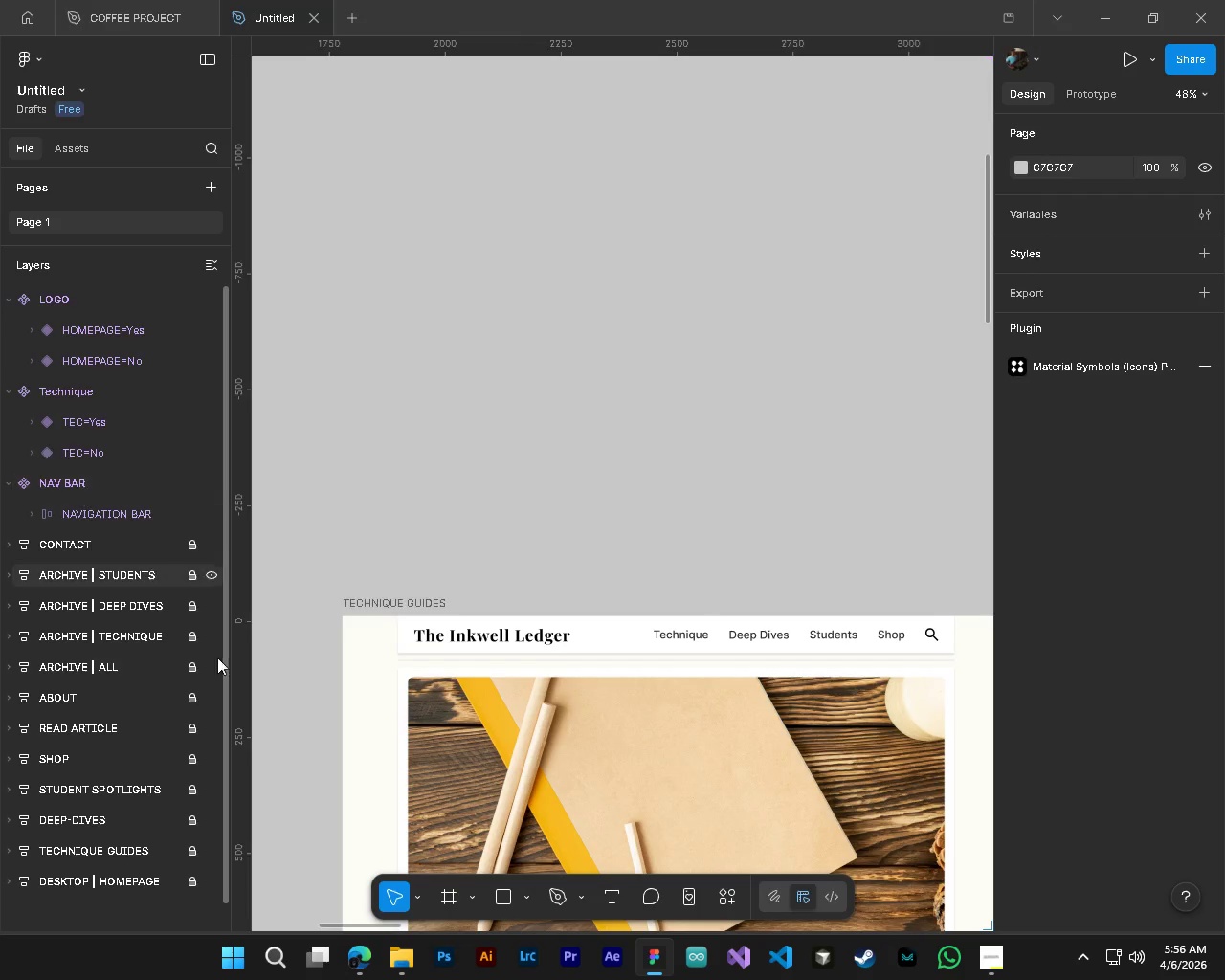 
scroll: coordinate [588, 657], scroll_direction: up, amount: 11.0
 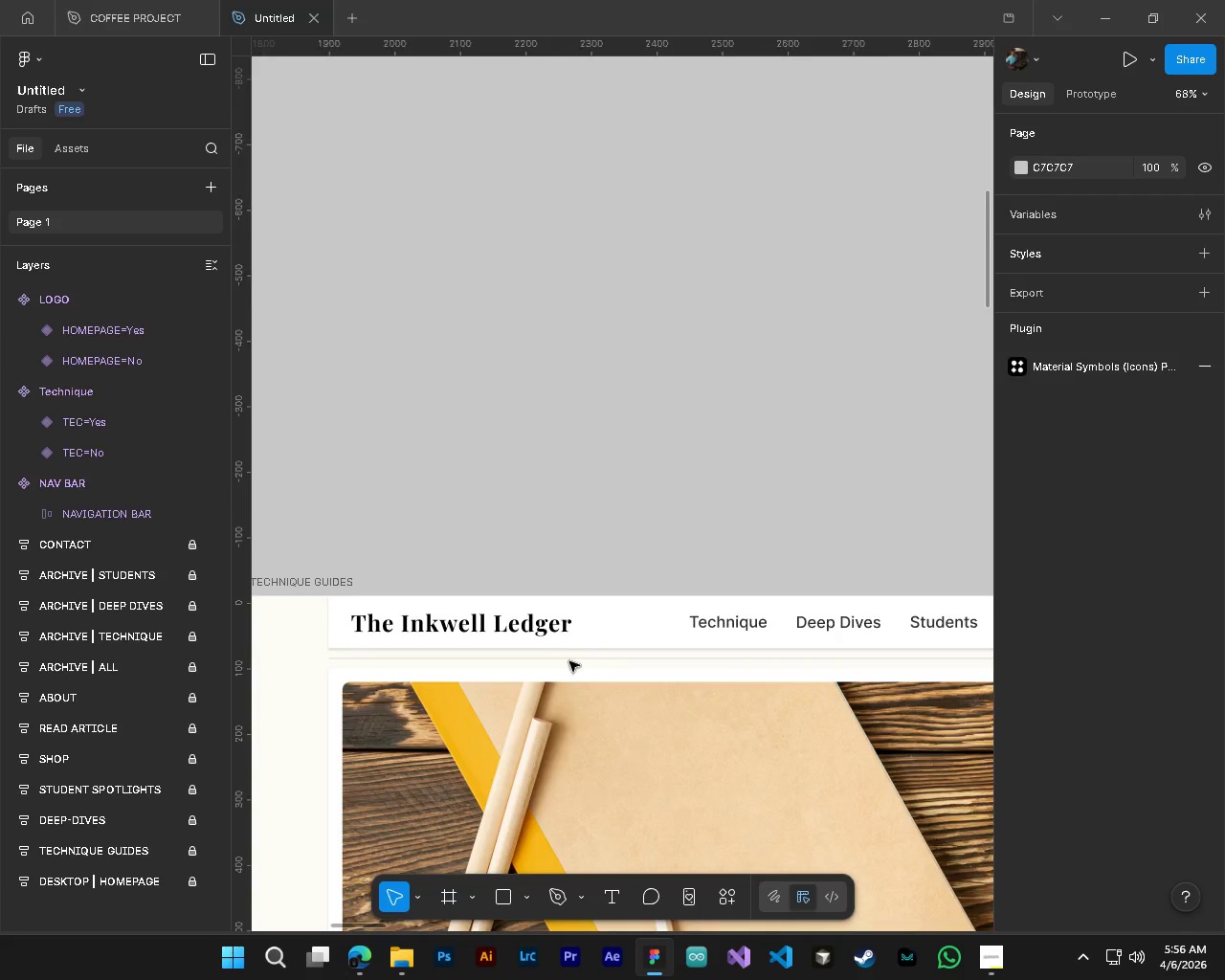 
scroll: coordinate [567, 663], scroll_direction: down, amount: 4.0
 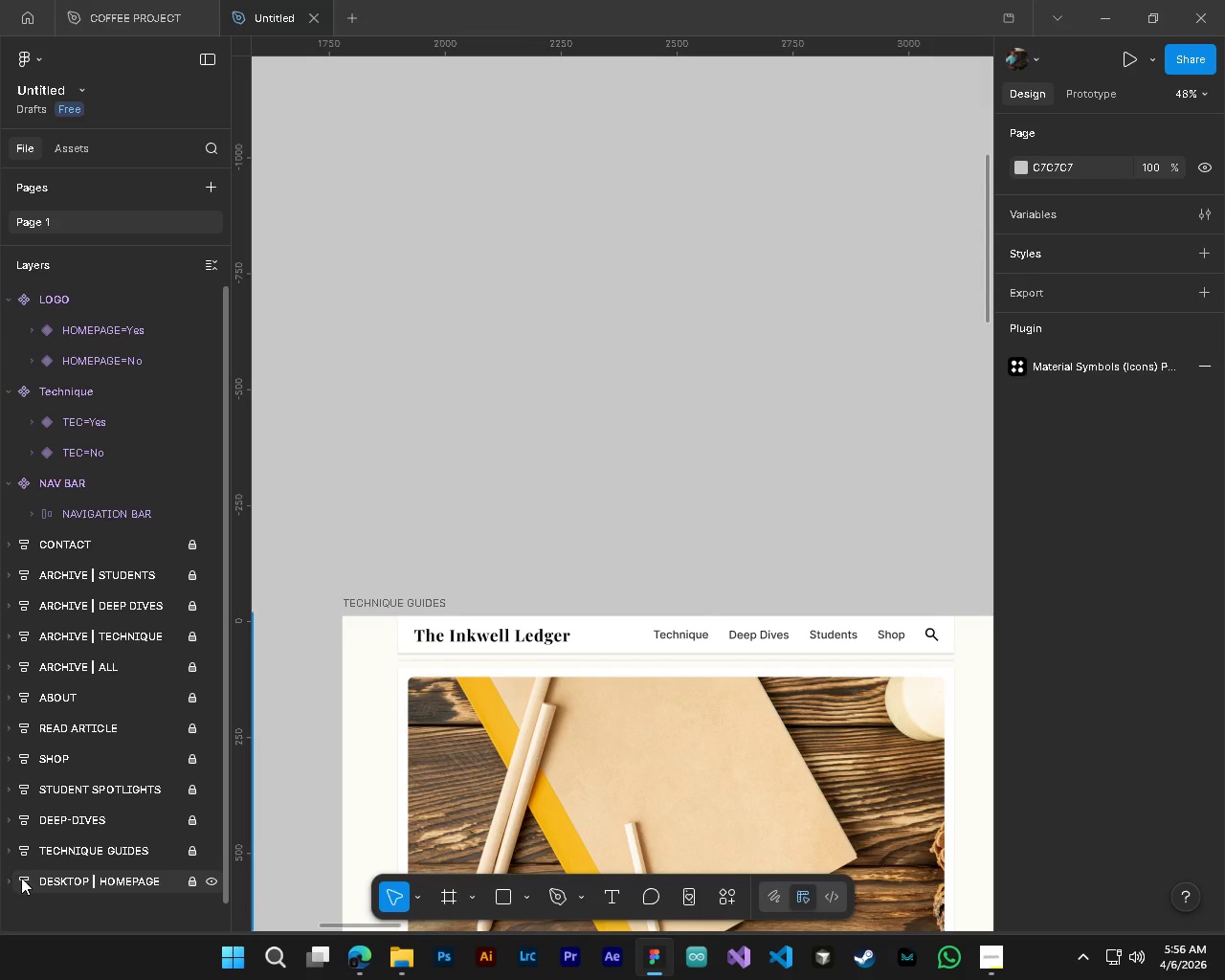 
left_click([7, 852])
 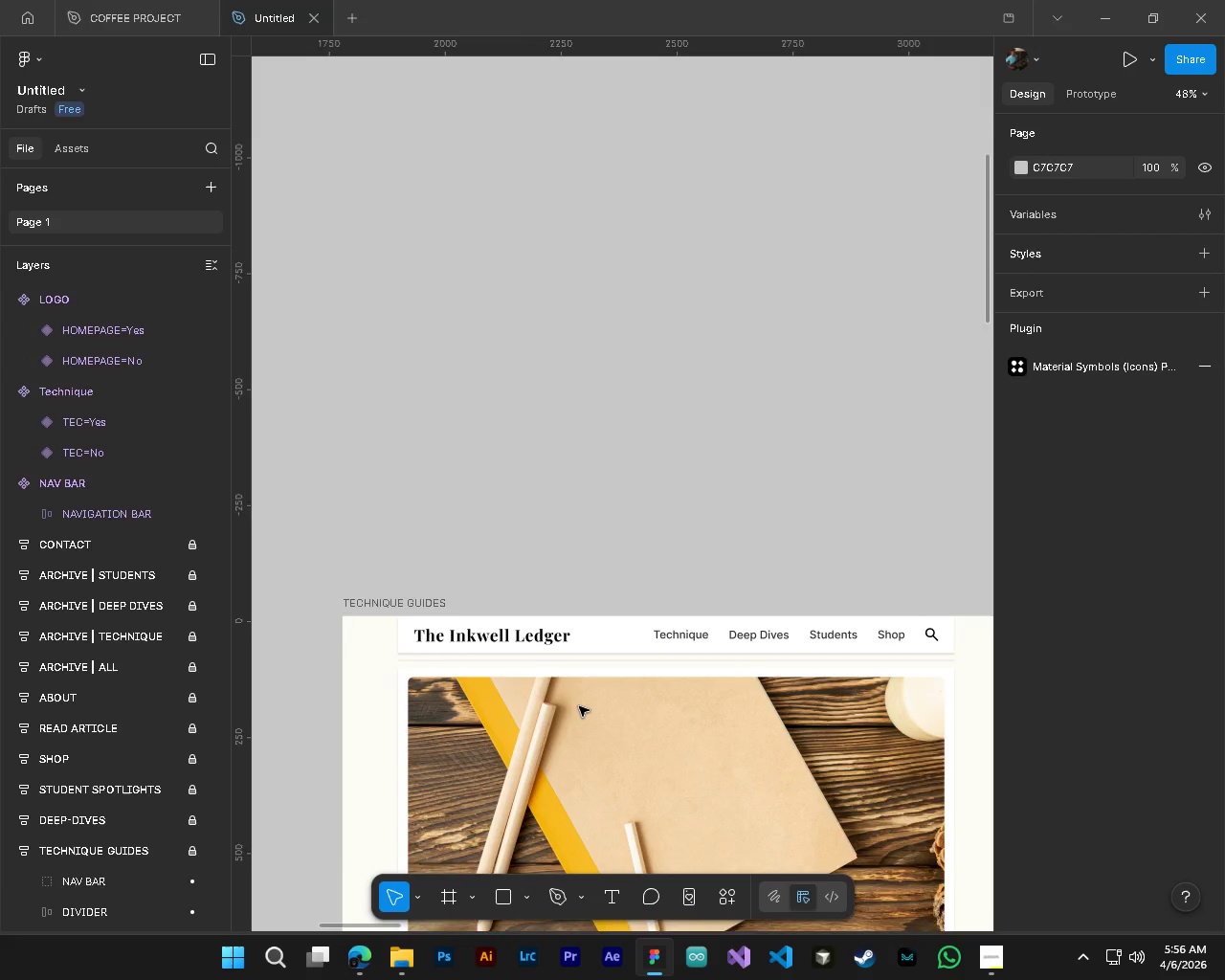 
scroll: coordinate [134, 835], scroll_direction: down, amount: 6.0
 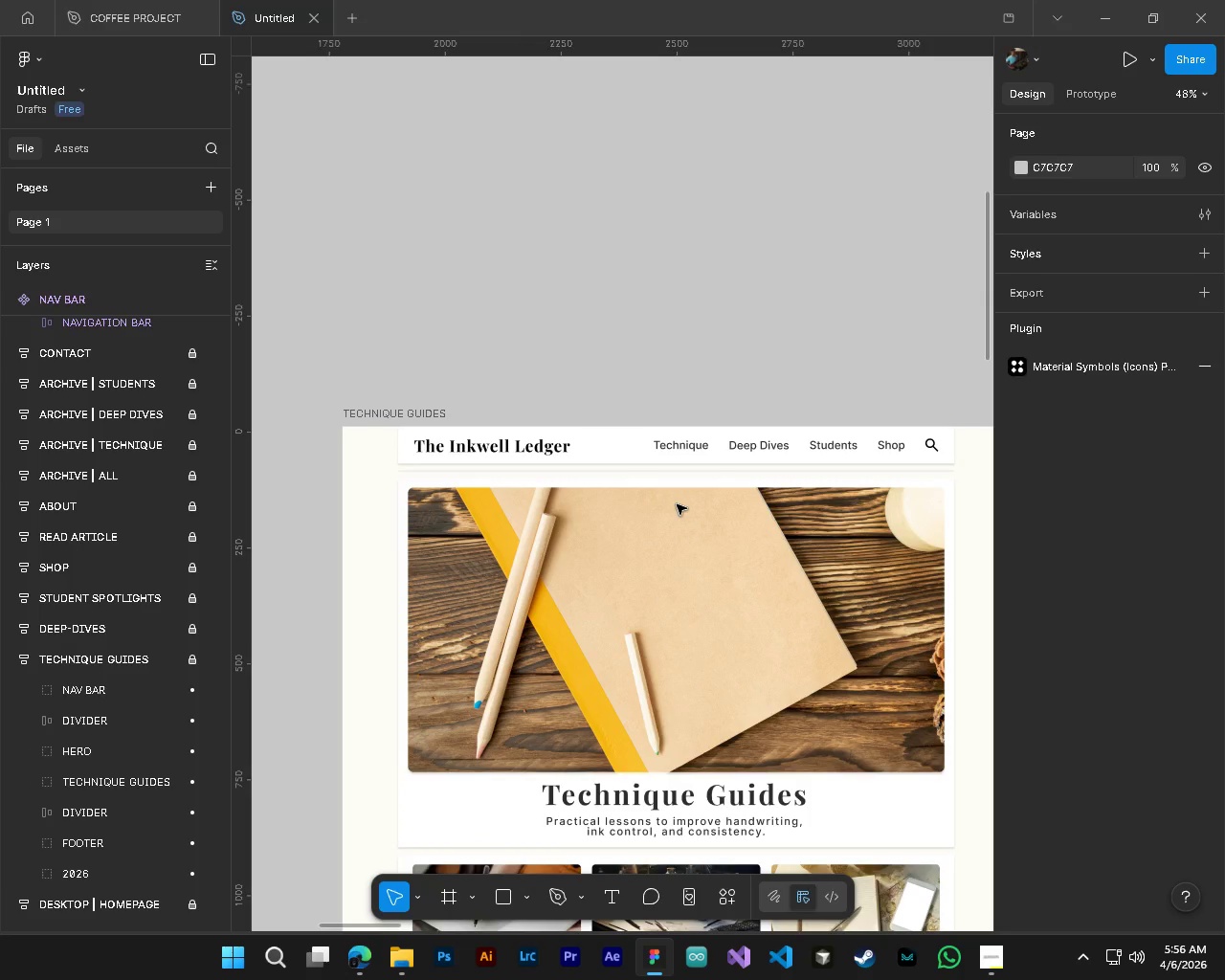 
hold_key(key=ControlLeft, duration=0.78)
hold_key(key=AltLeft, duration=0.7)
scroll: coordinate [695, 584], scroll_direction: down, amount: 12.0
 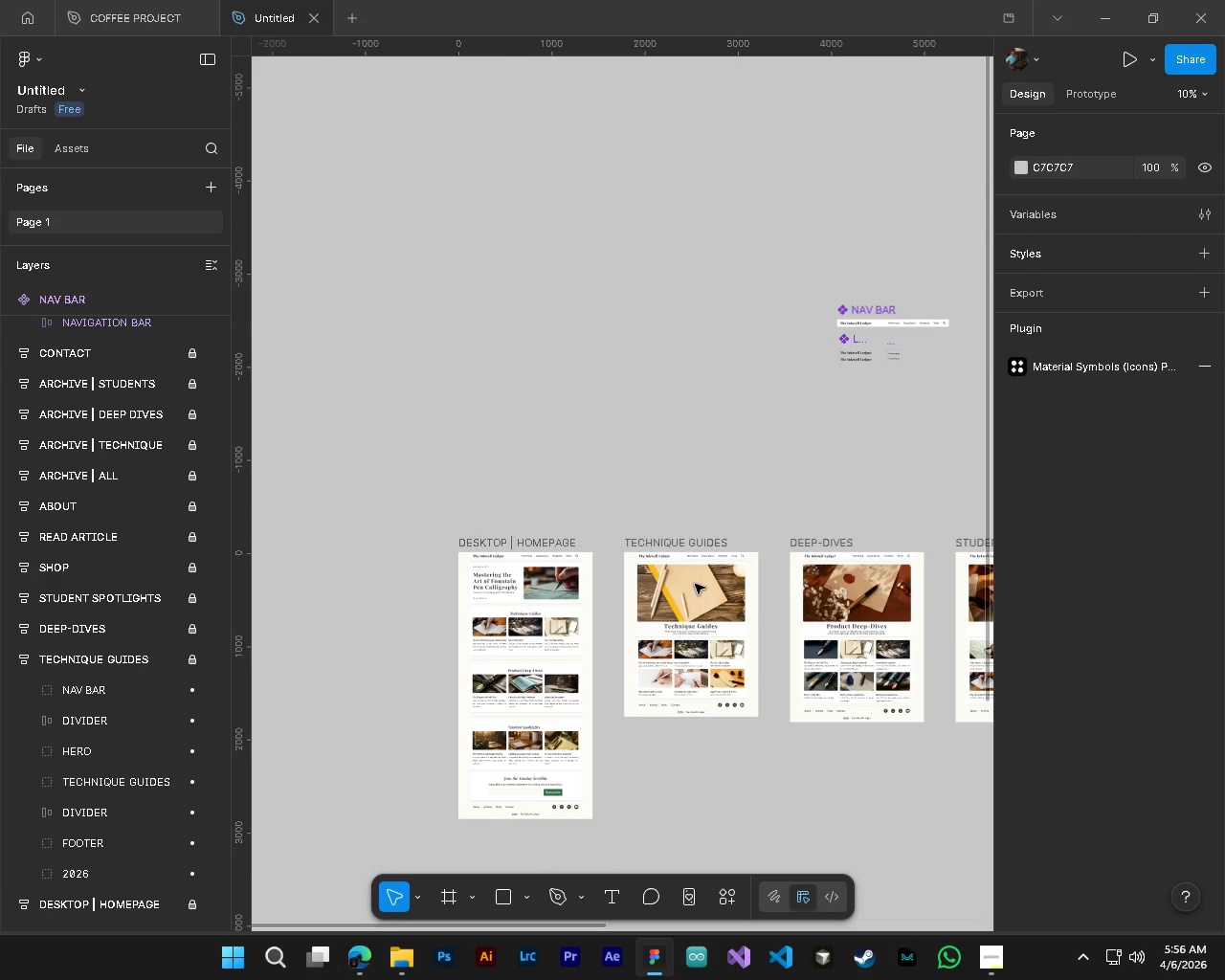 
hold_key(key=ShiftLeft, duration=0.34)
 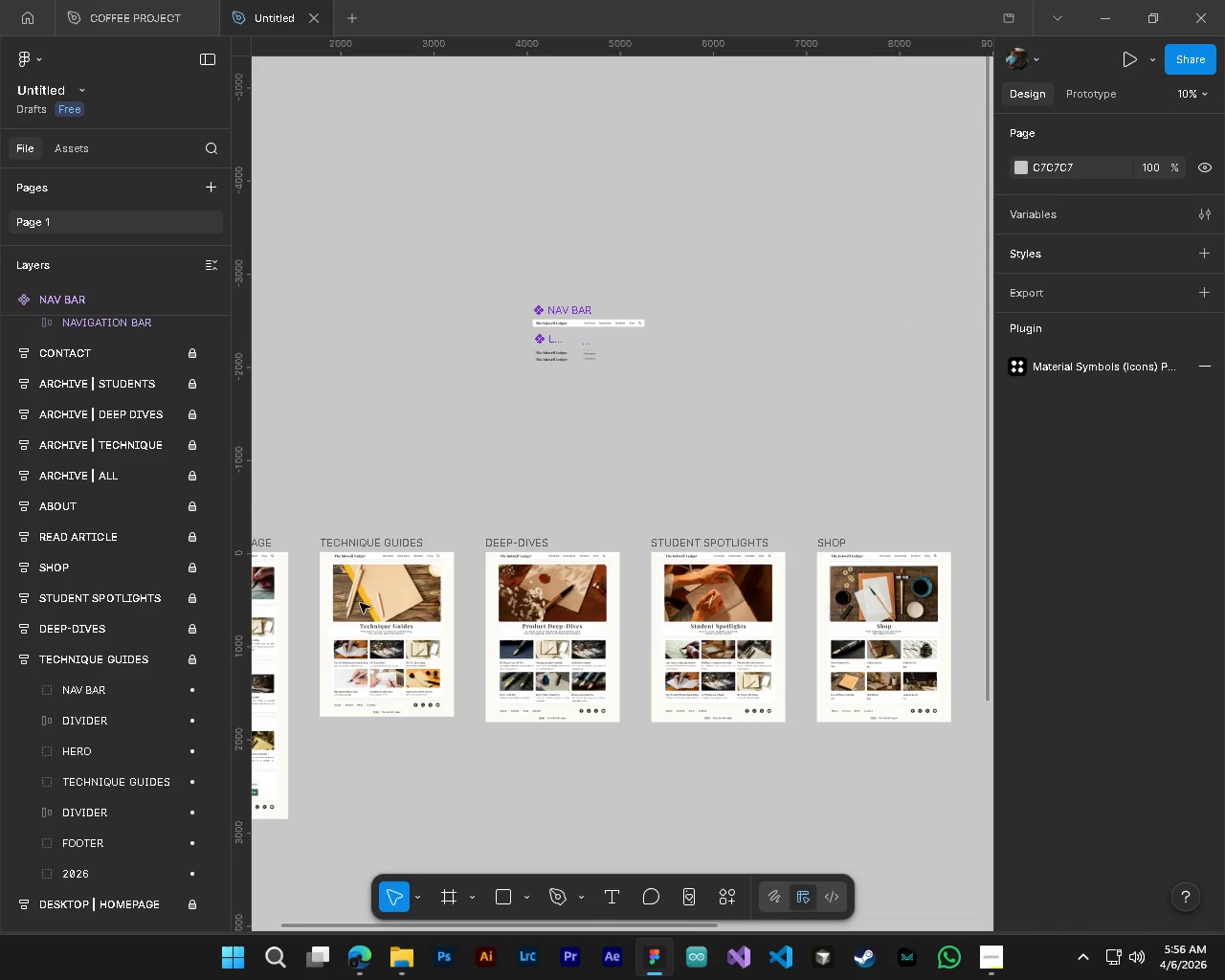 
key(Shift+ShiftLeft)
 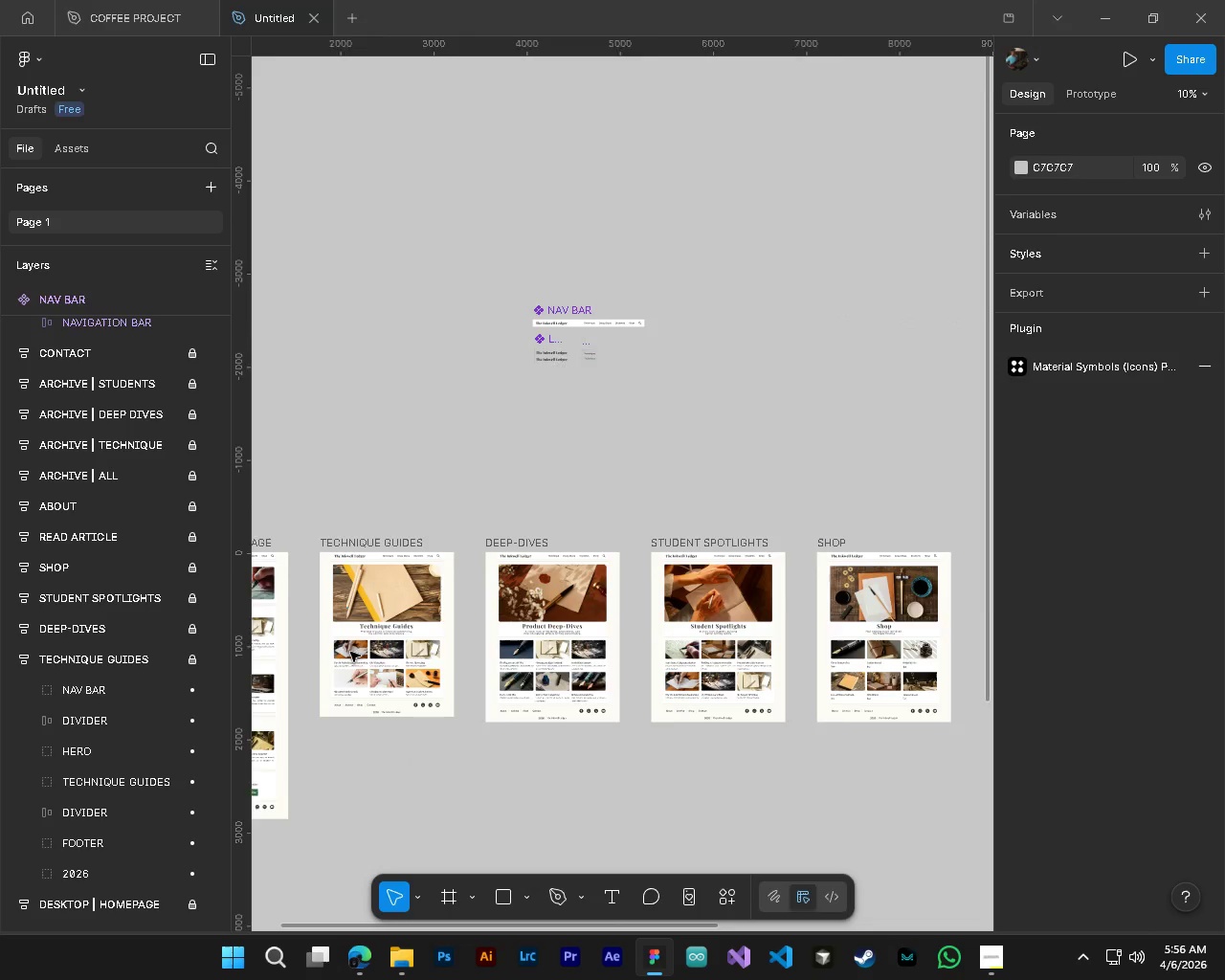 
key(Shift+ShiftLeft)
 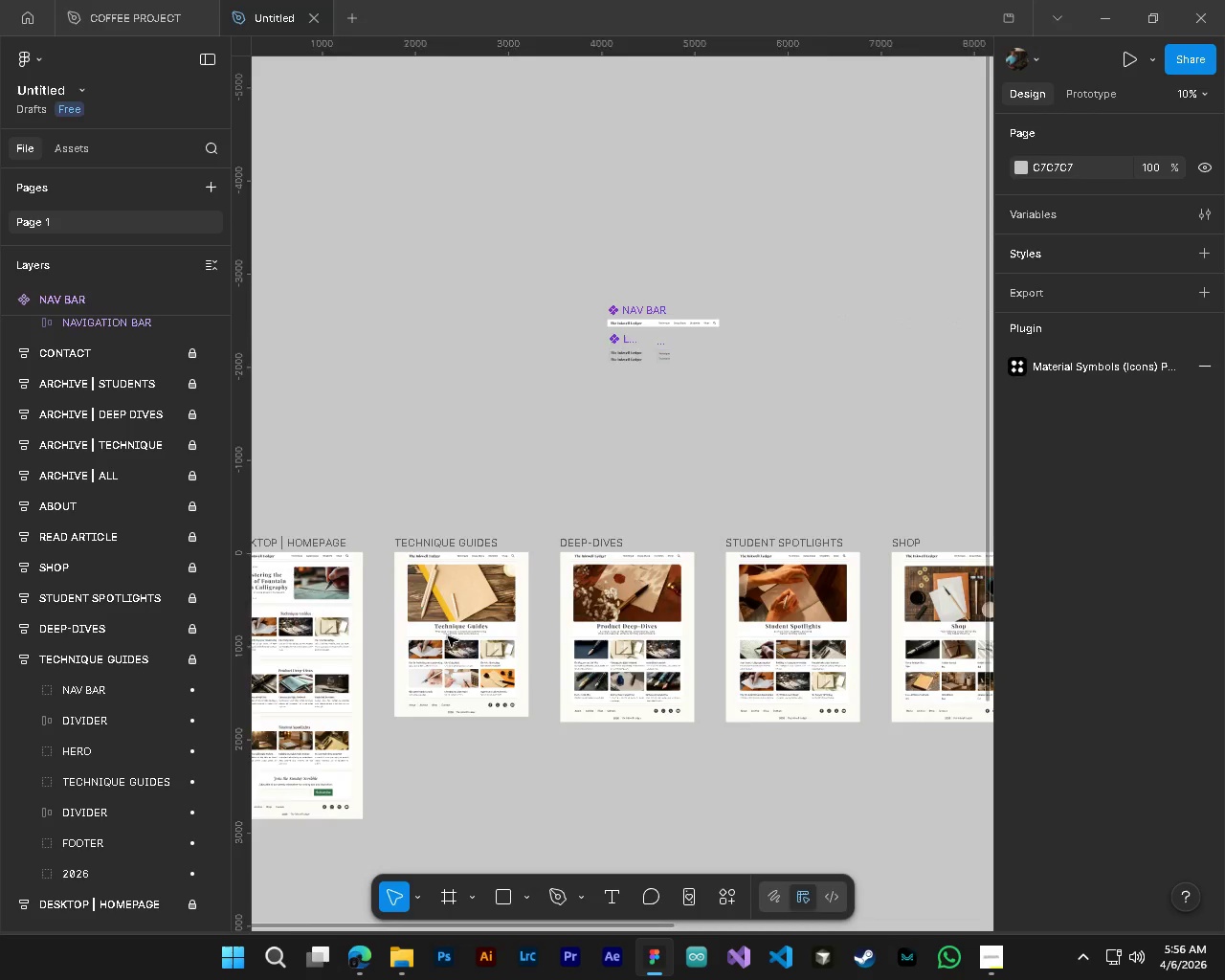 
scroll: coordinate [350, 653], scroll_direction: up, amount: 3.0
 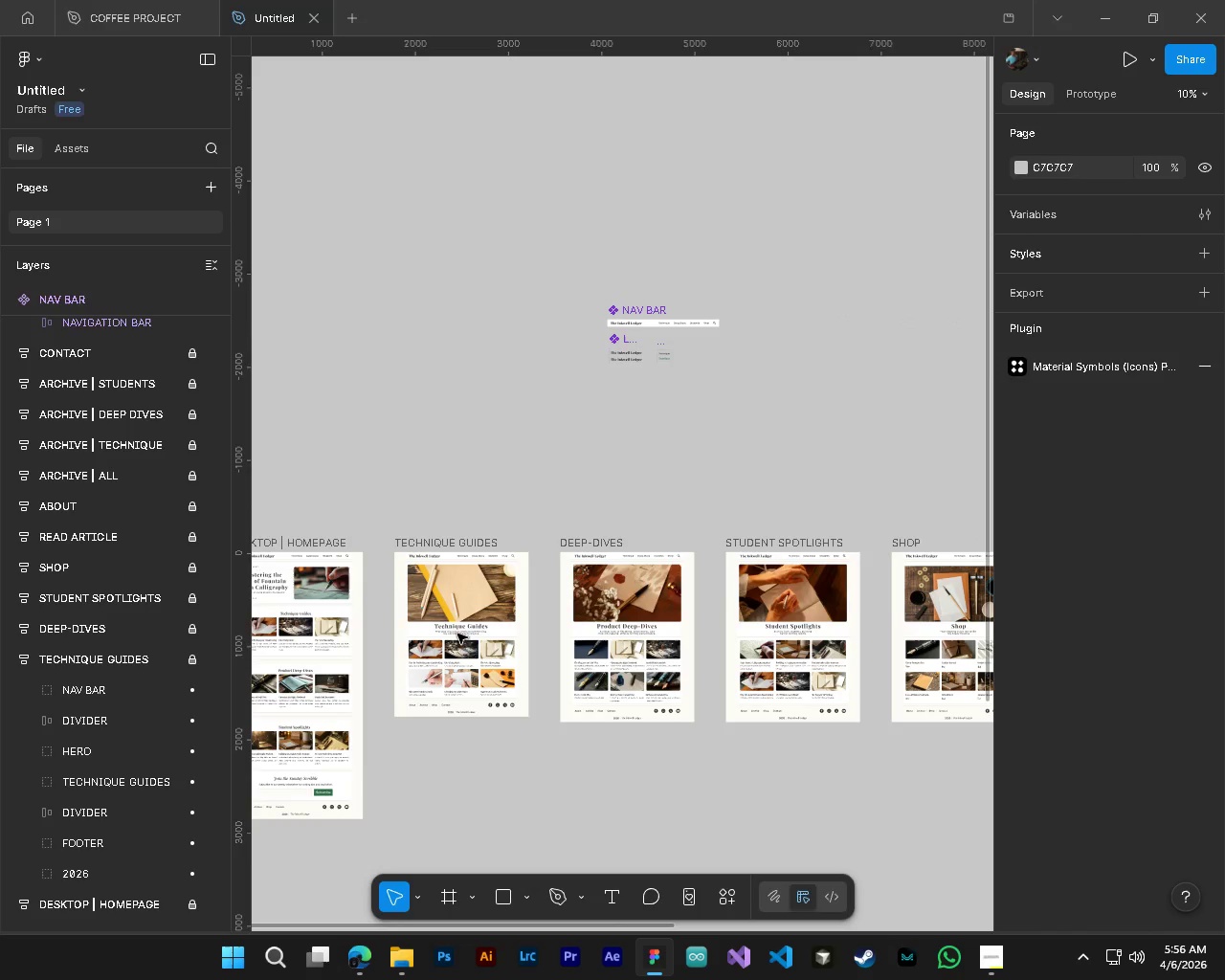 
hold_key(key=ControlLeft, duration=1.5)
 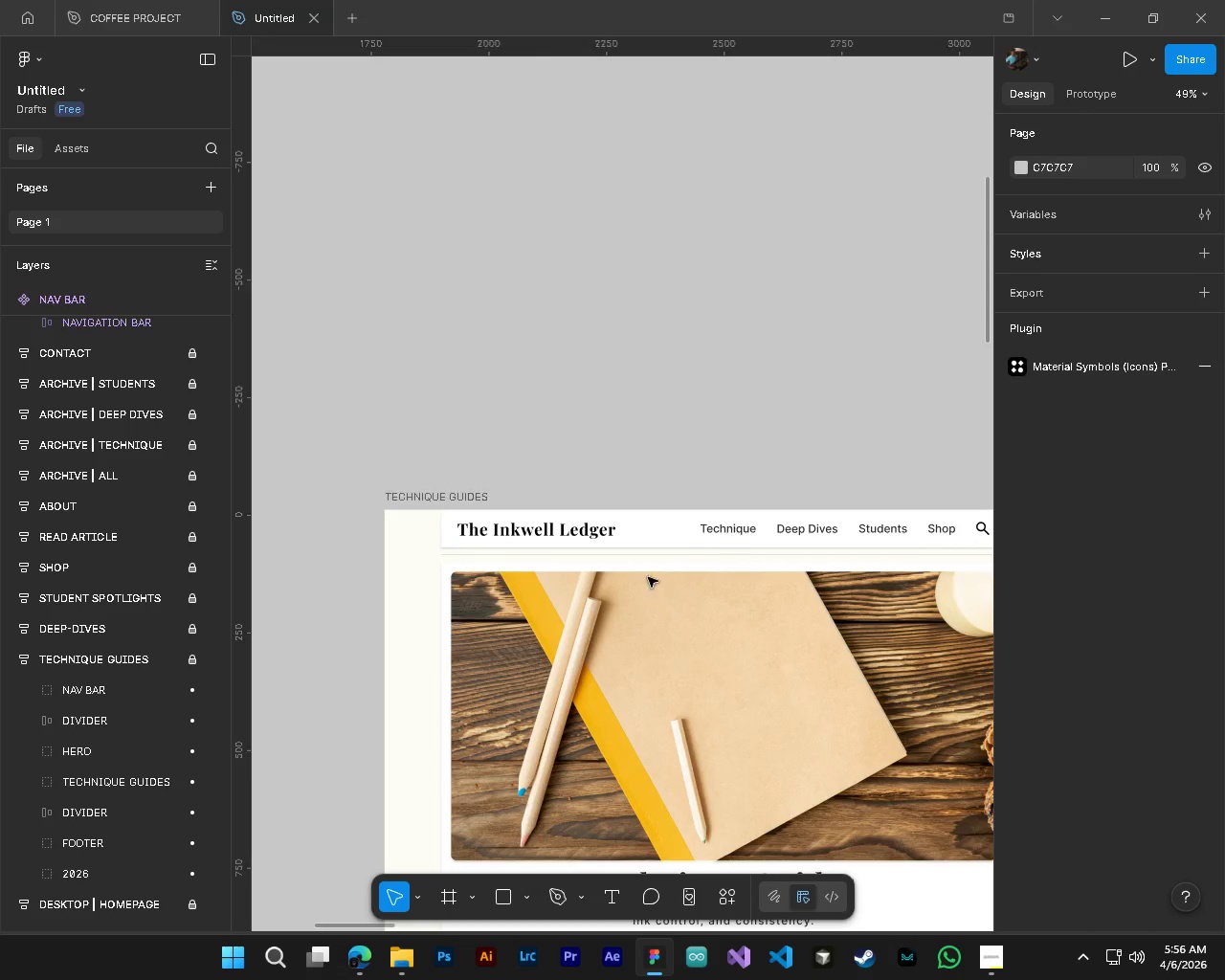 
hold_key(key=AltLeft, duration=1.5)
 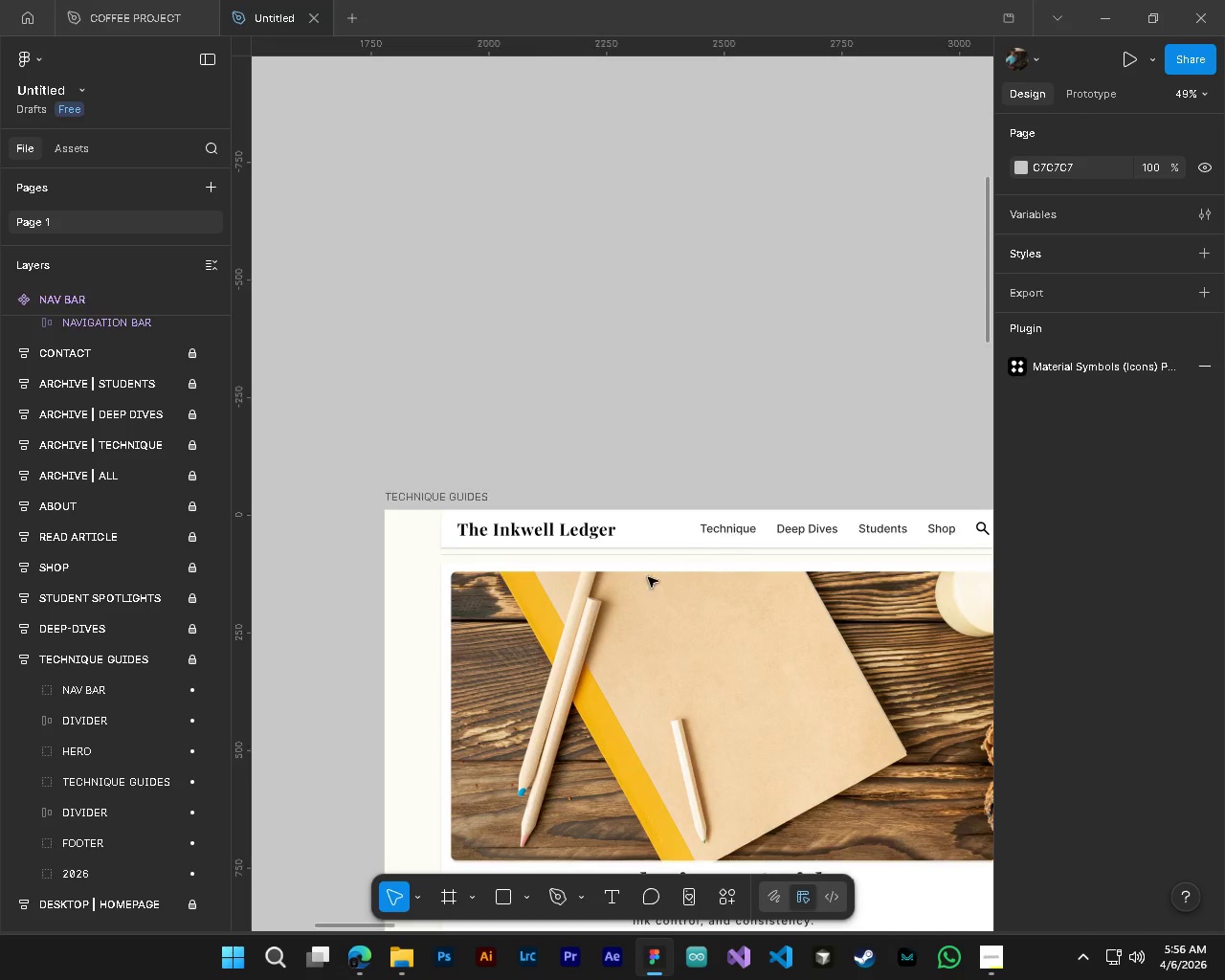 
scroll: coordinate [448, 636], scroll_direction: up, amount: 4.0
 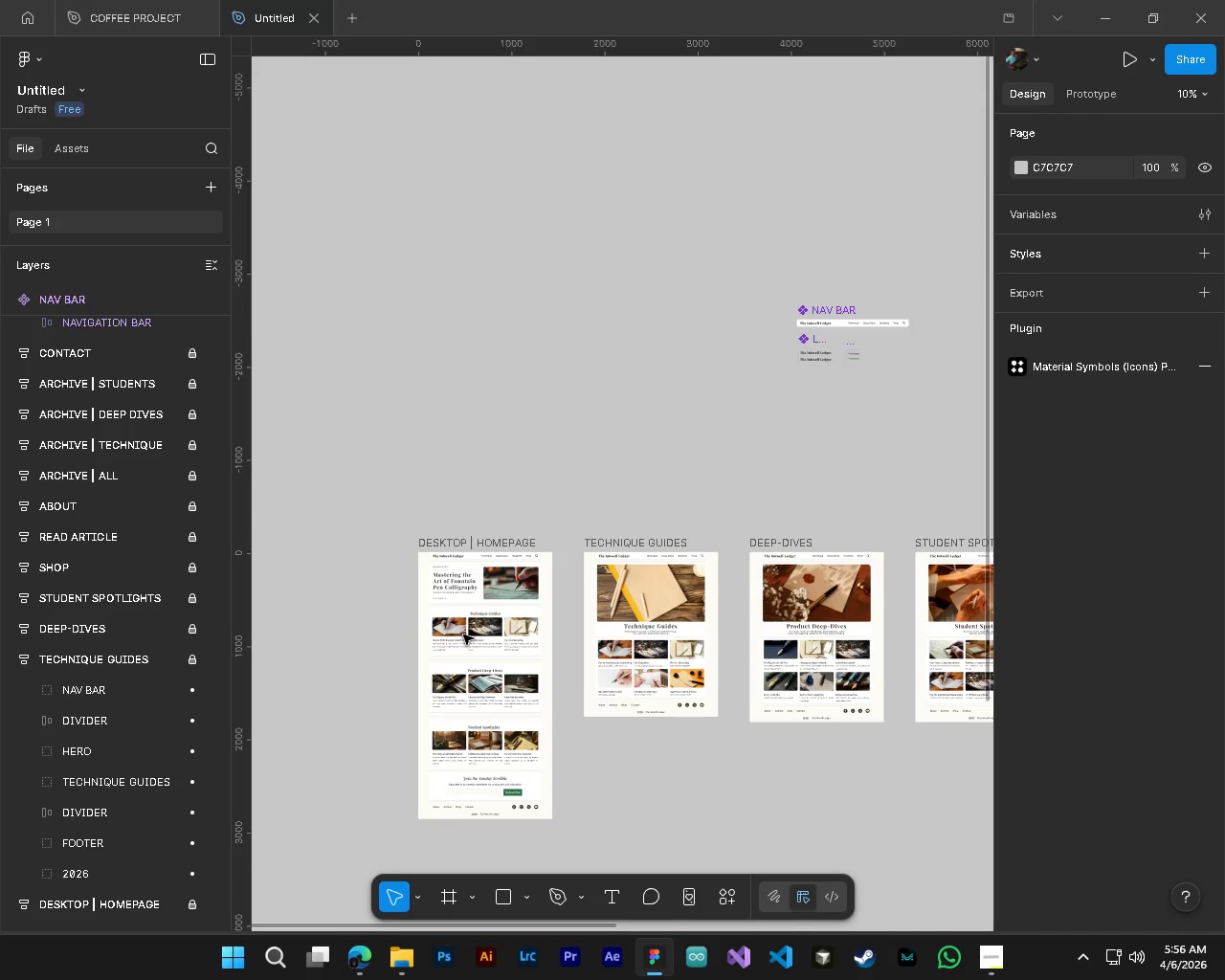 
key(Alt+Control+ControlLeft)
 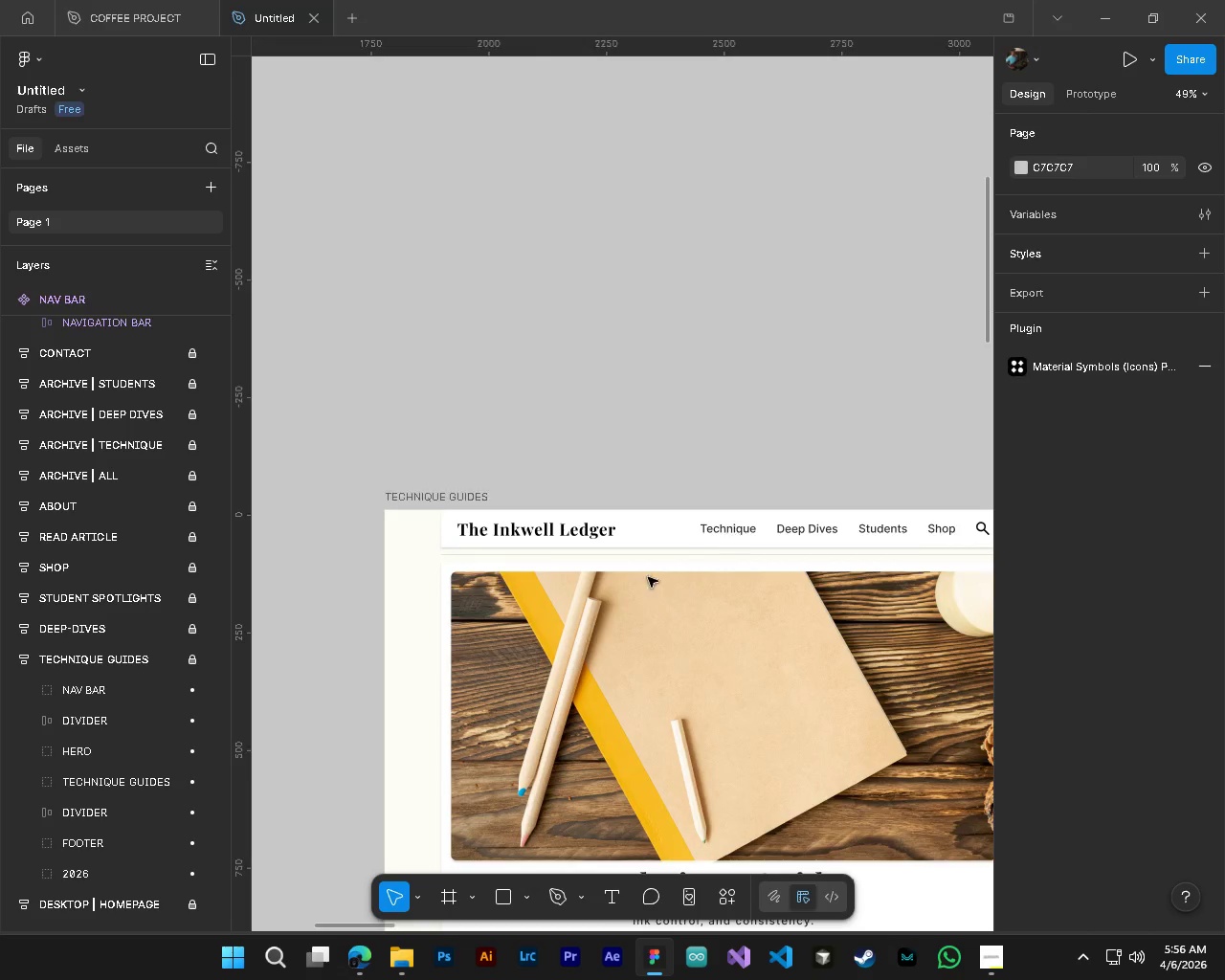 
key(Alt+Control+AltLeft)
 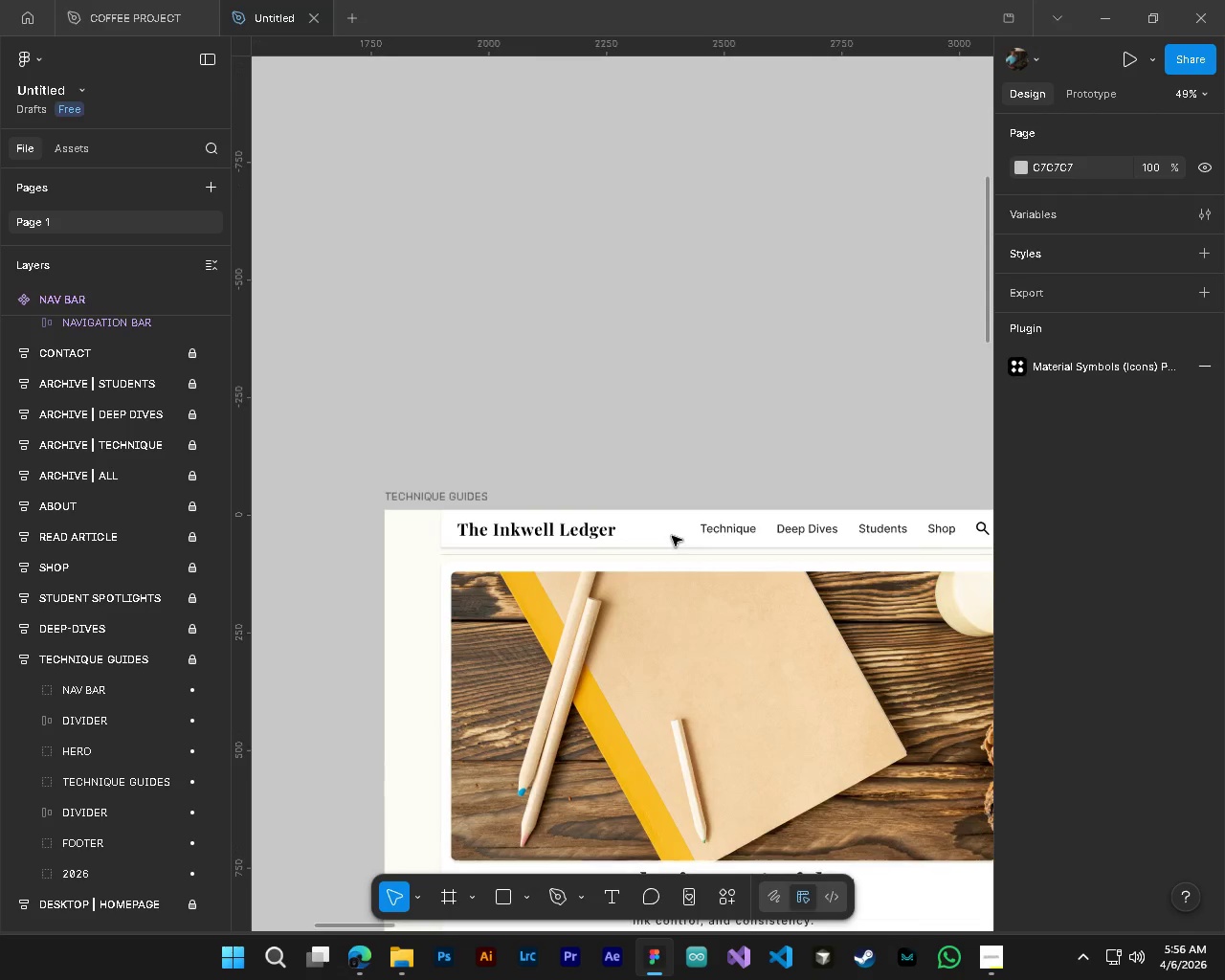 
key(Alt+Control+AltLeft)
 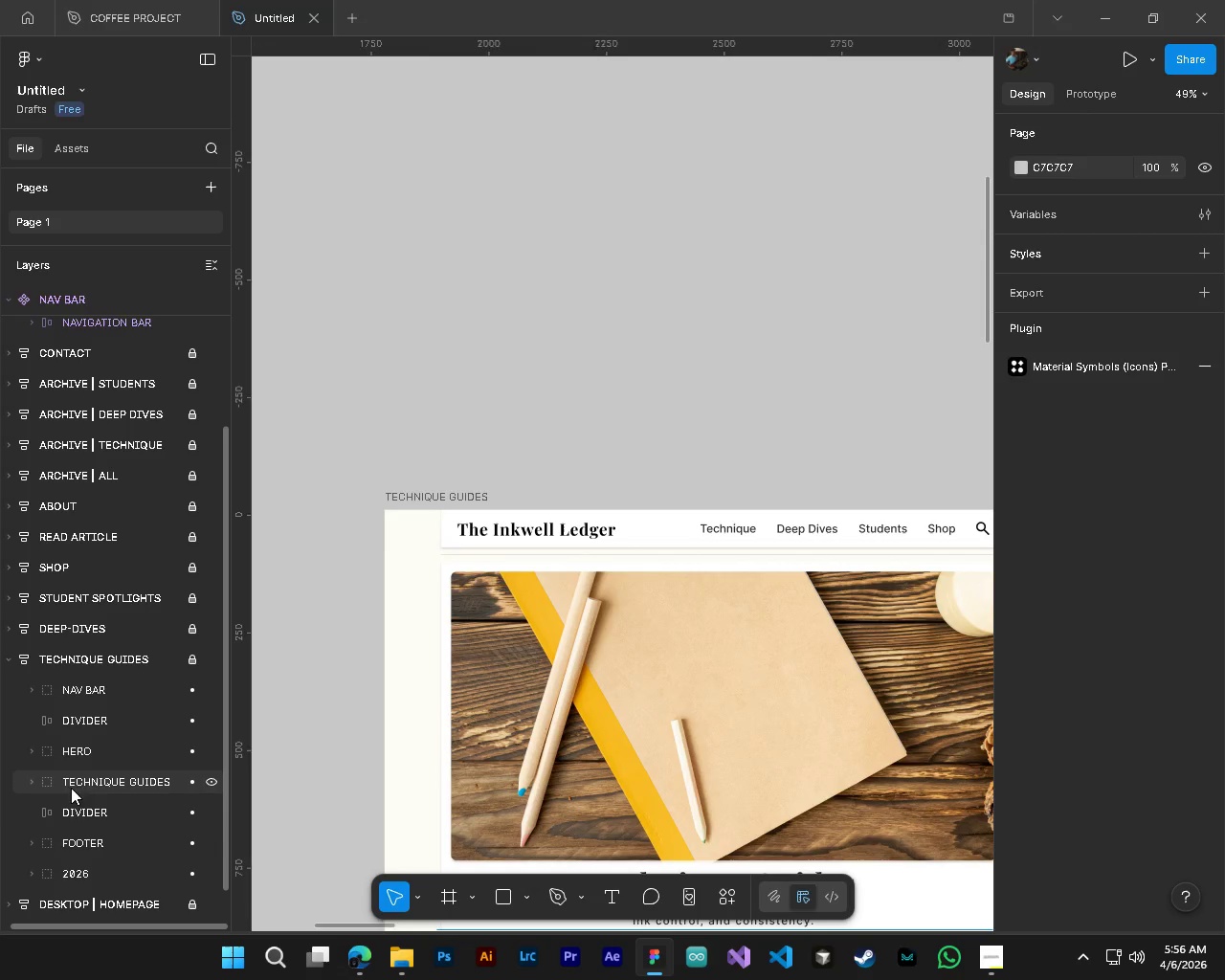 
key(Alt+Control+ControlLeft)
 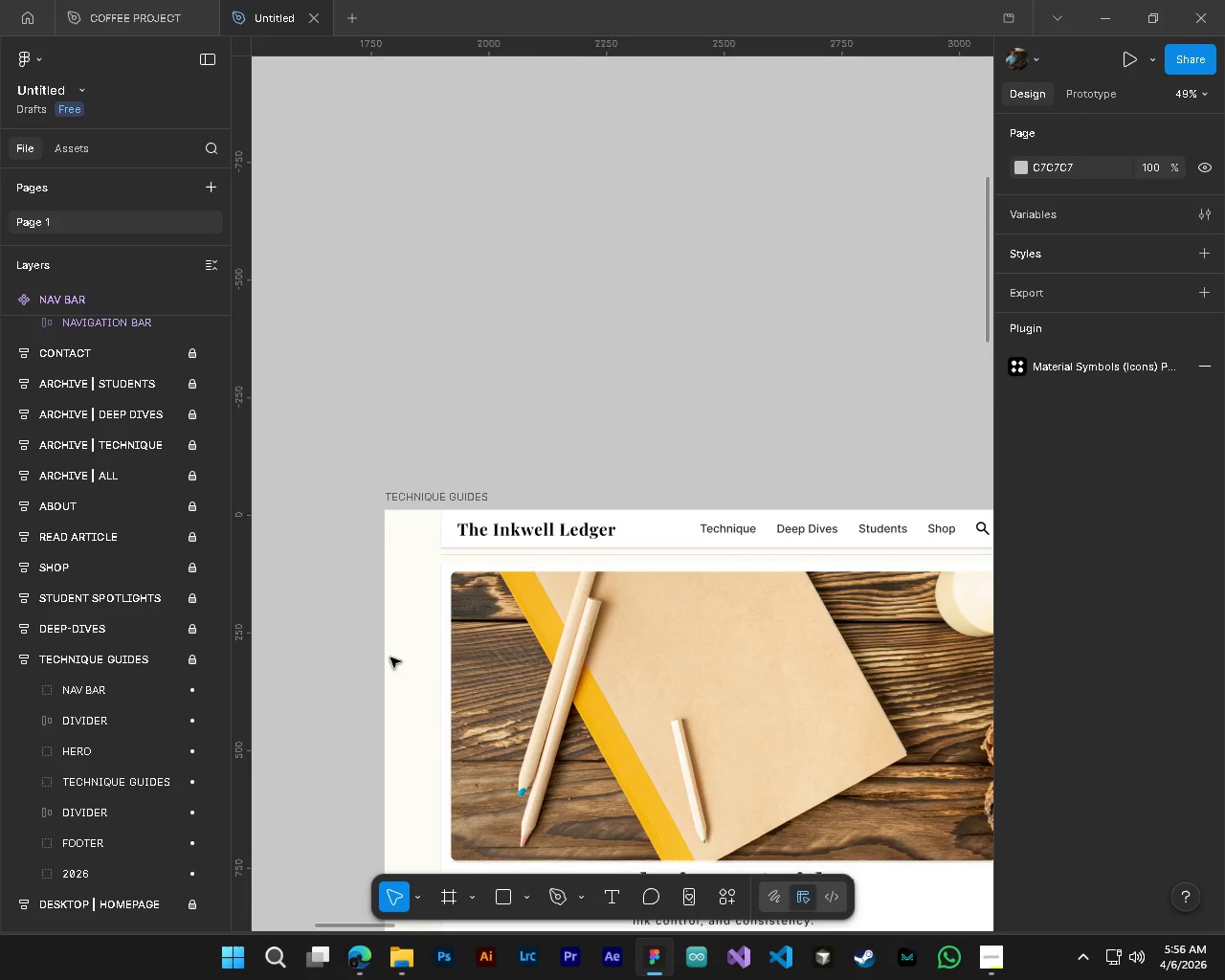 
scroll: coordinate [672, 536], scroll_direction: up, amount: 14.0
 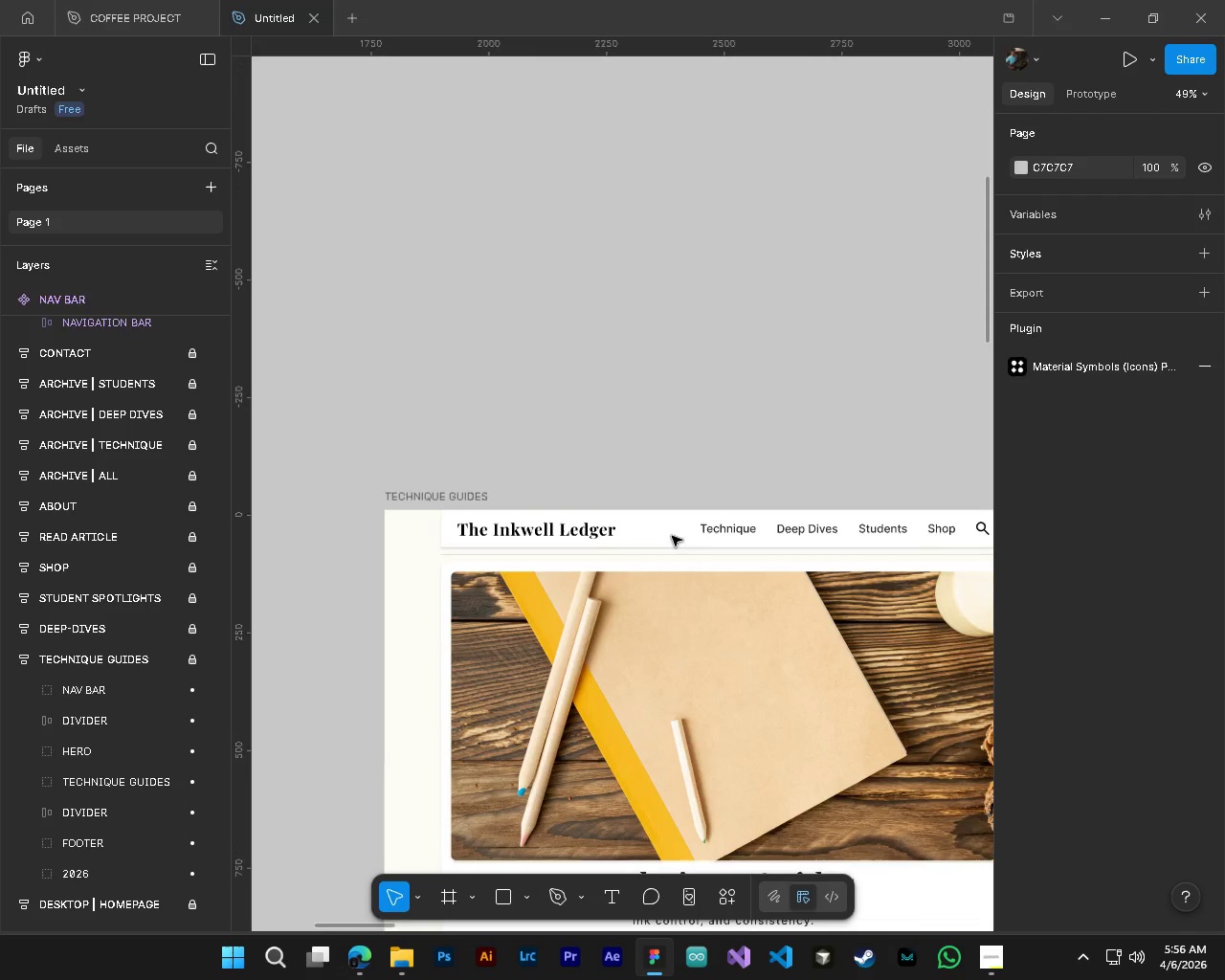 
left_click([75, 780])
 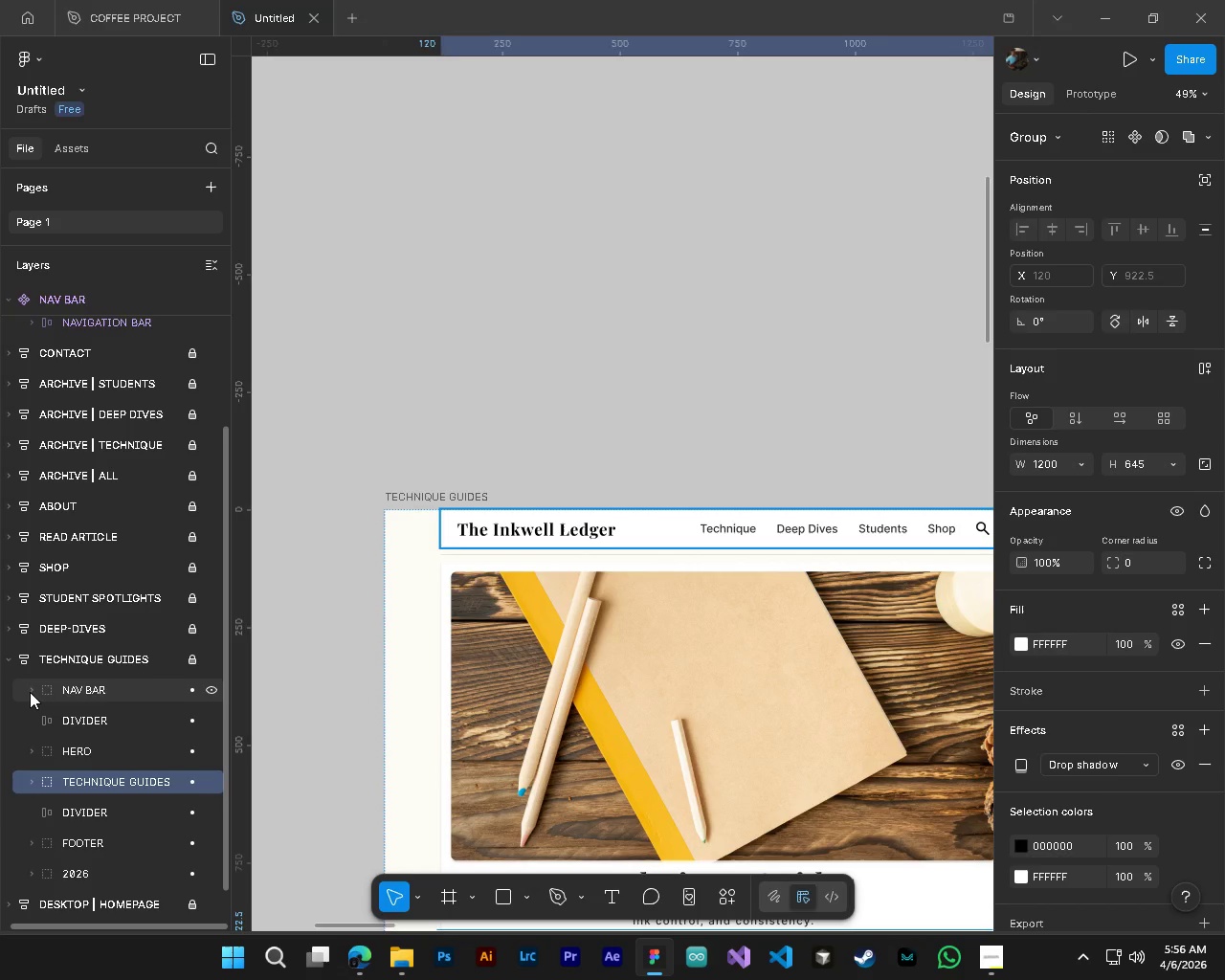 
left_click([31, 692])
 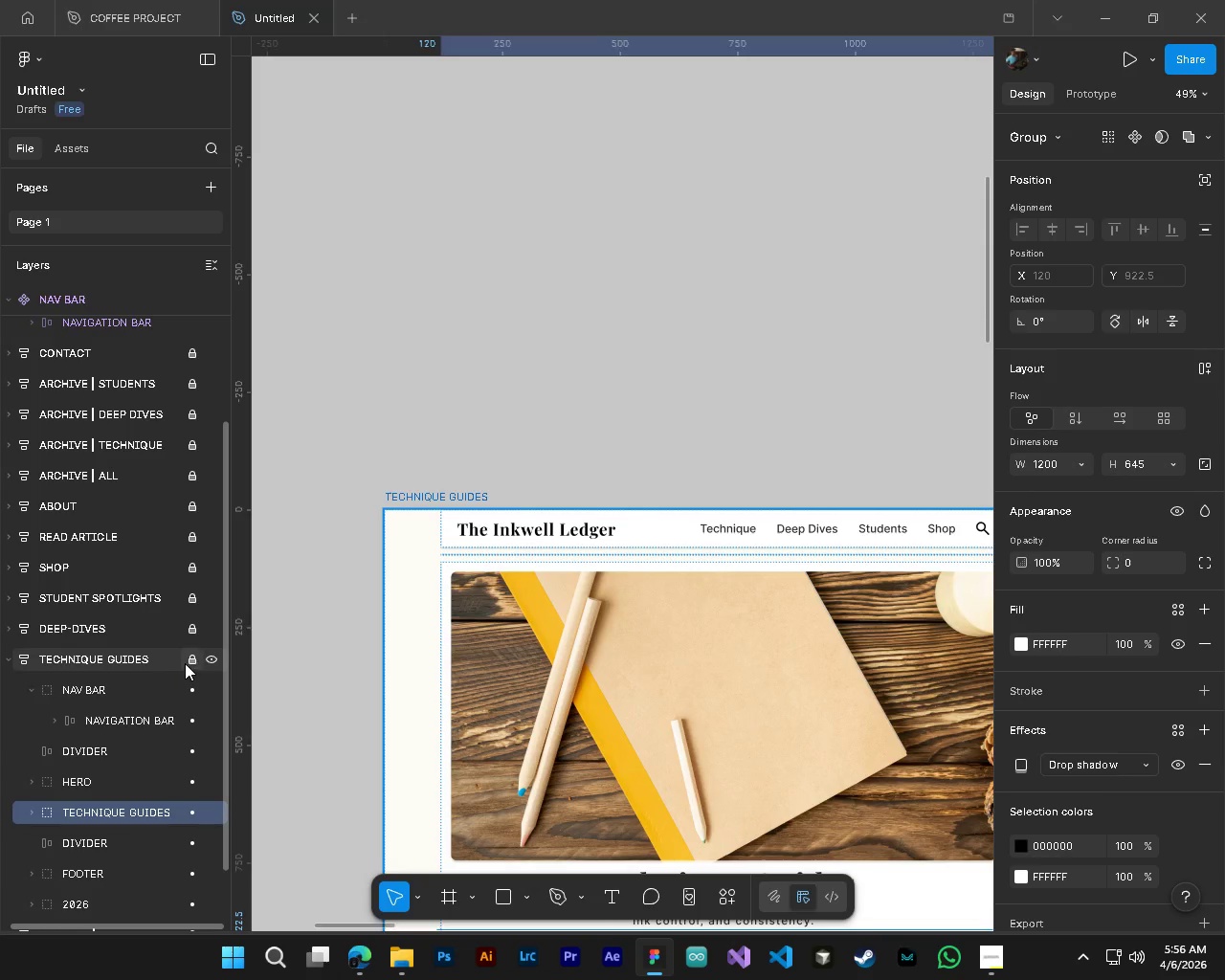 
left_click([188, 662])
 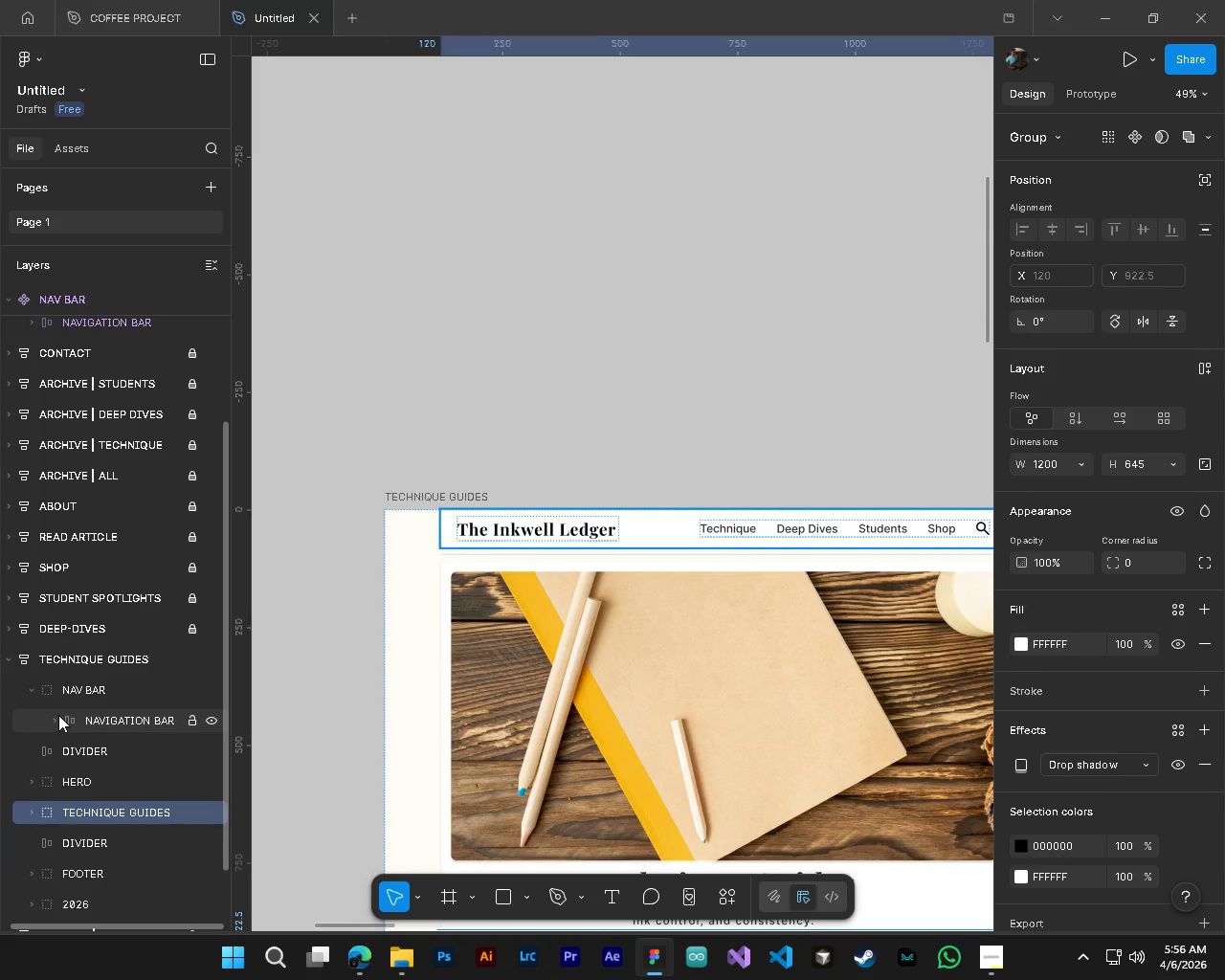 
left_click([57, 715])
 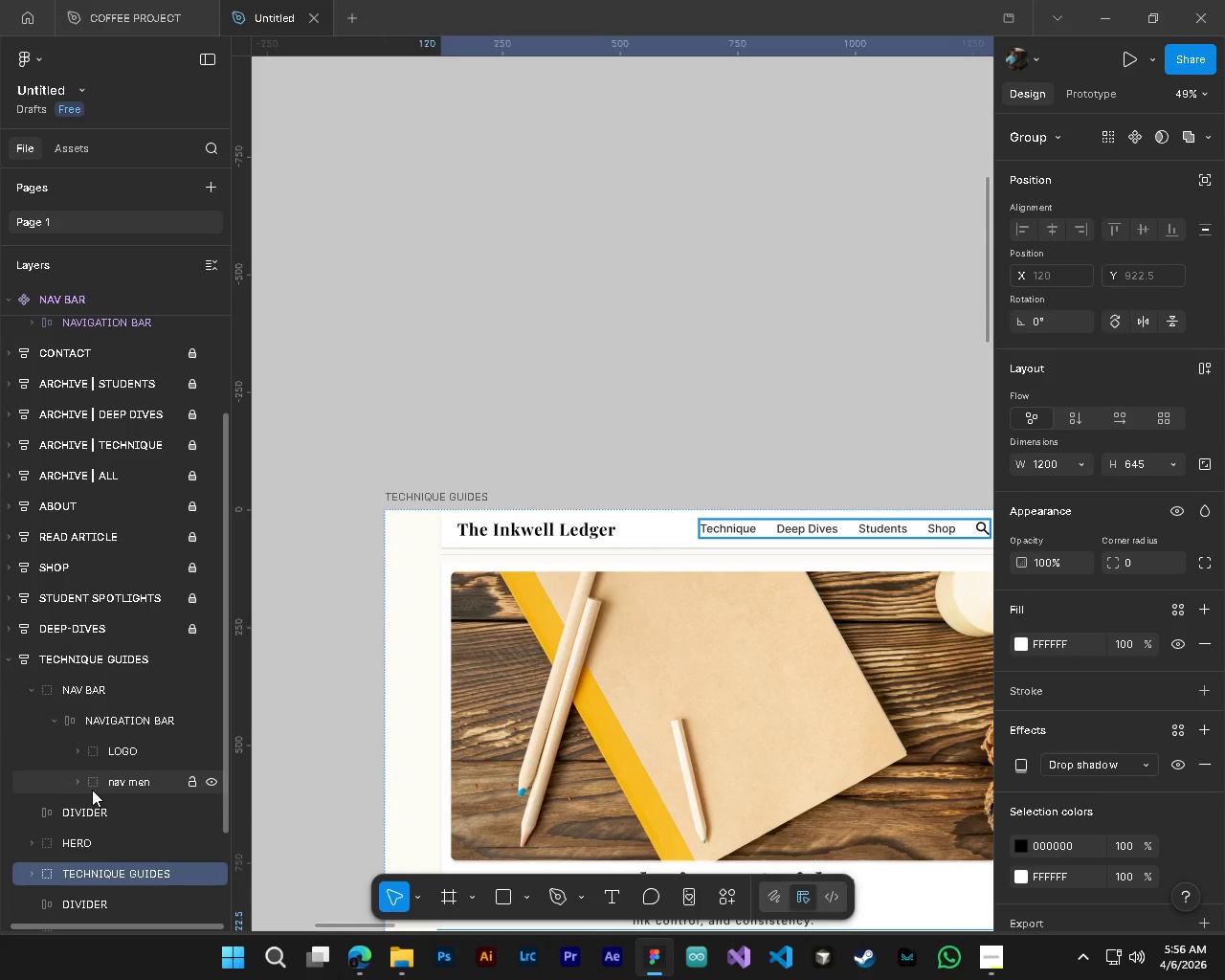 
left_click([76, 785])
 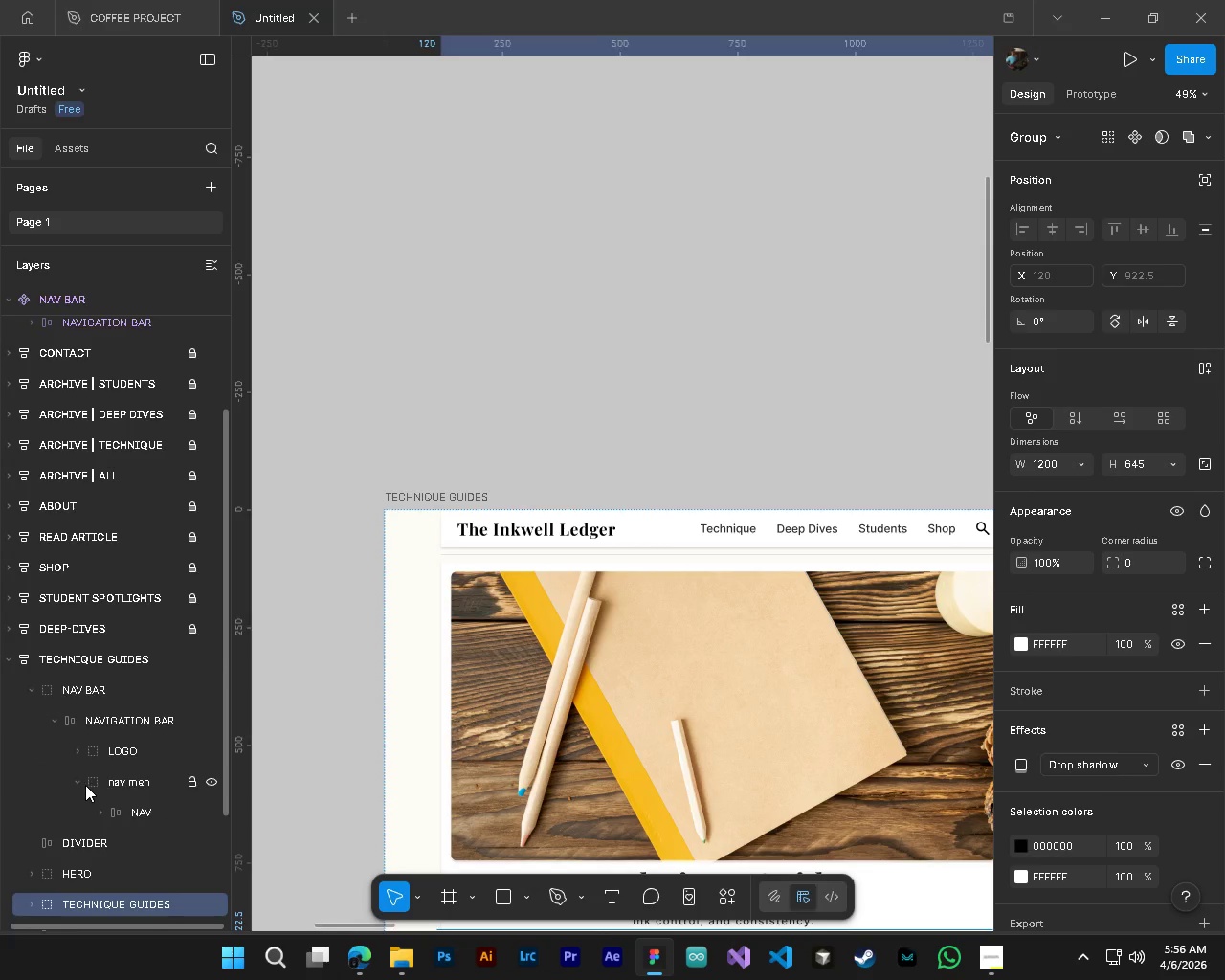 
scroll: coordinate [85, 785], scroll_direction: down, amount: 1.0
 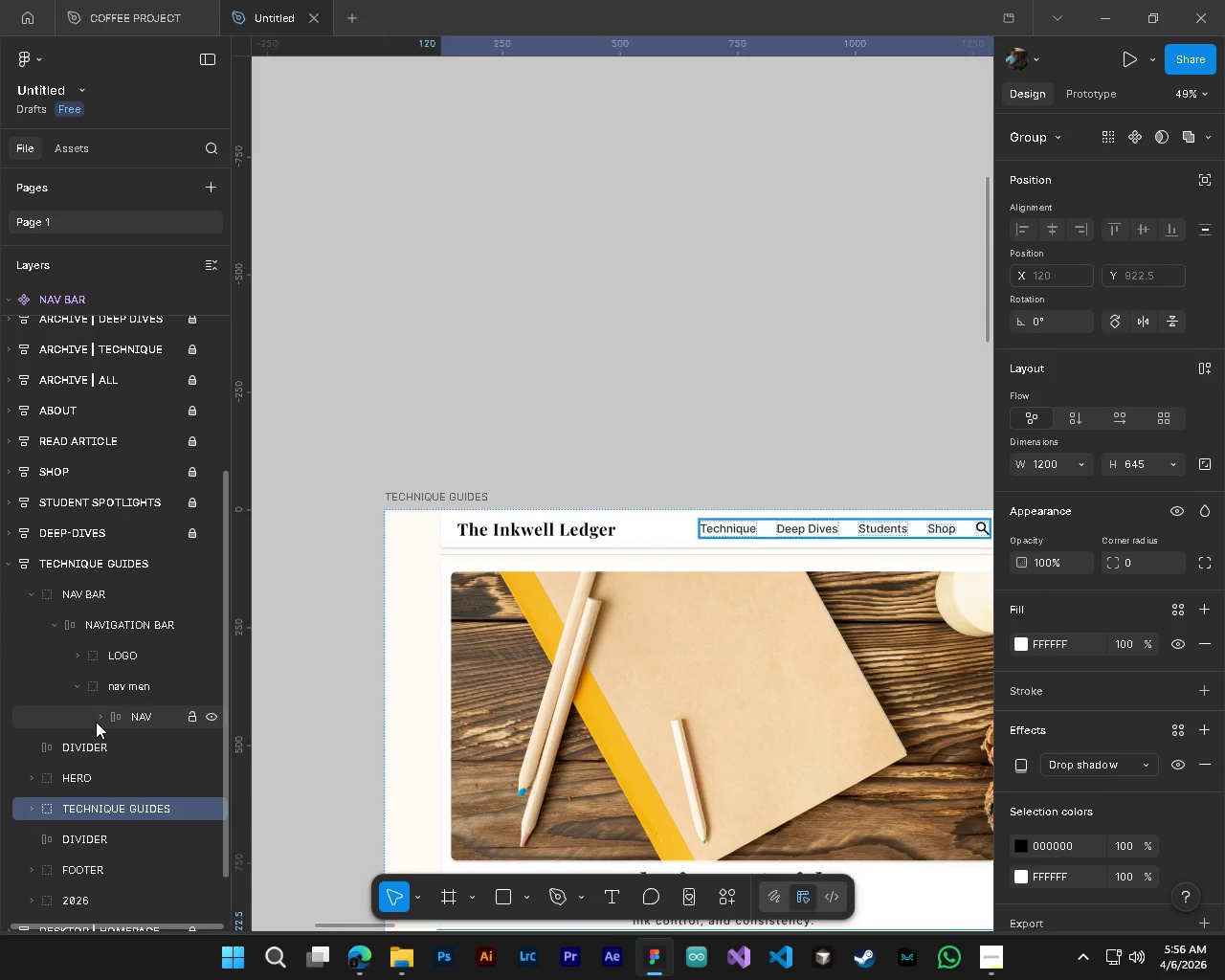 
left_click([96, 716])
 